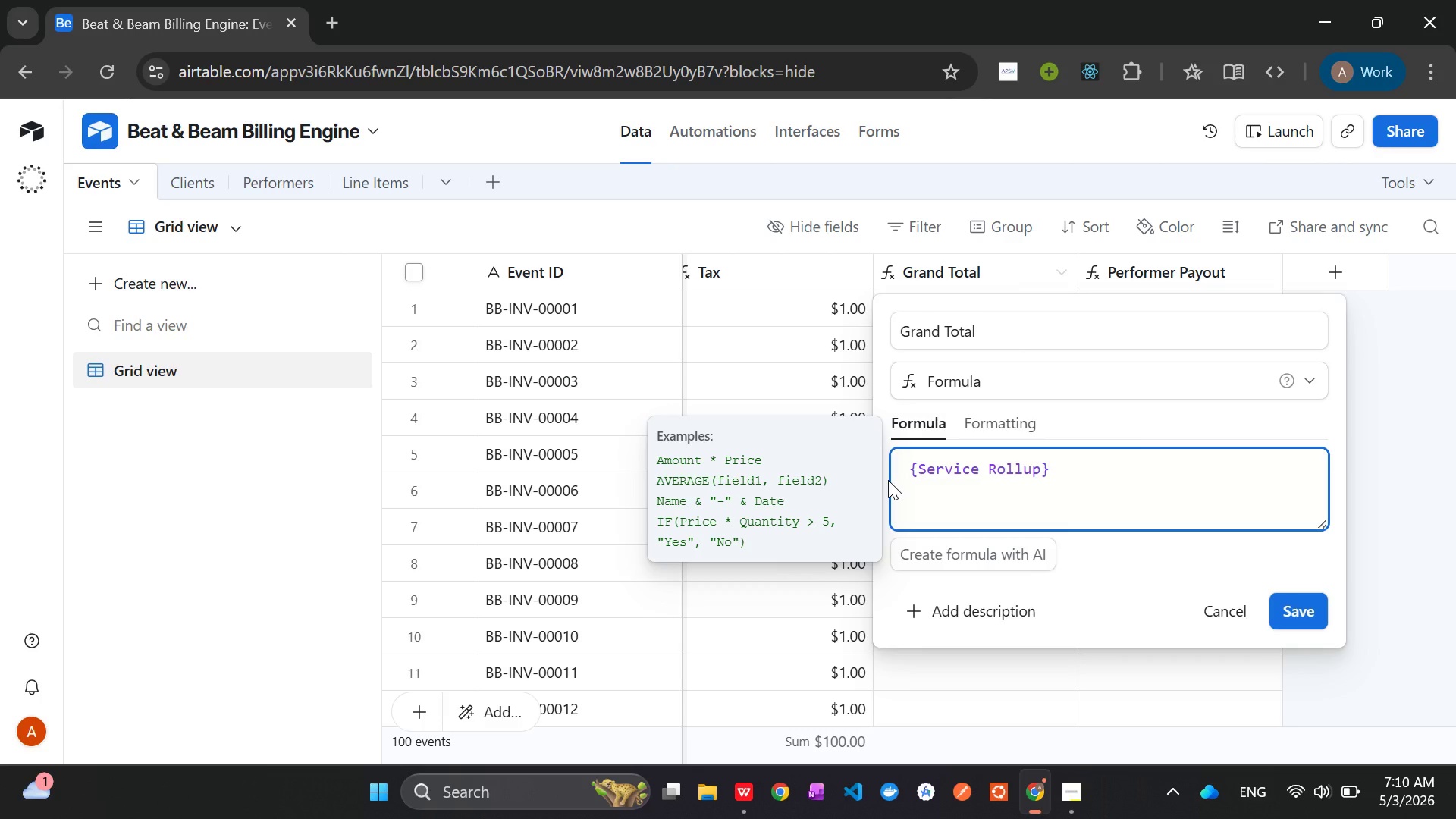 
wait(7.25)
 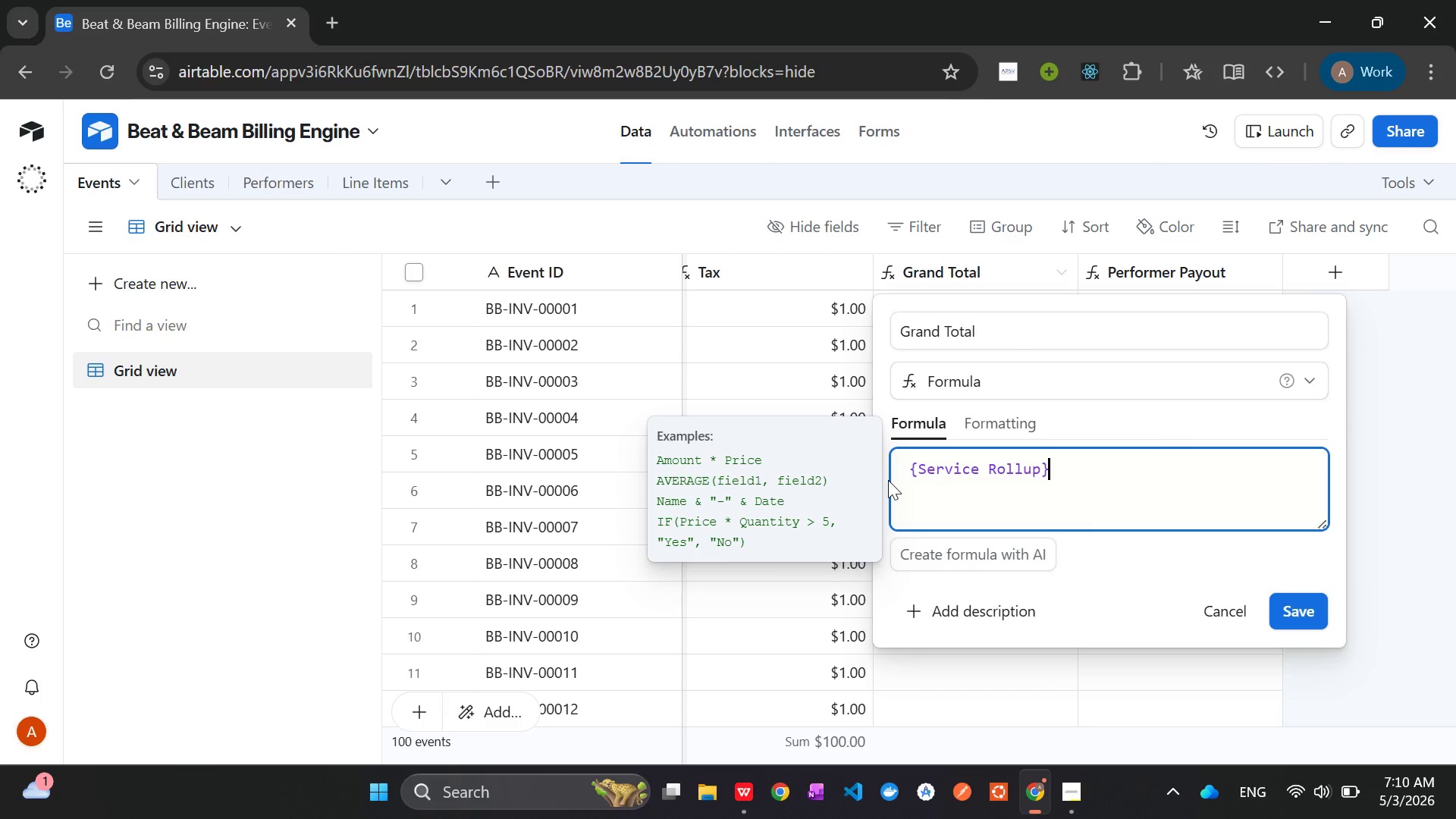 
type( + {eq)
key(Tab)
 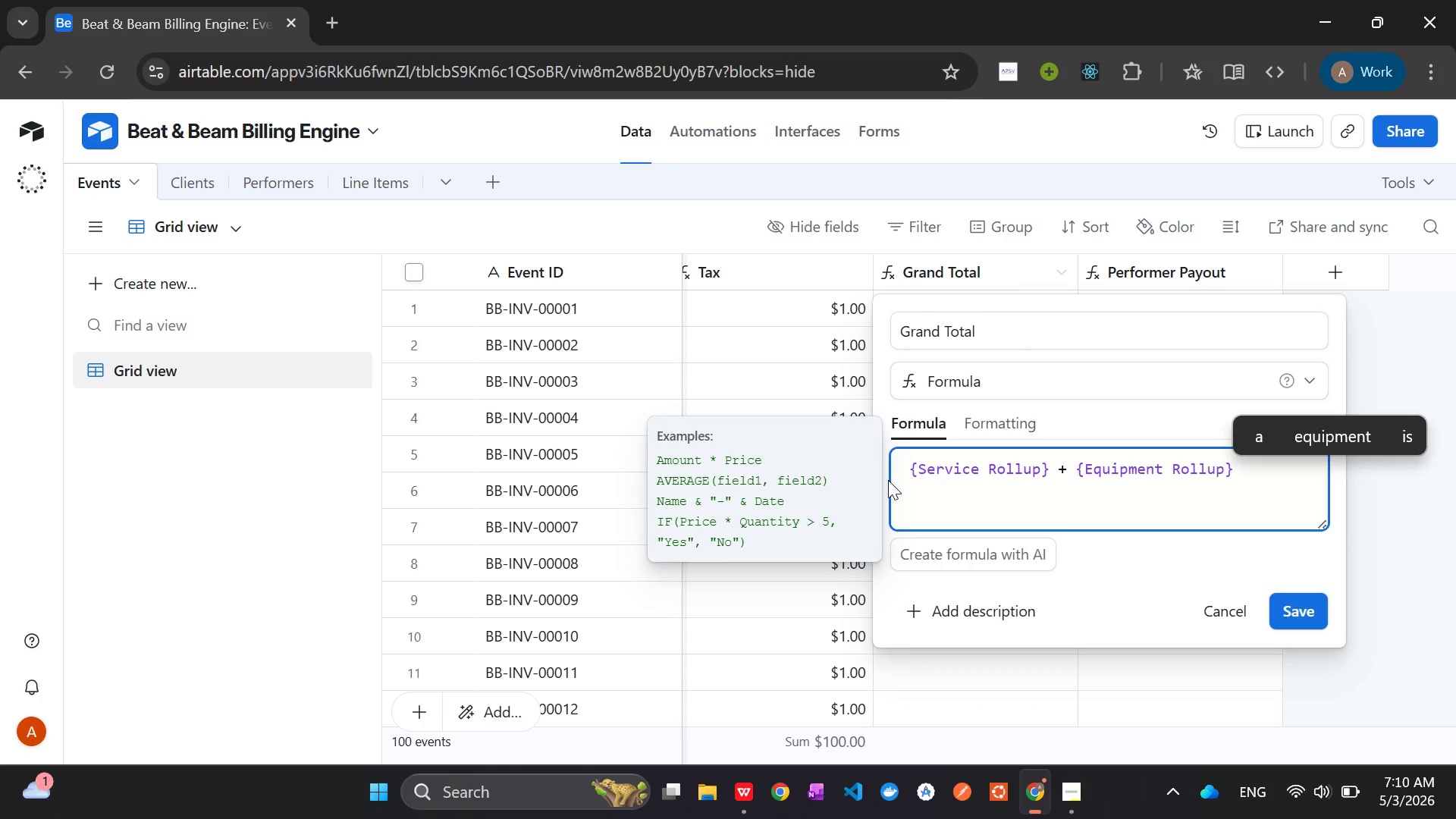 
wait(7.22)
 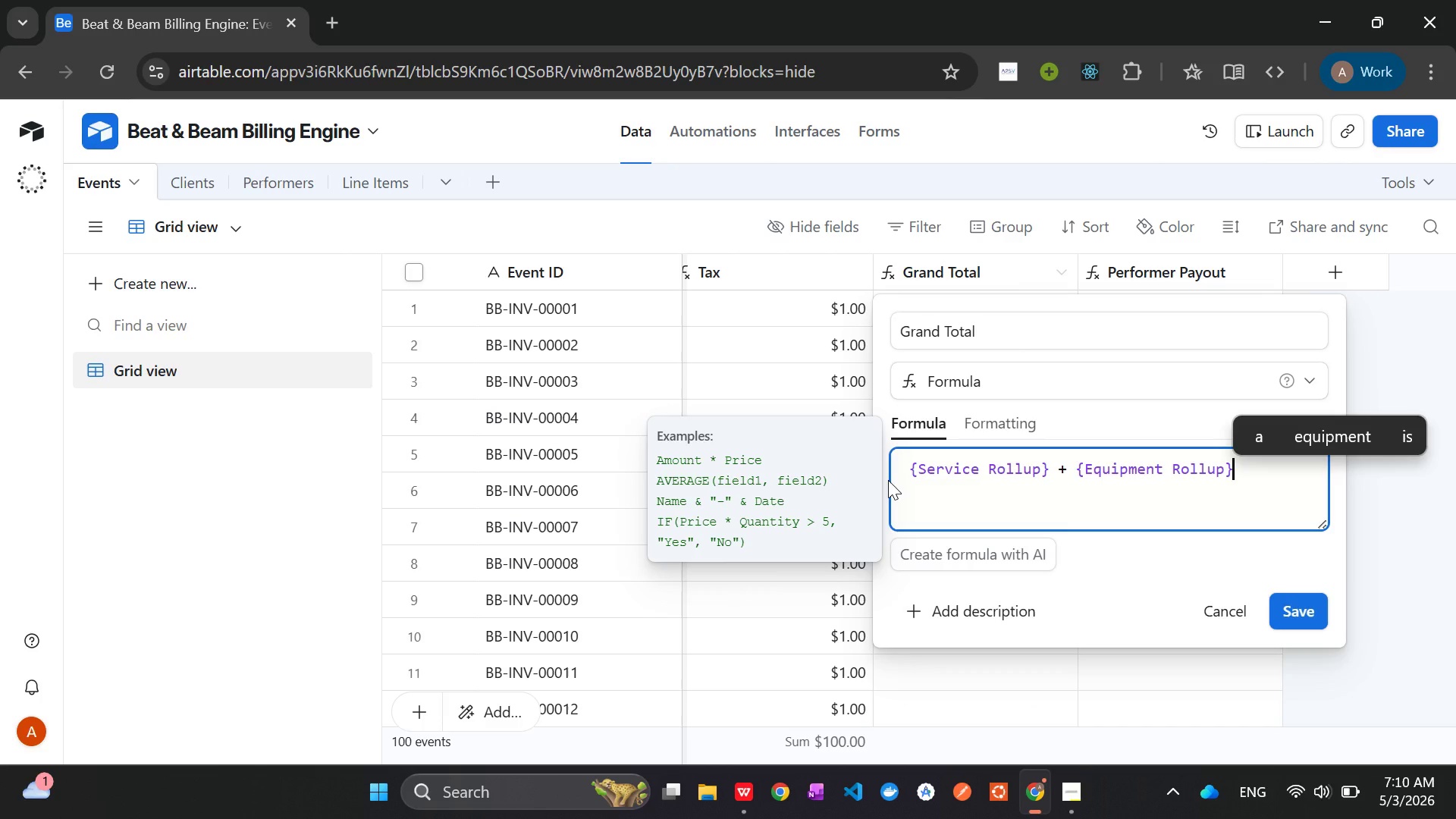 
key(Space)
 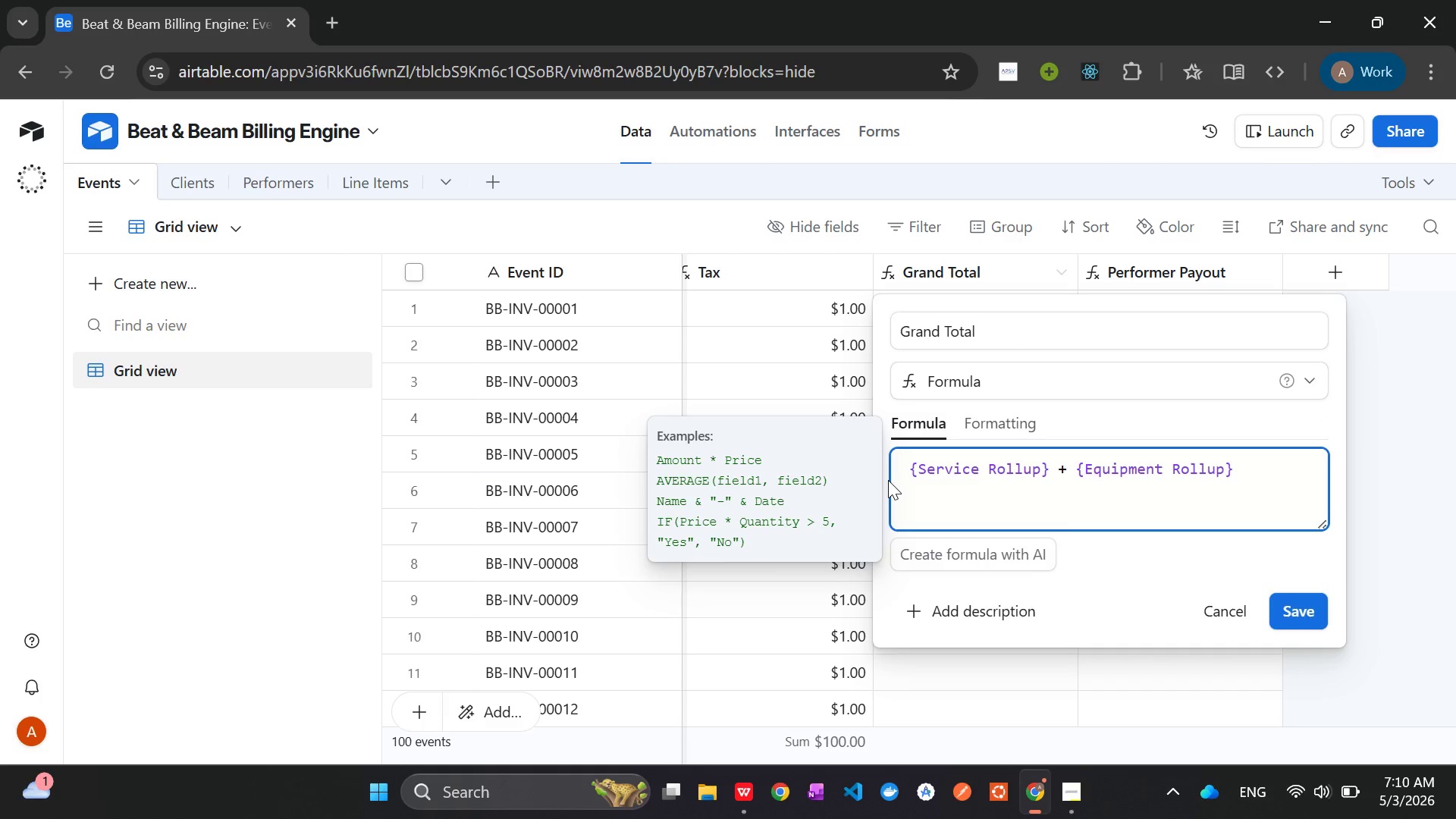 
key(Shift+T)
 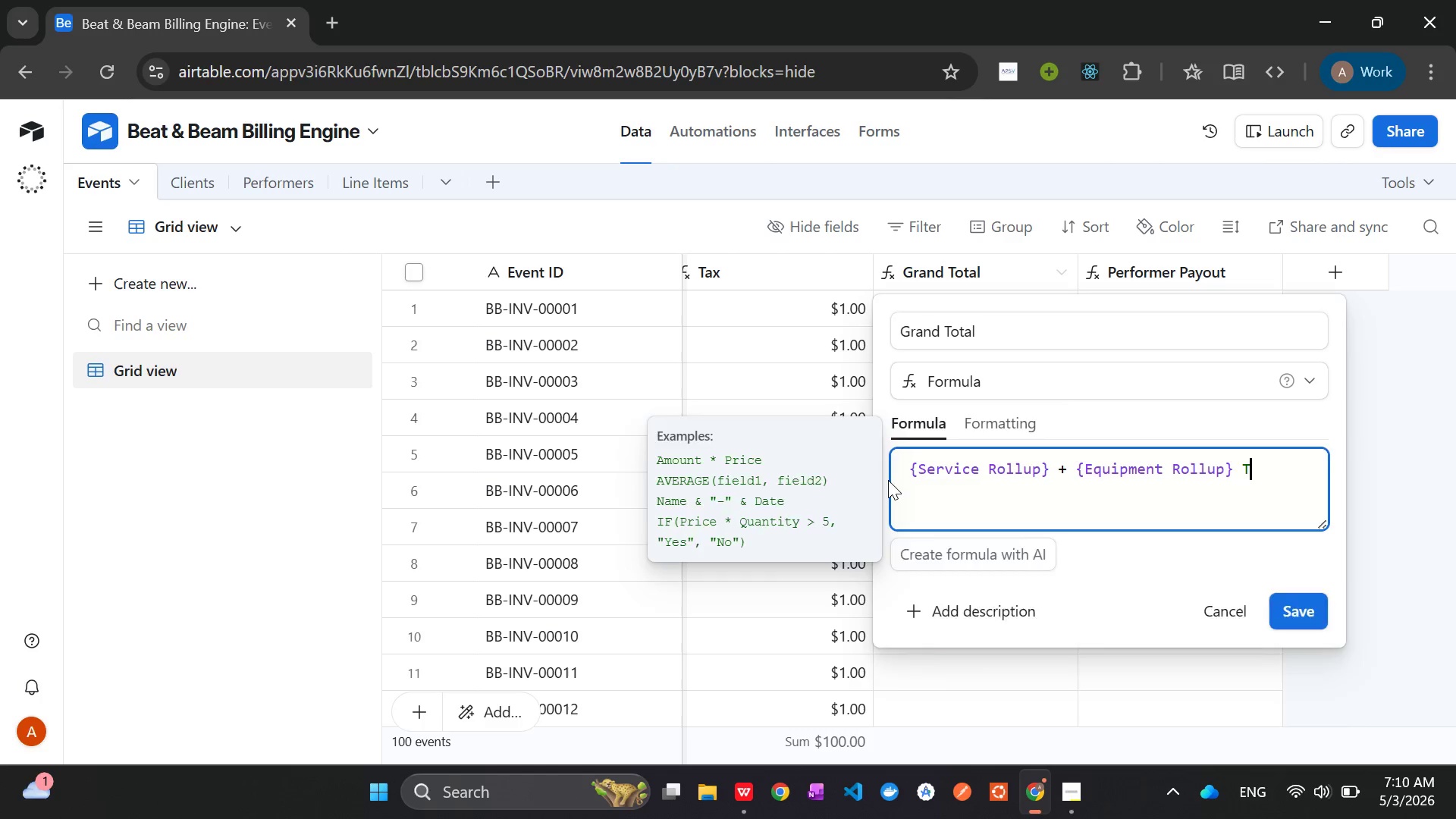 
key(Space)
 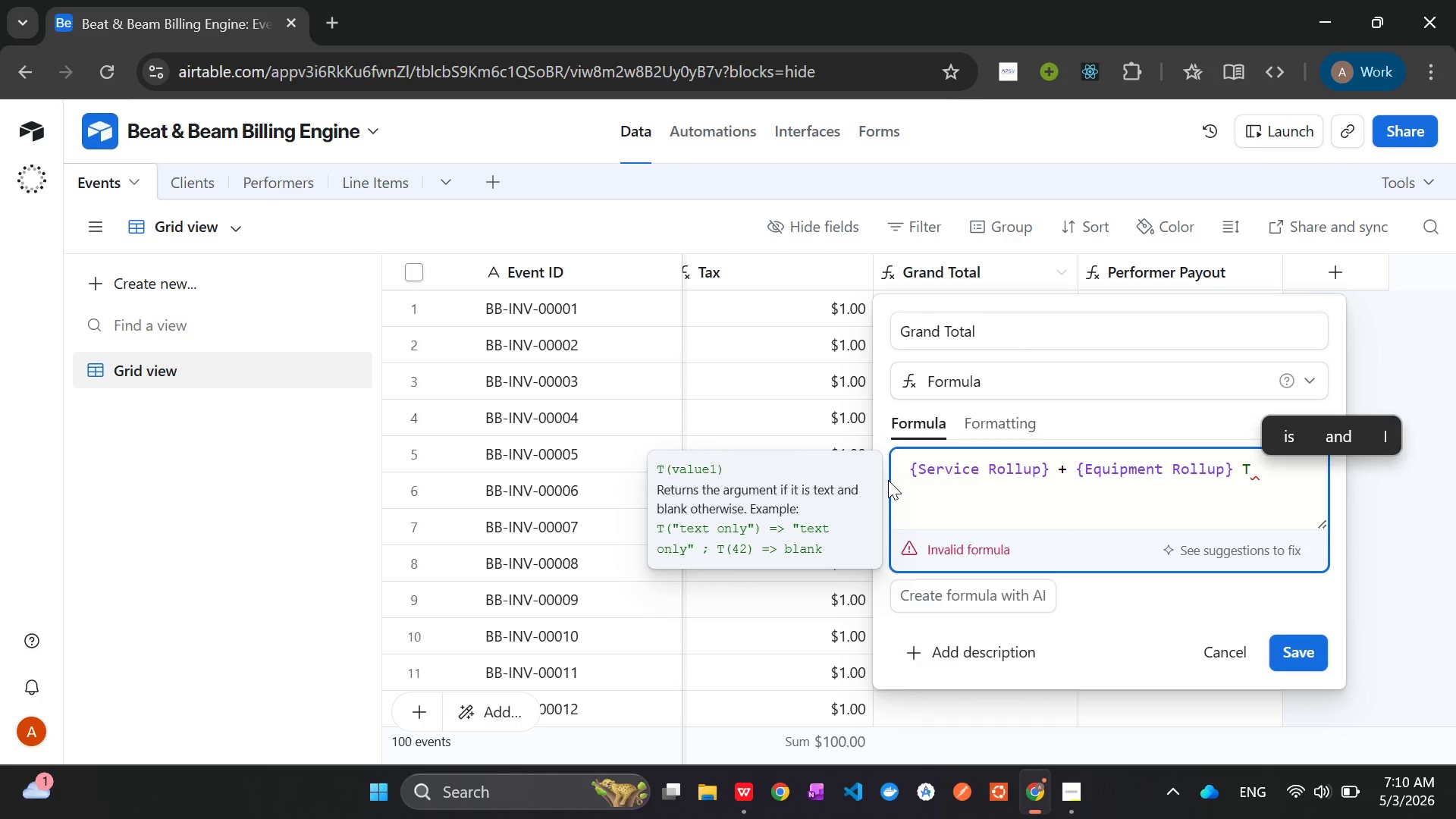 
key(Backspace)
key(Backspace)
type(+ Ta)
 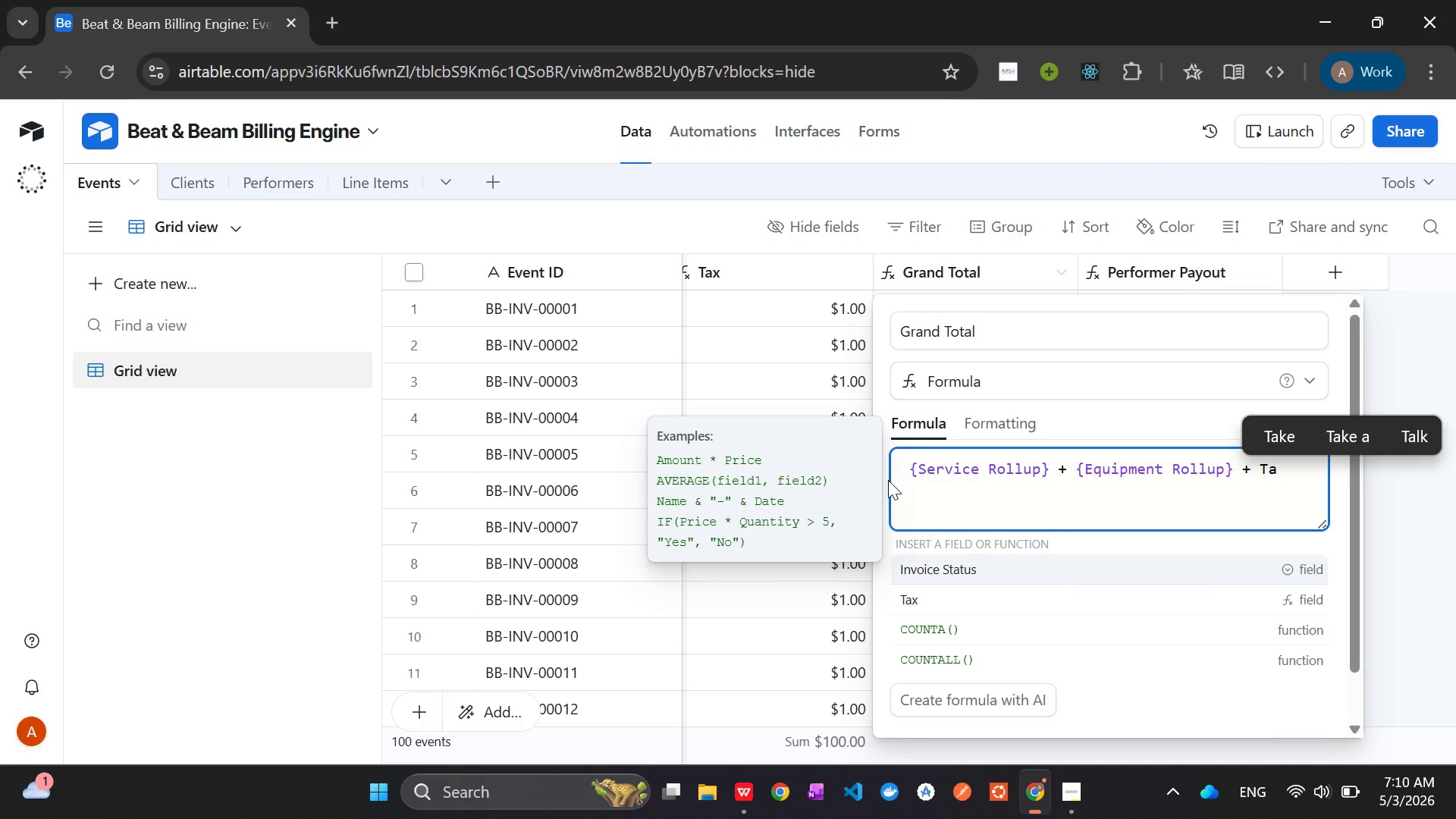 
key(ArrowDown)
 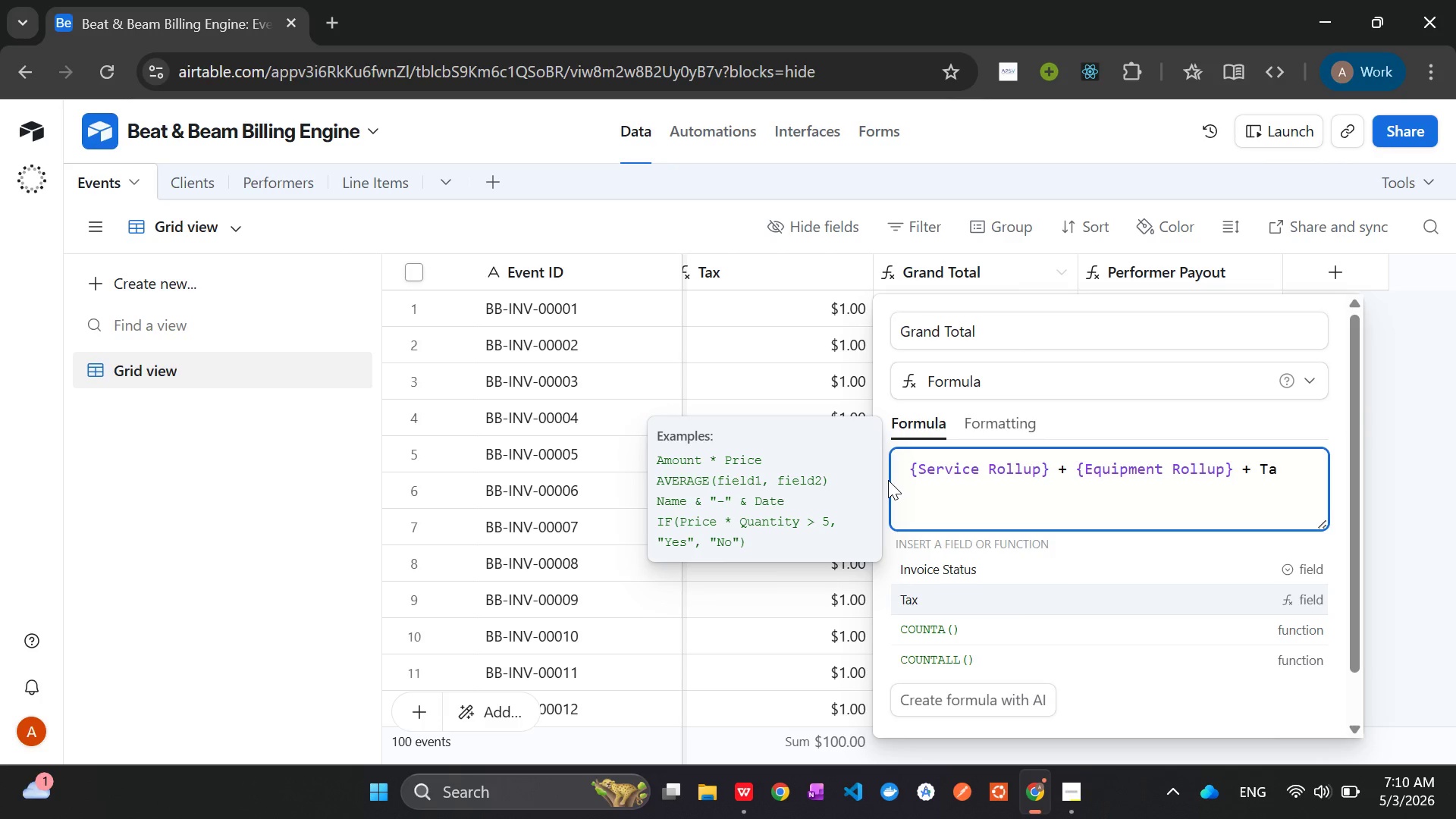 
key(Tab)
 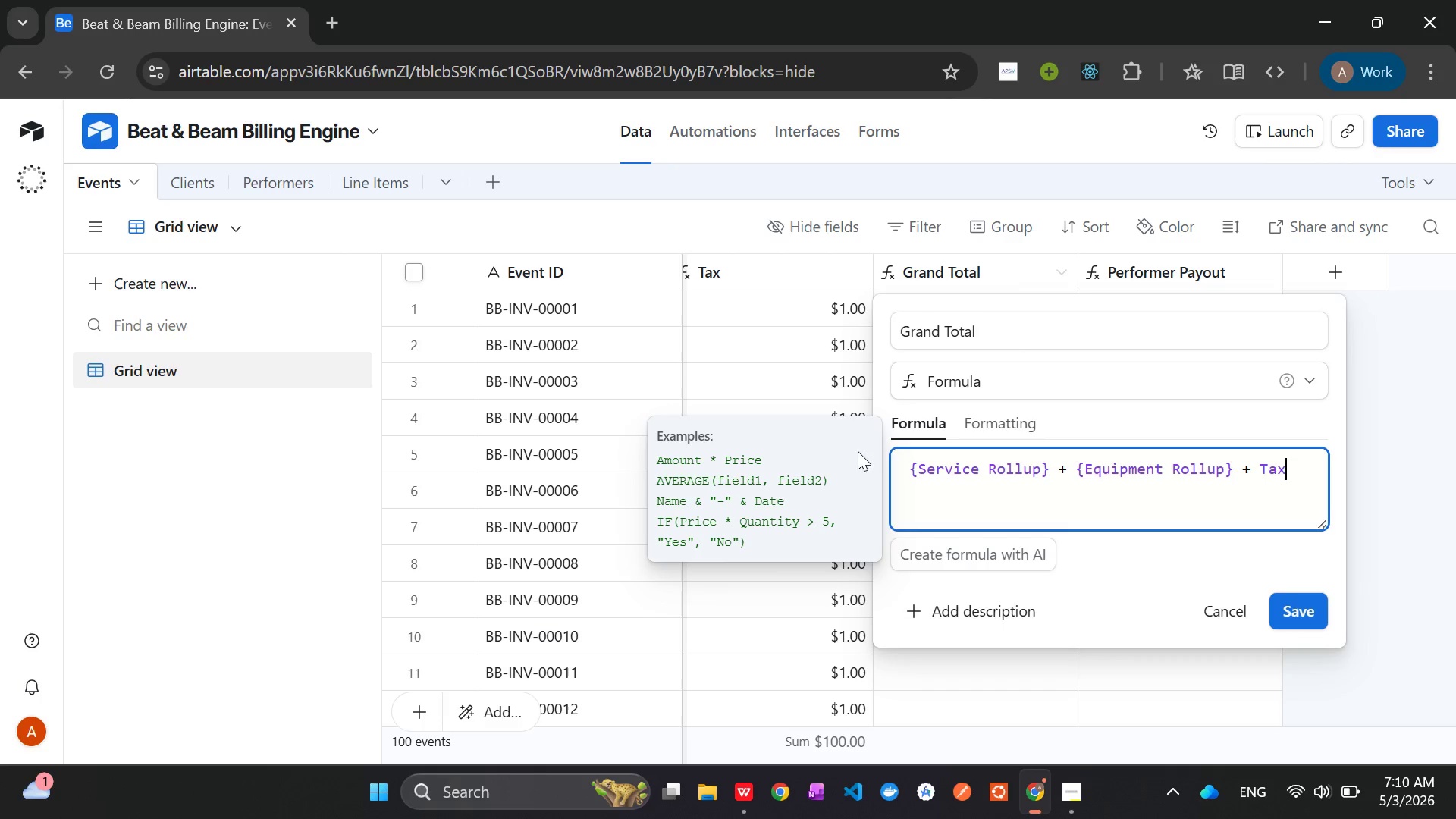 
left_click([1005, 426])
 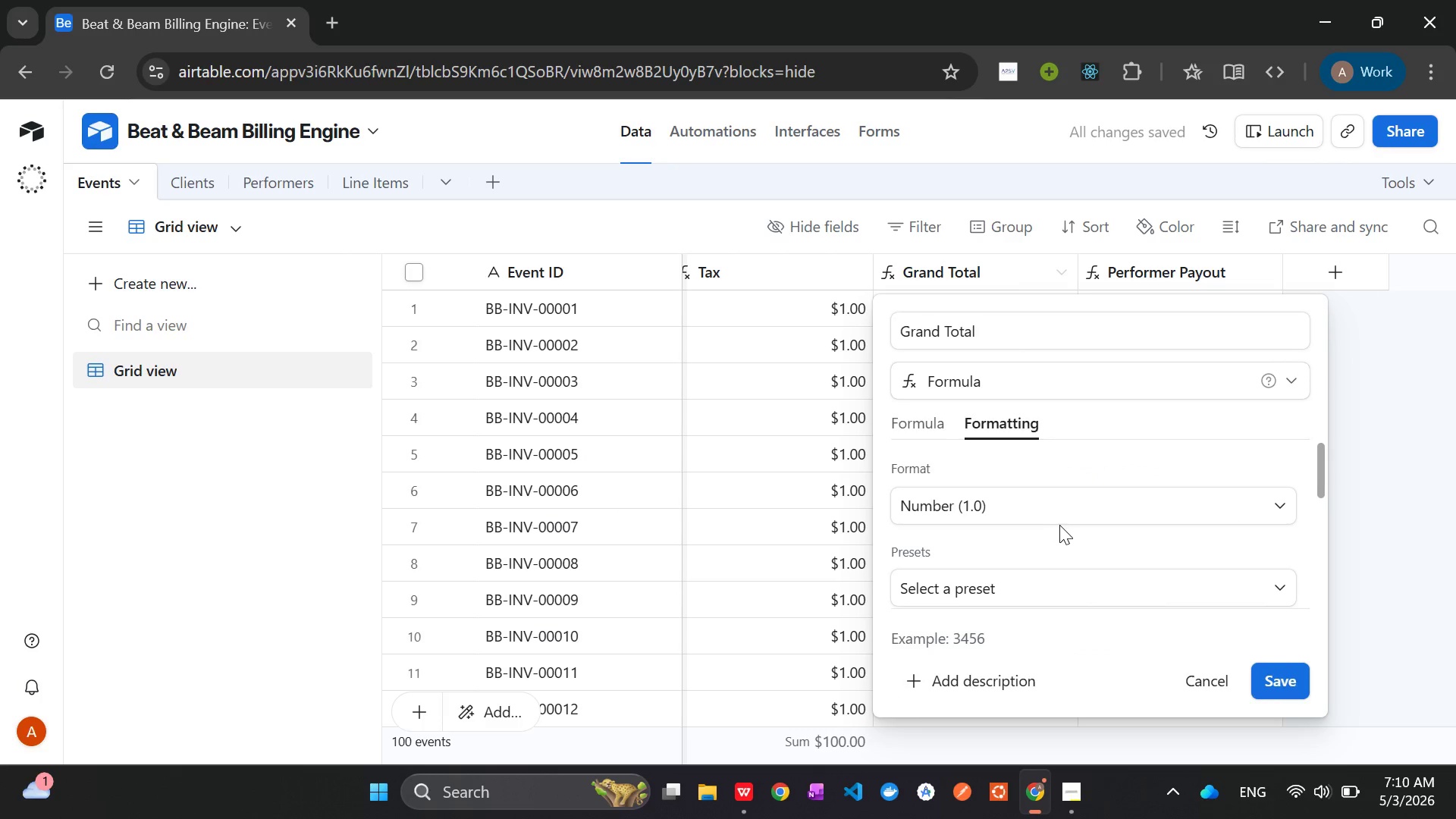 
left_click([1068, 512])
 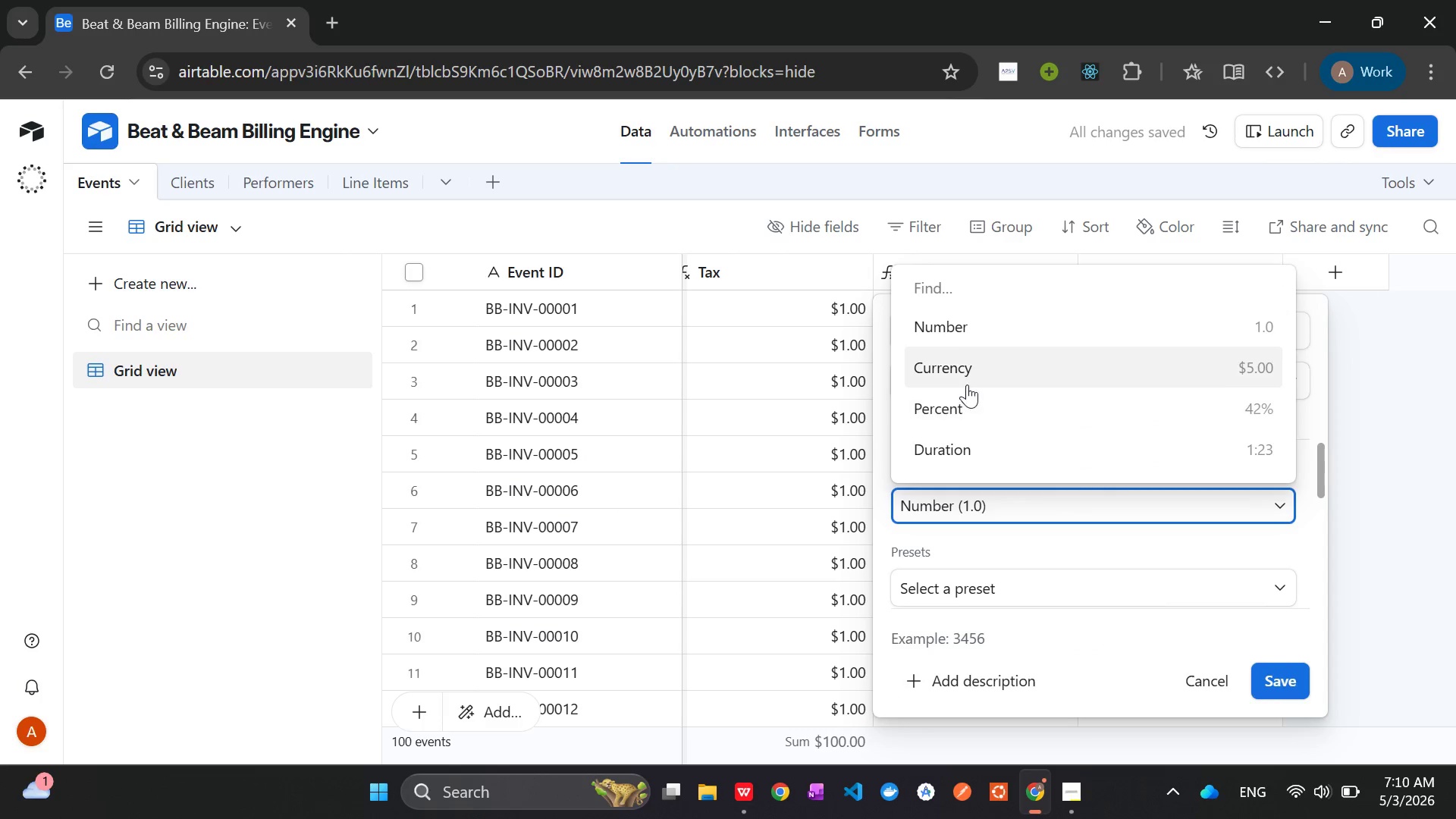 
left_click([965, 376])
 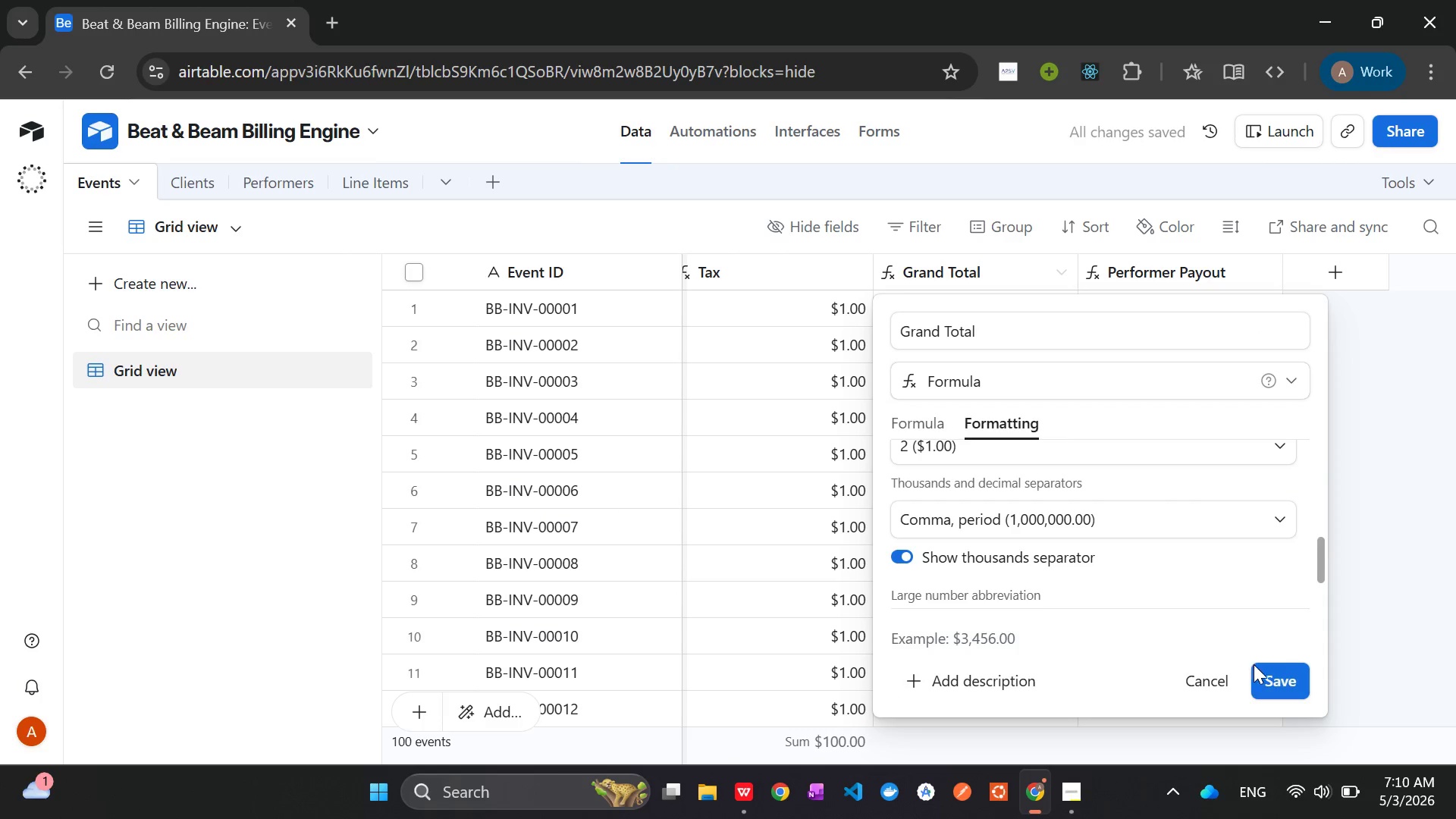 
left_click([1279, 676])
 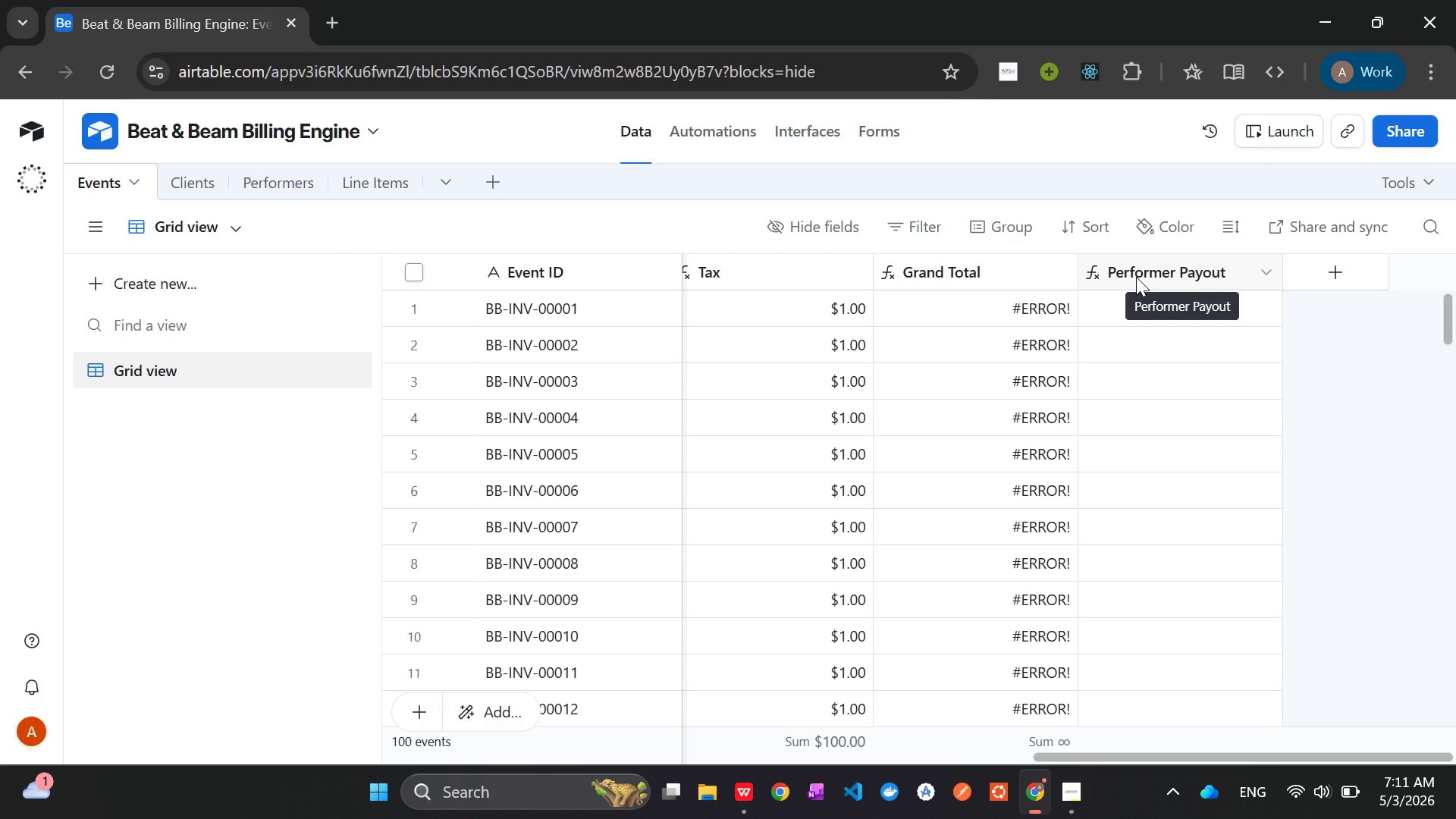 
wait(42.0)
 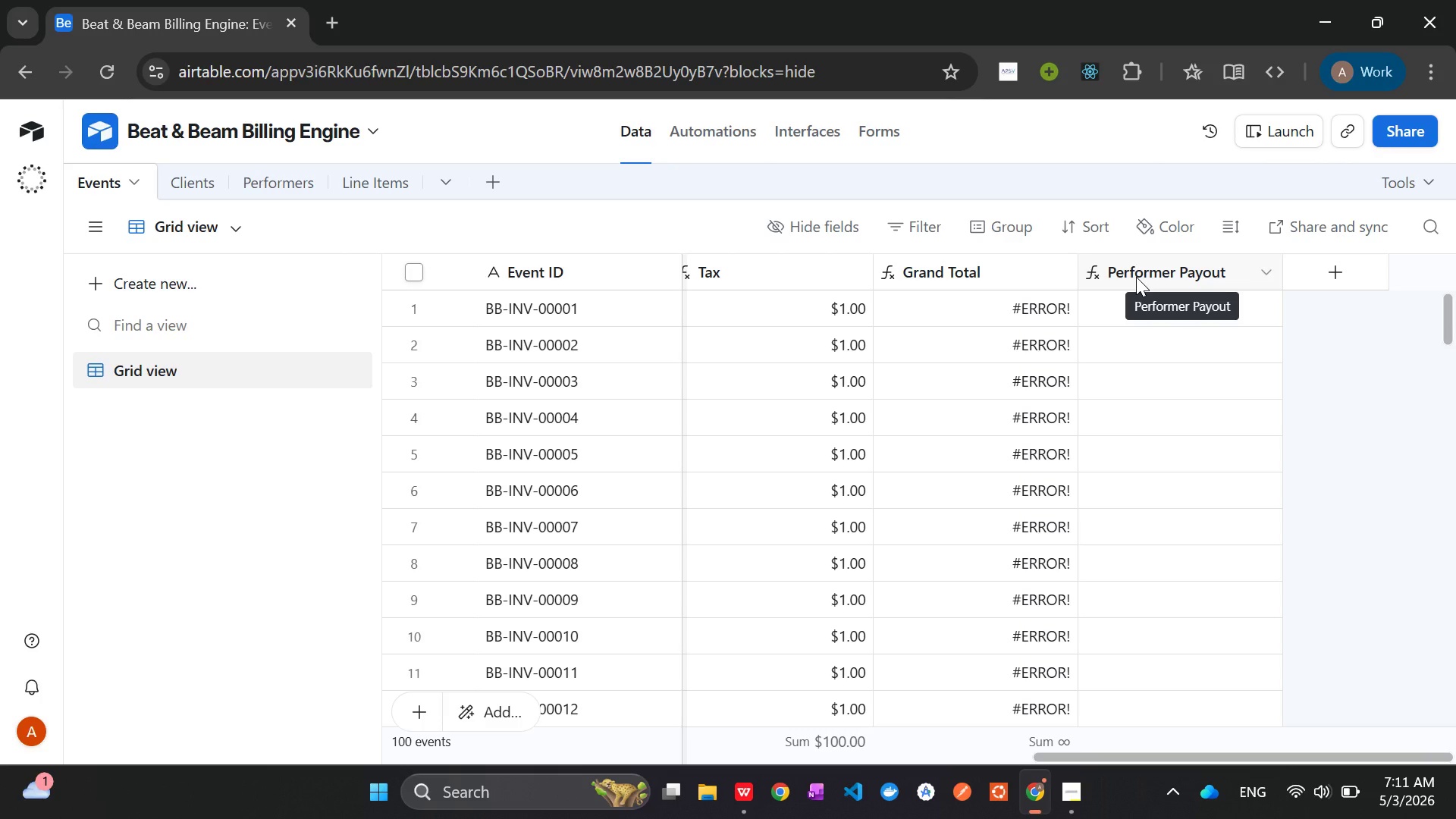 
right_click([1188, 267])
 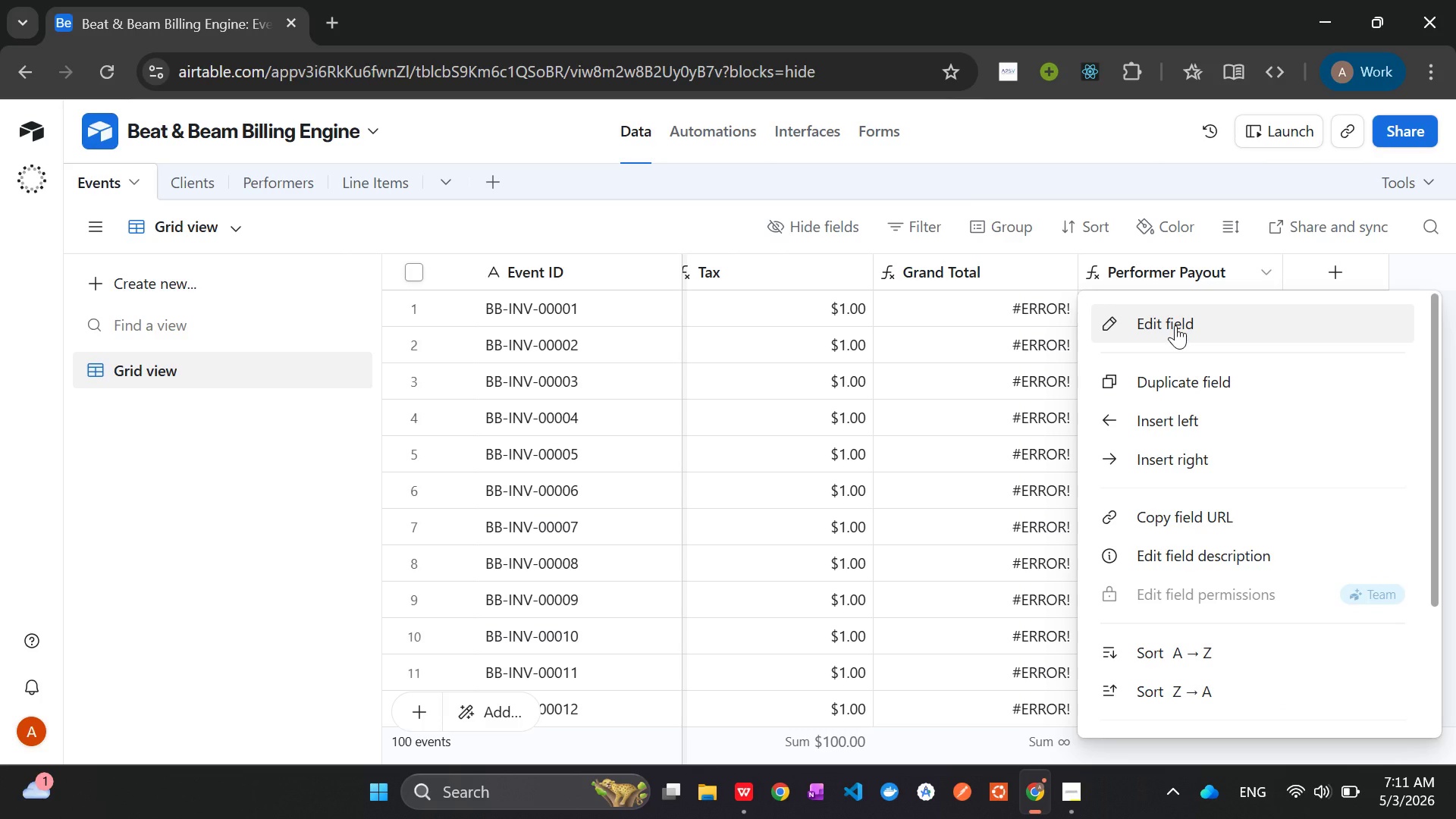 
left_click([1175, 325])
 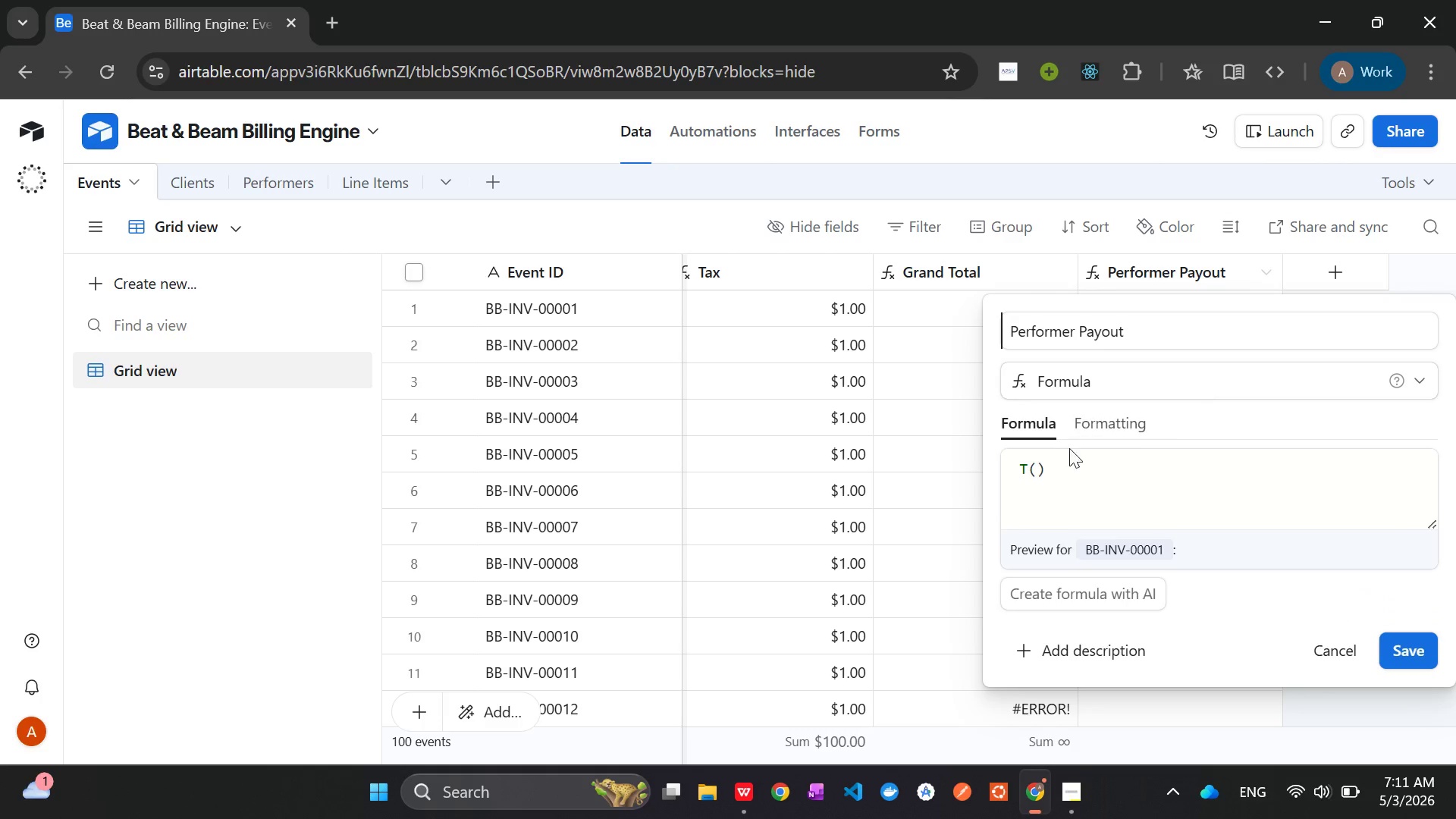 
left_click_drag(start_coordinate=[1063, 469], to_coordinate=[994, 468])
 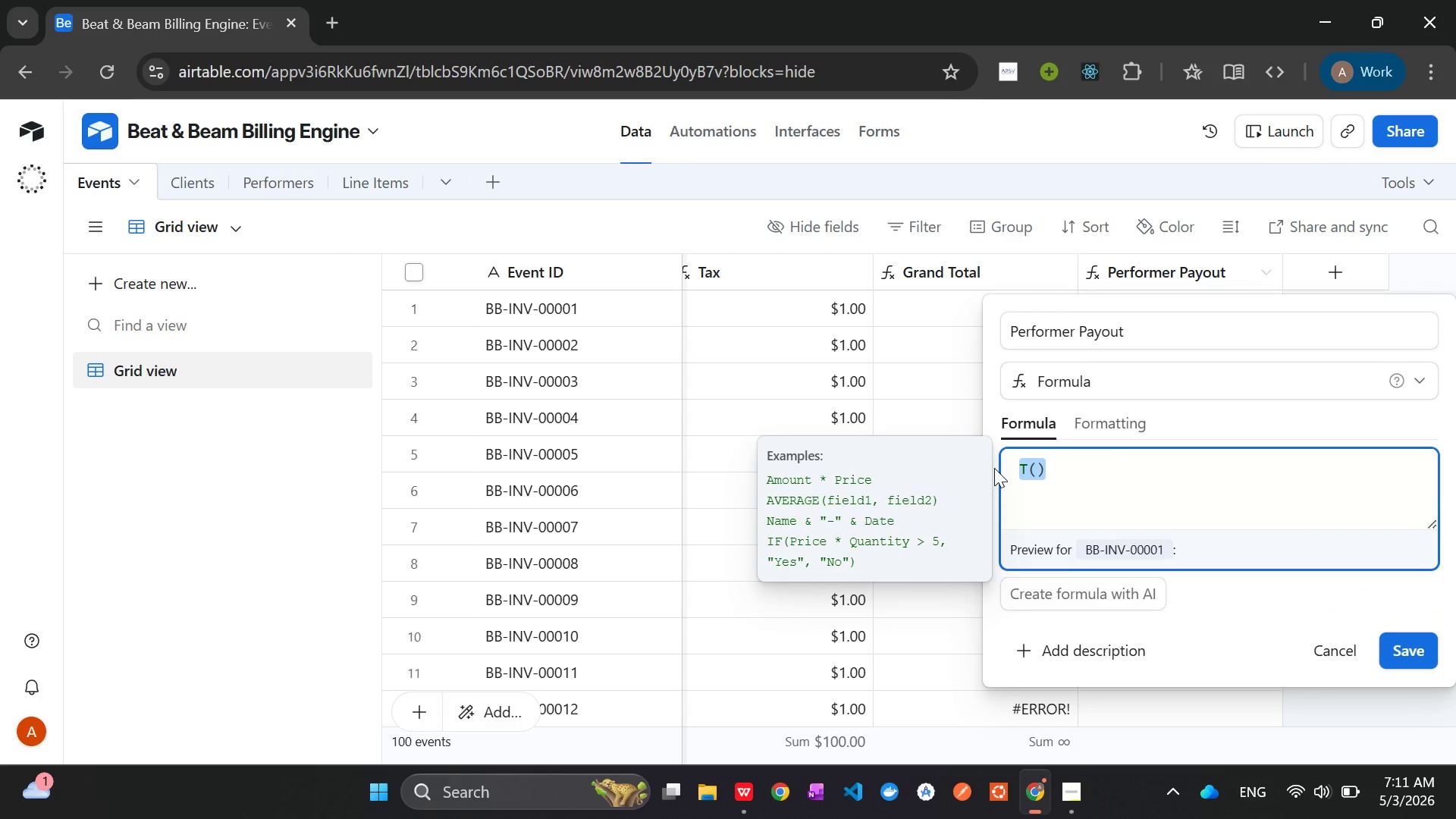 
key(Backspace)
type(ervic )
 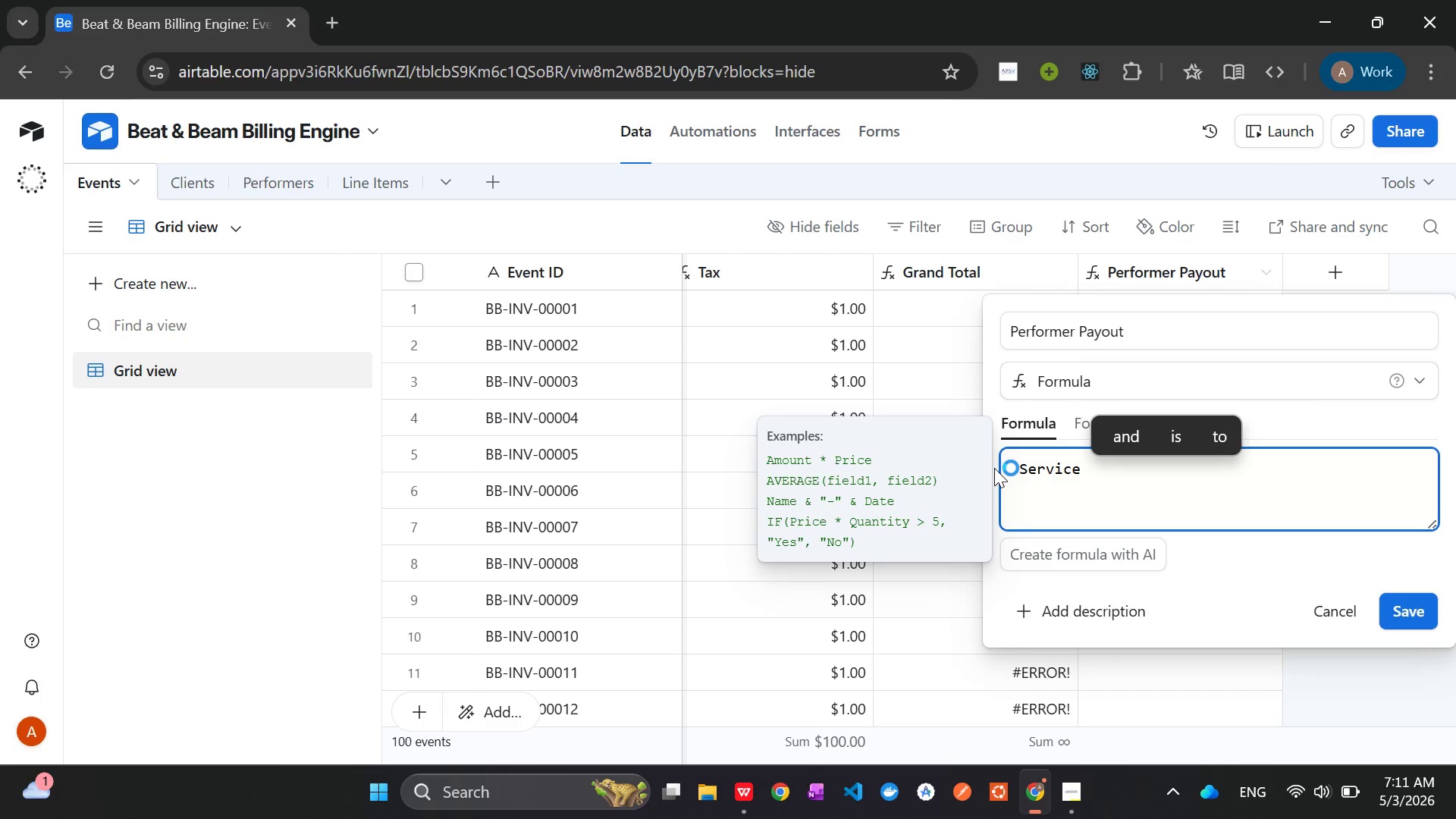 
hold_key(key=S, duration=5.11)
 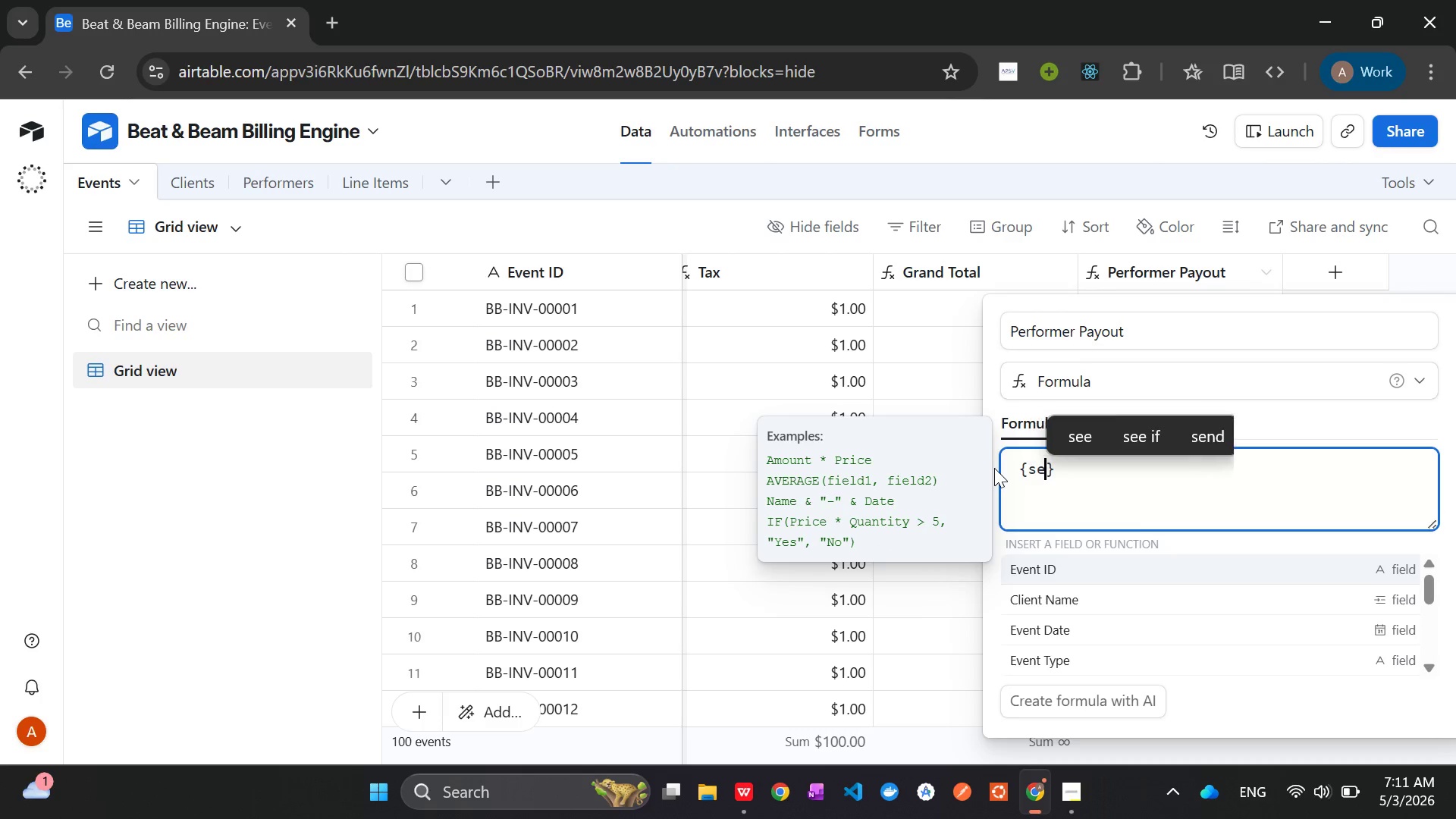 
hold_key(key=Backspace, duration=1.06)
 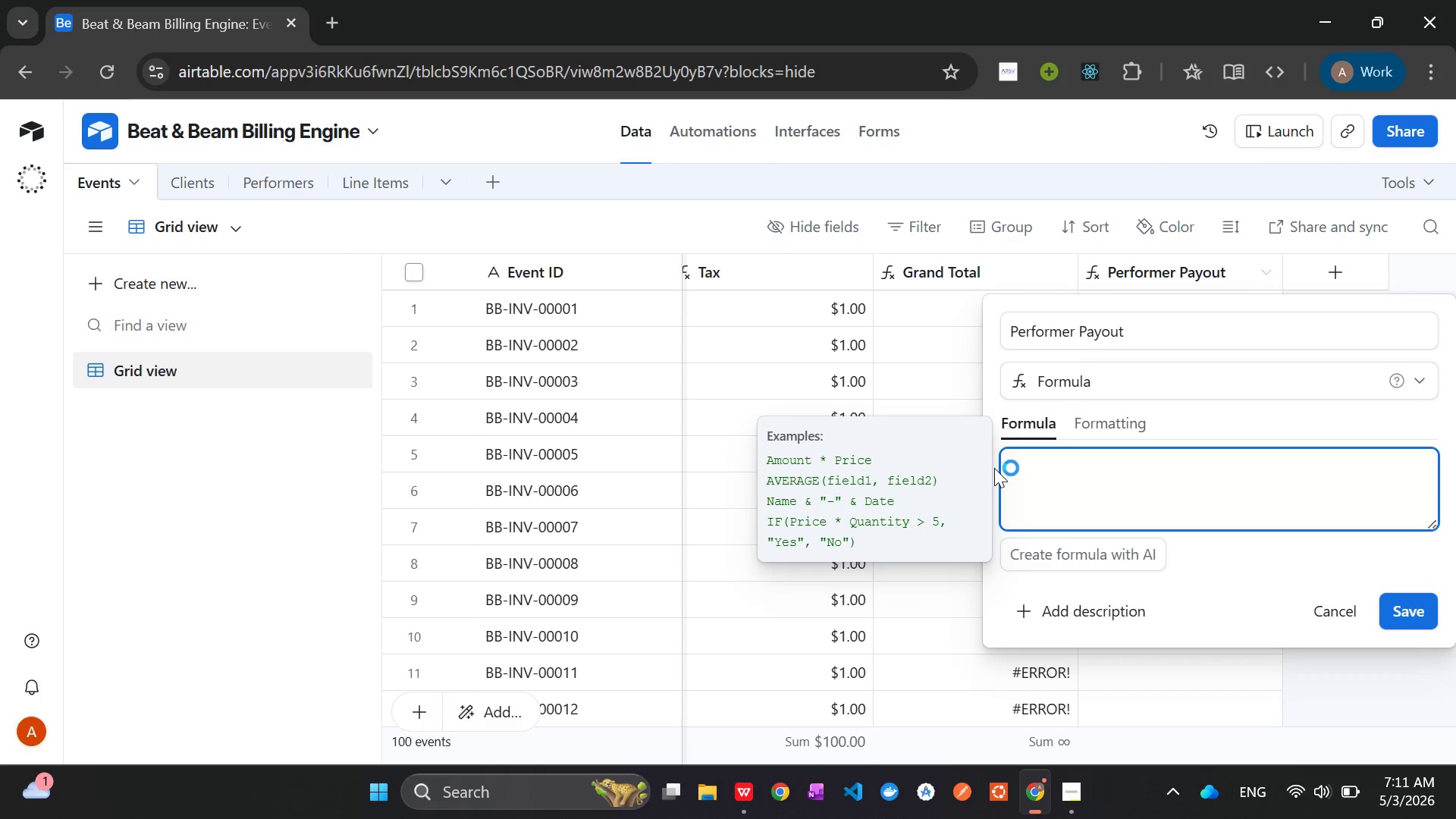 
key(Shift+BracketLeft)
 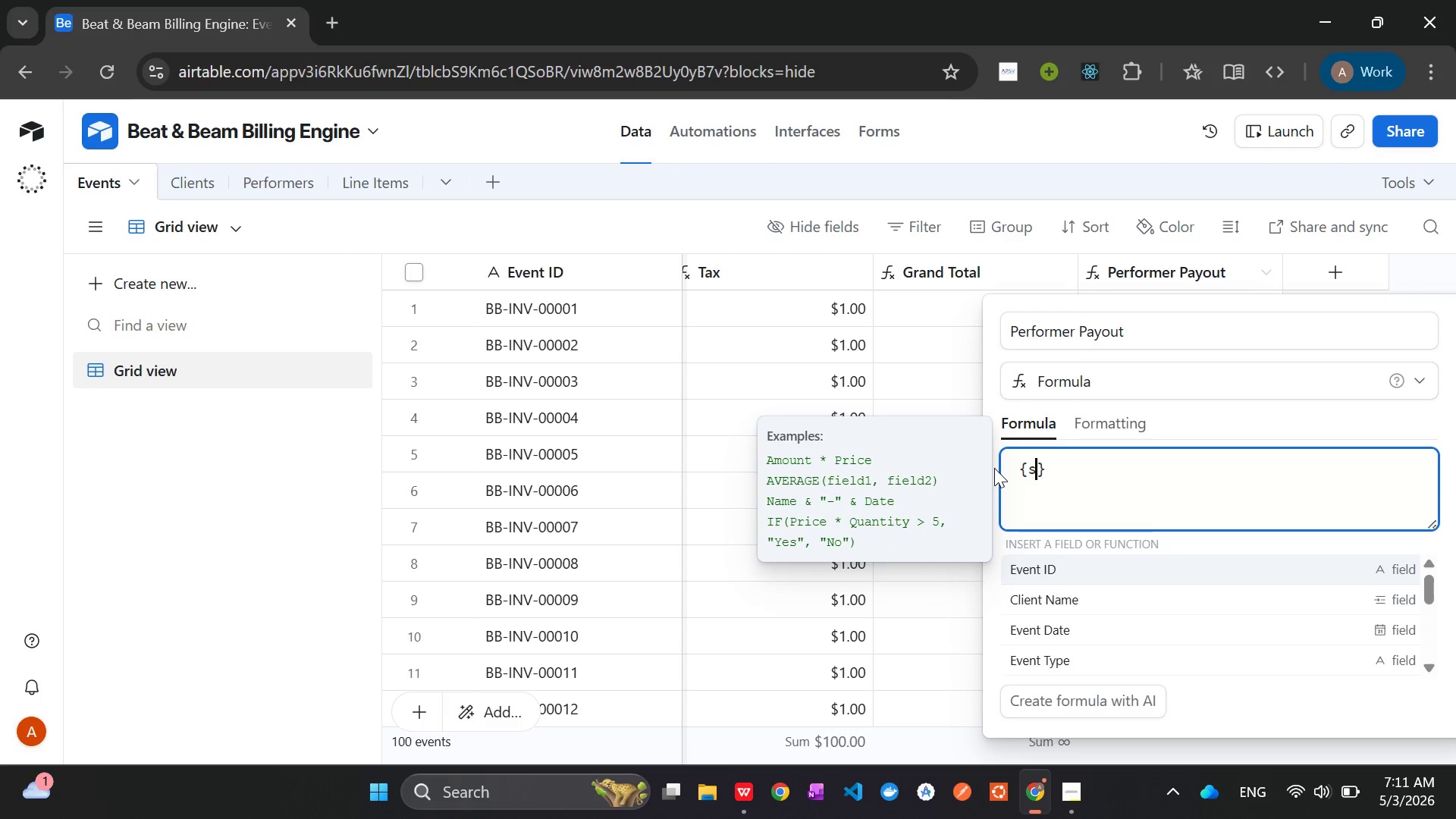 
key(E)
 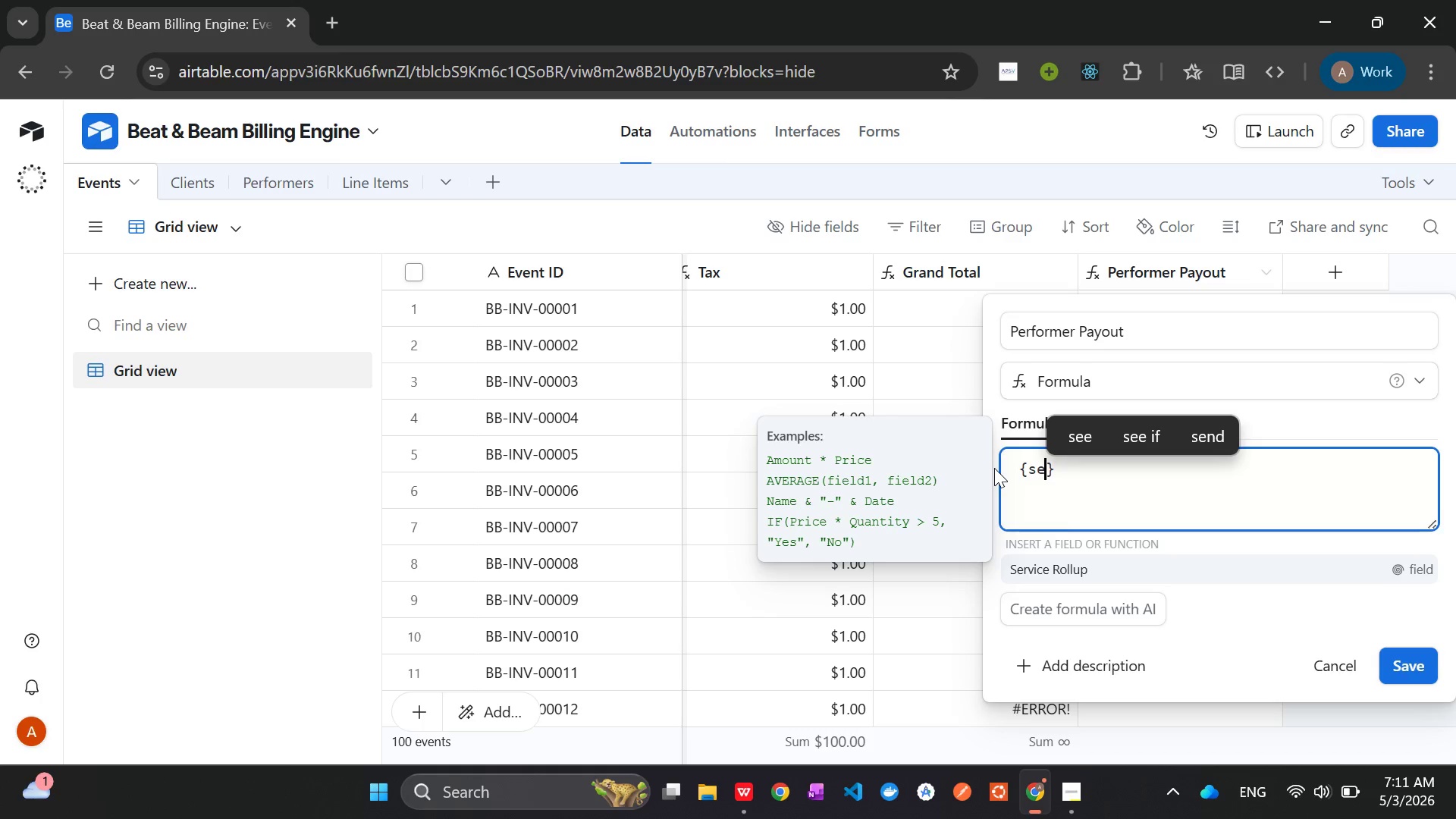 
key(Tab)
 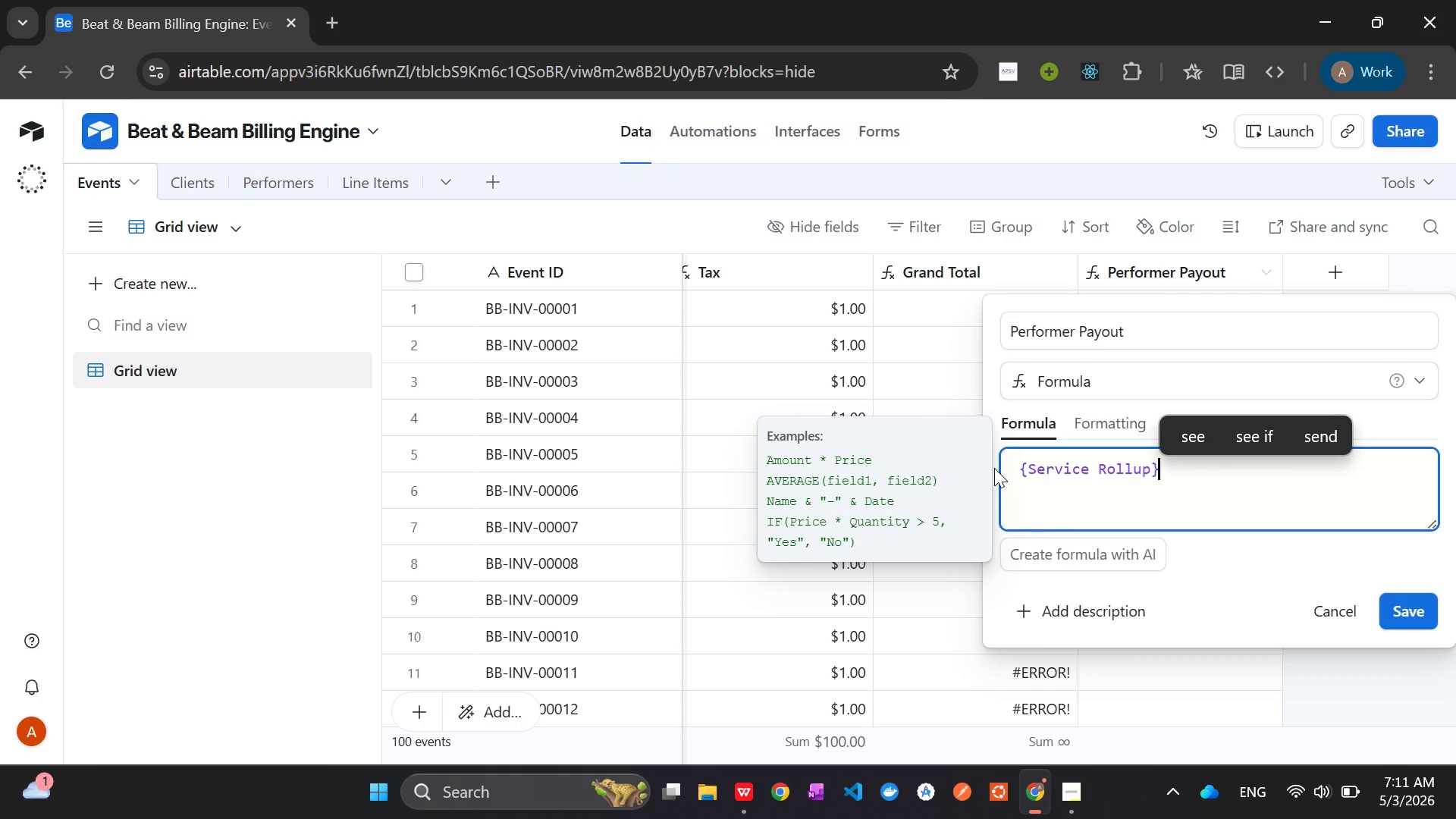 
type( * 0.8)[Home]()
 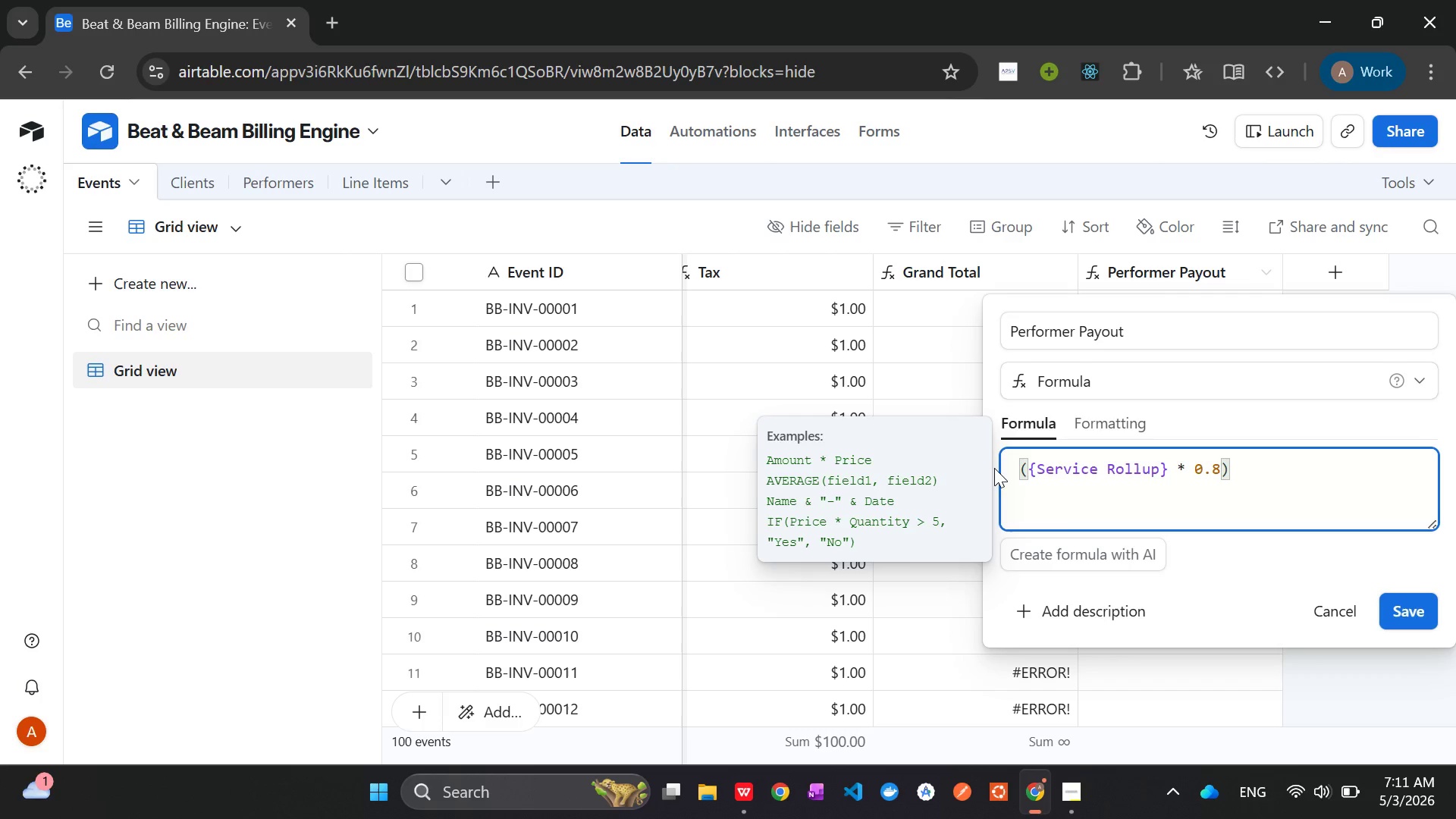 
wait(15.0)
 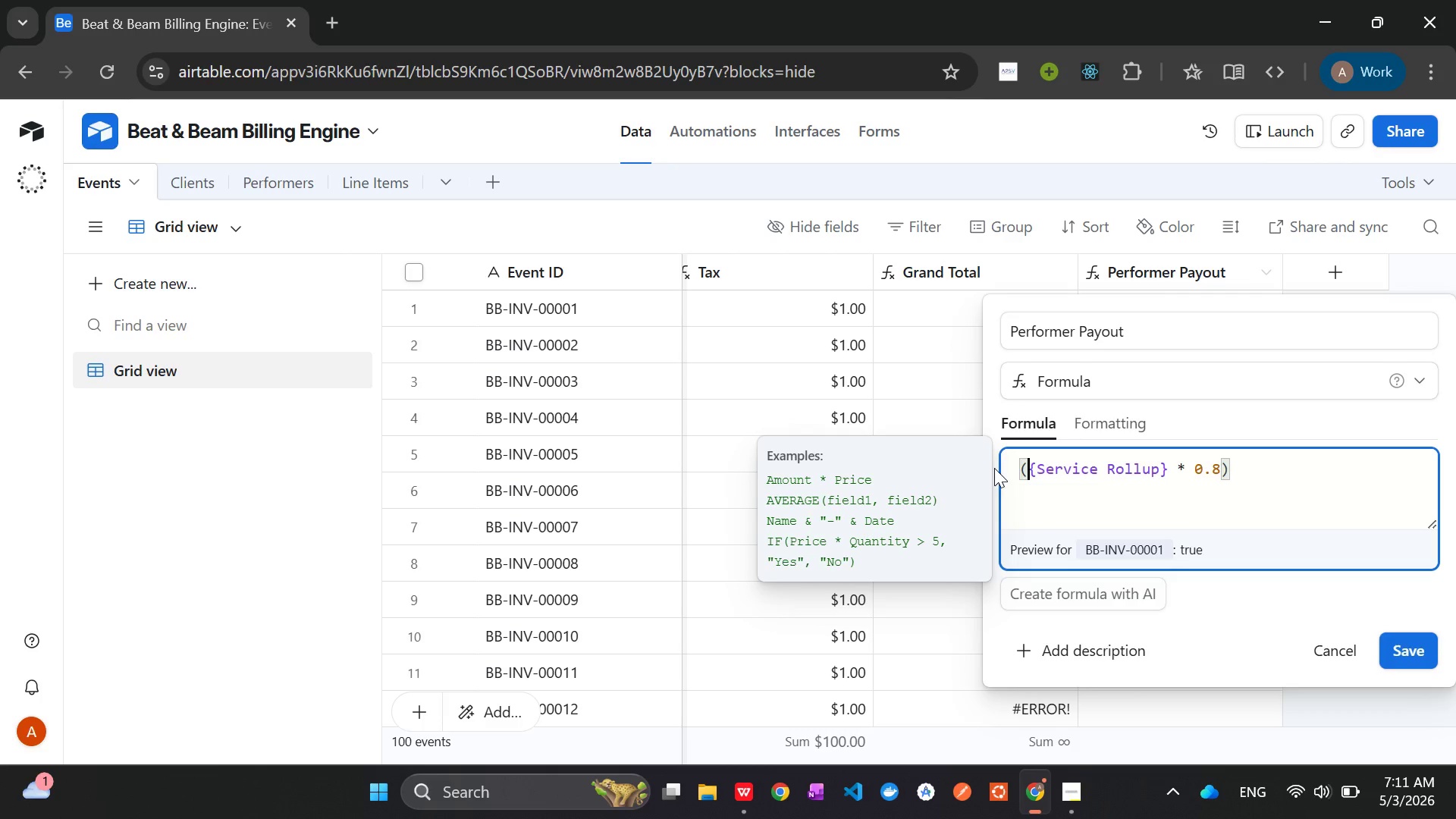 
left_click([1414, 642])
 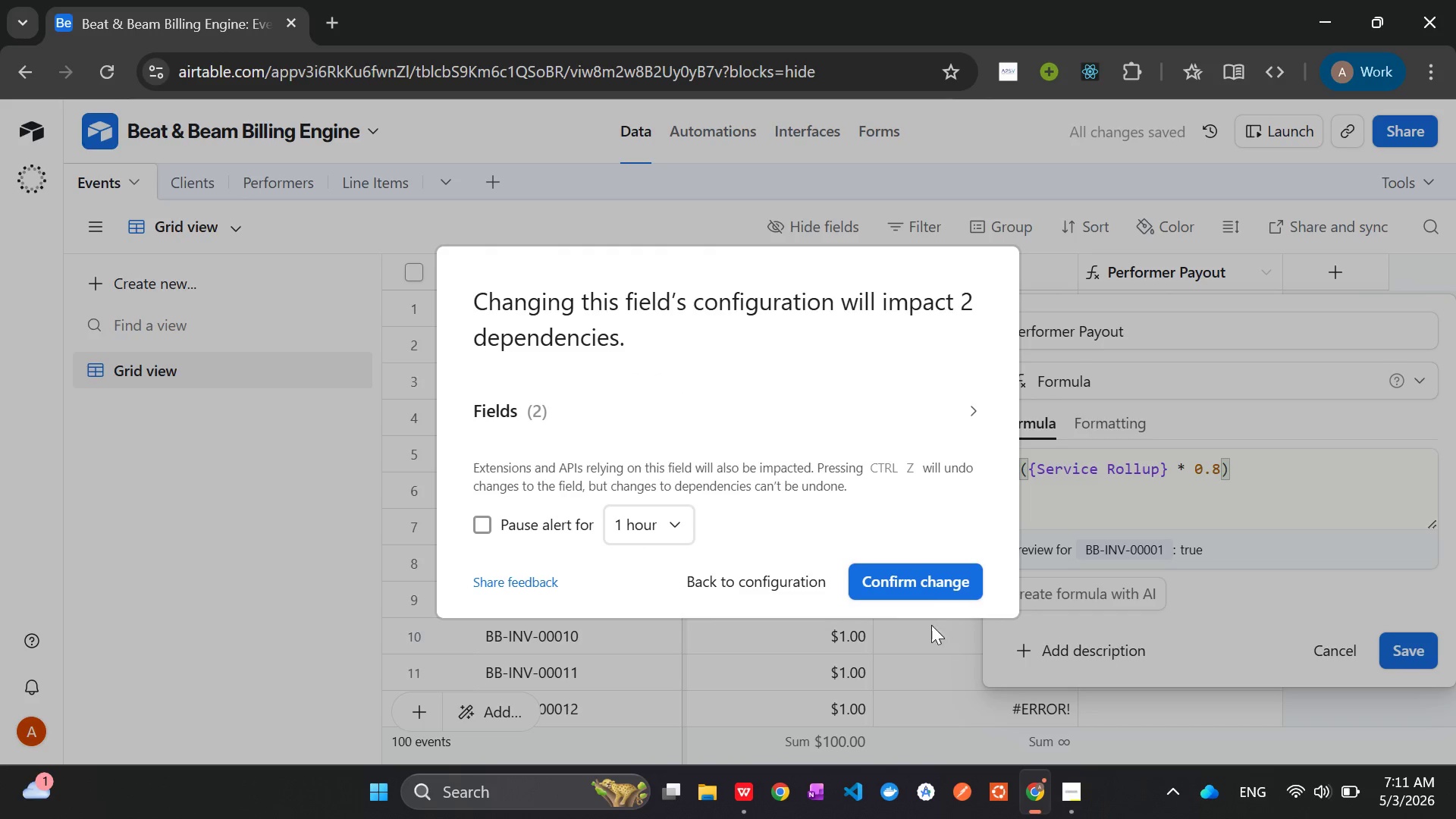 
left_click([926, 585])
 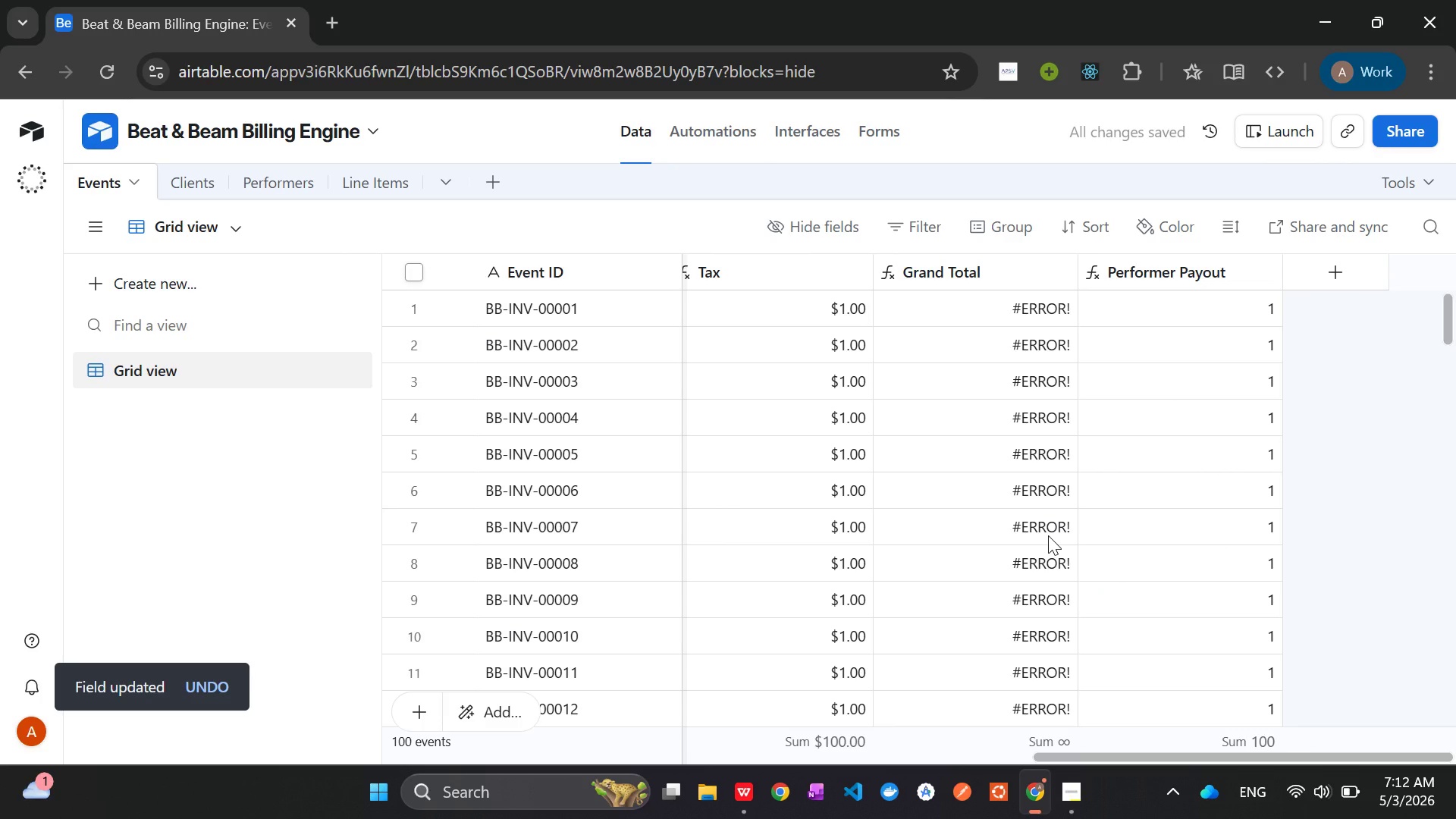 
wait(8.75)
 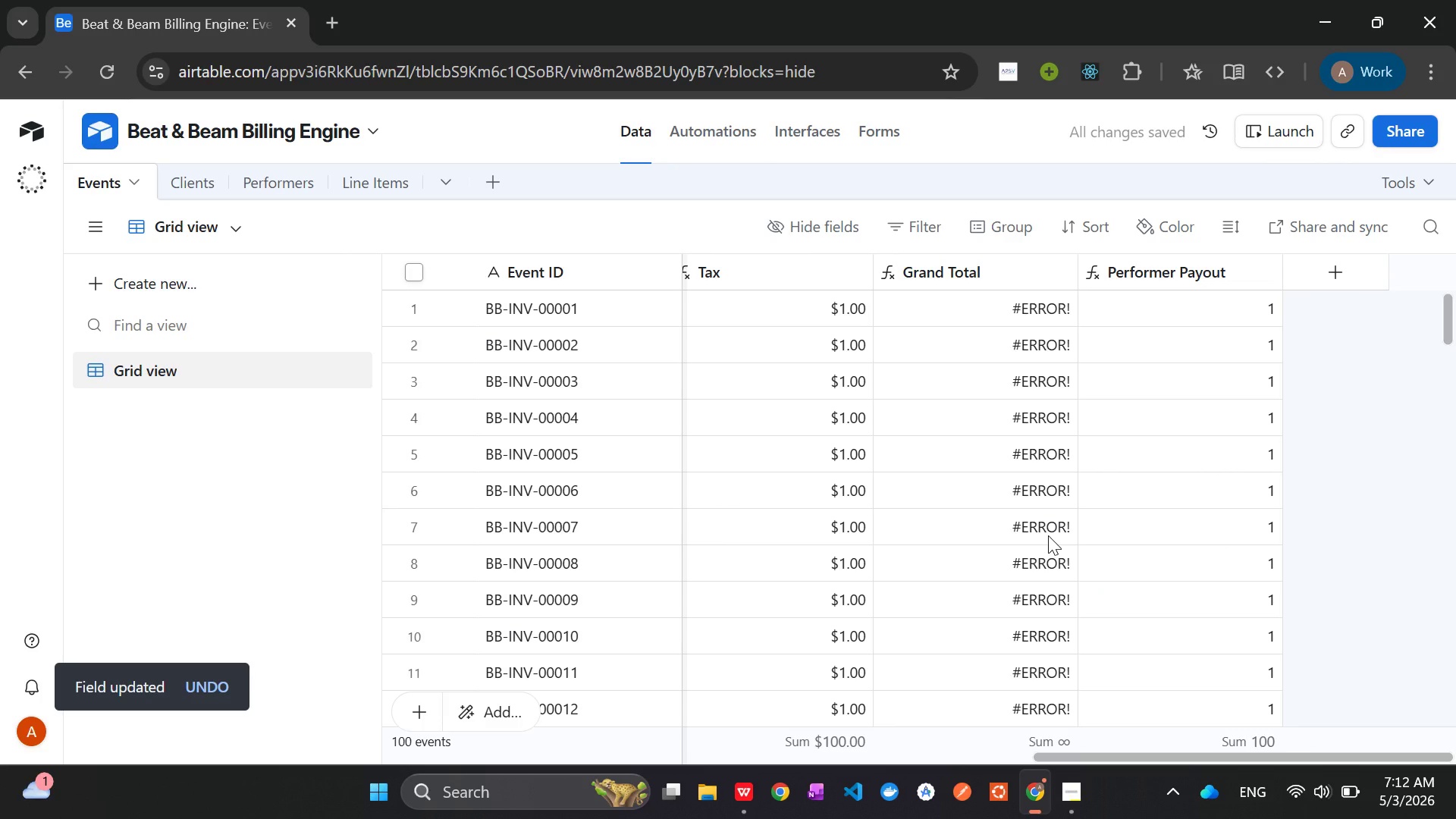 
right_click([1134, 272])
 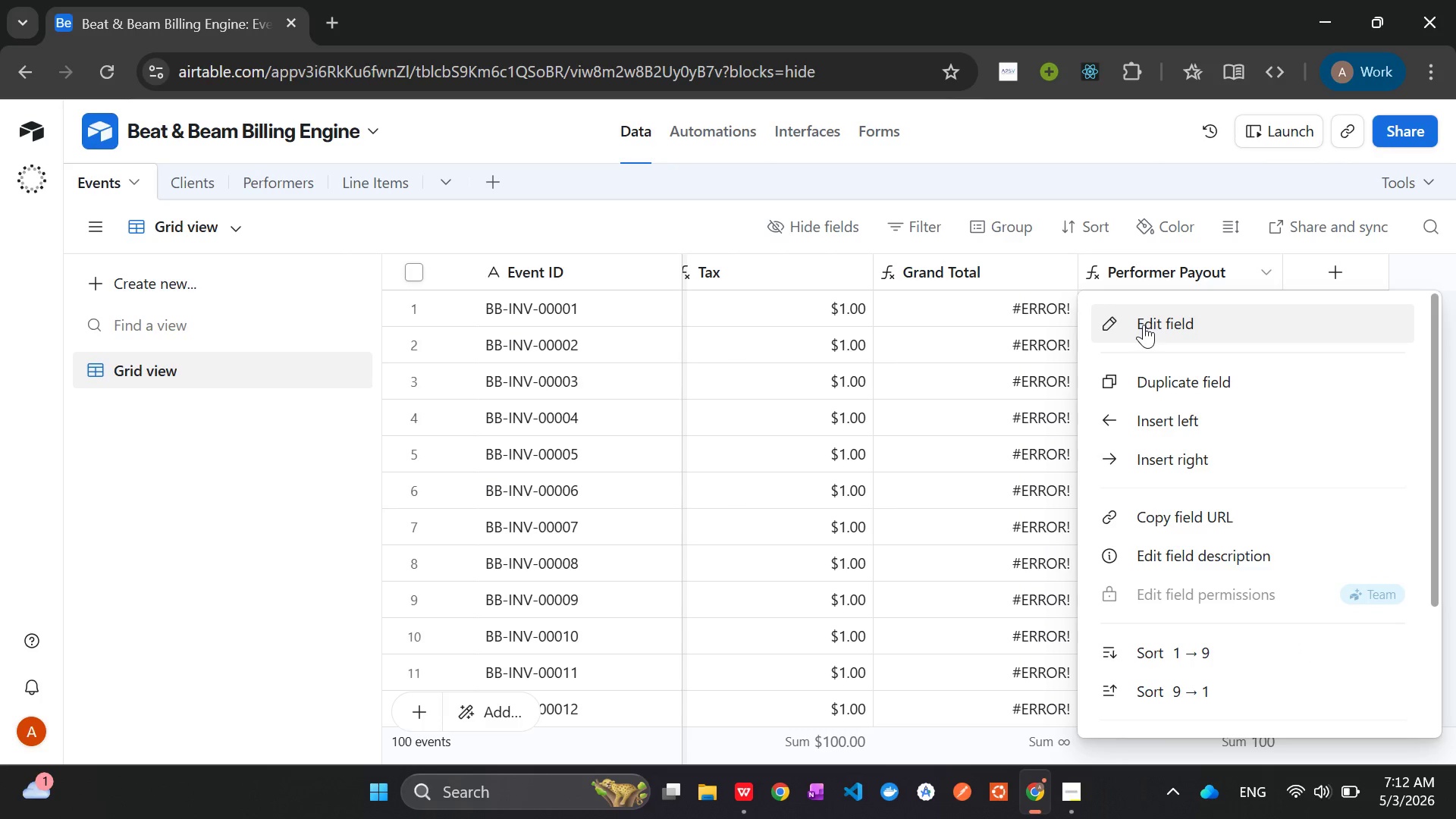 
left_click([1144, 325])
 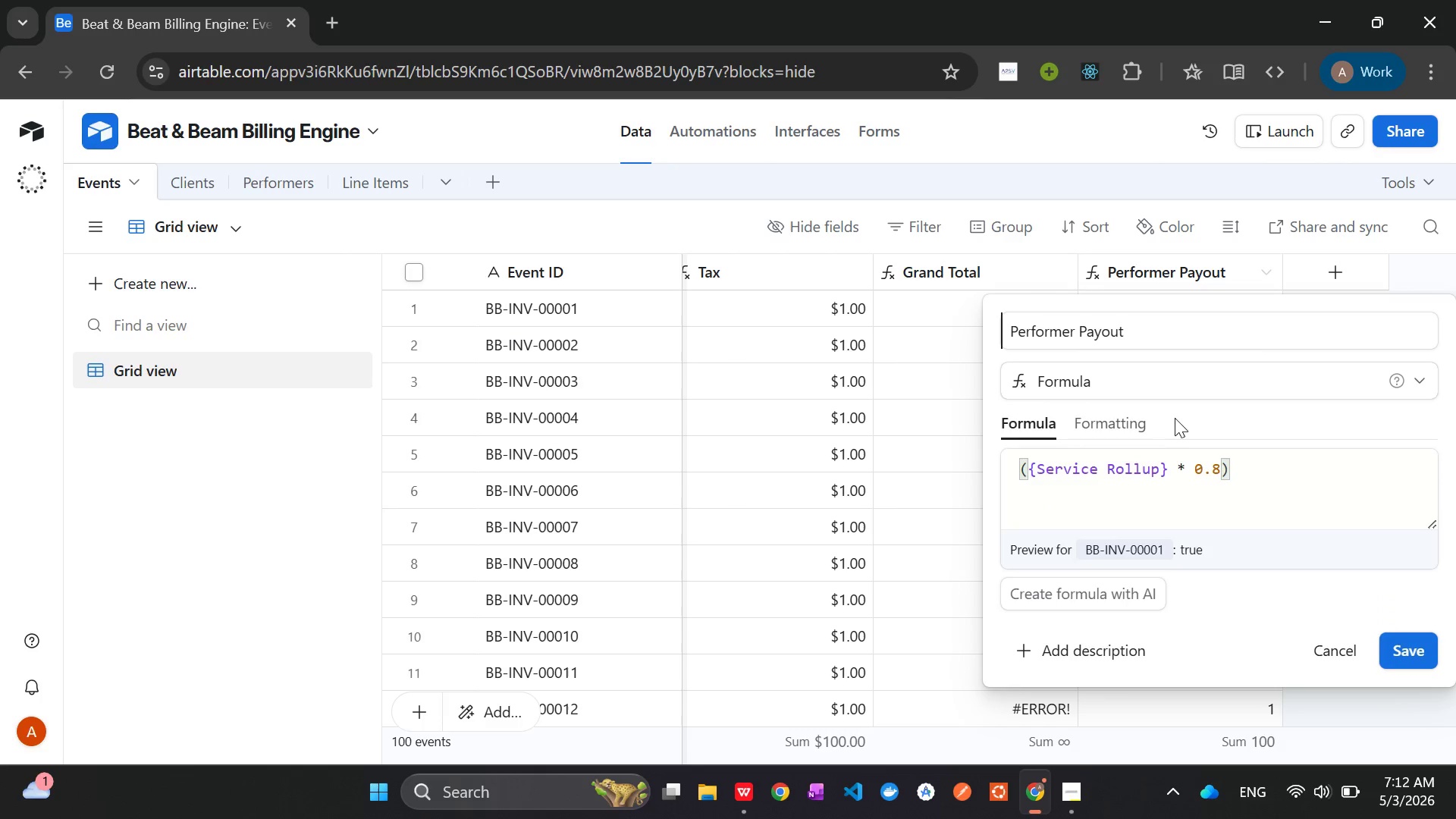 
left_click([1112, 422])
 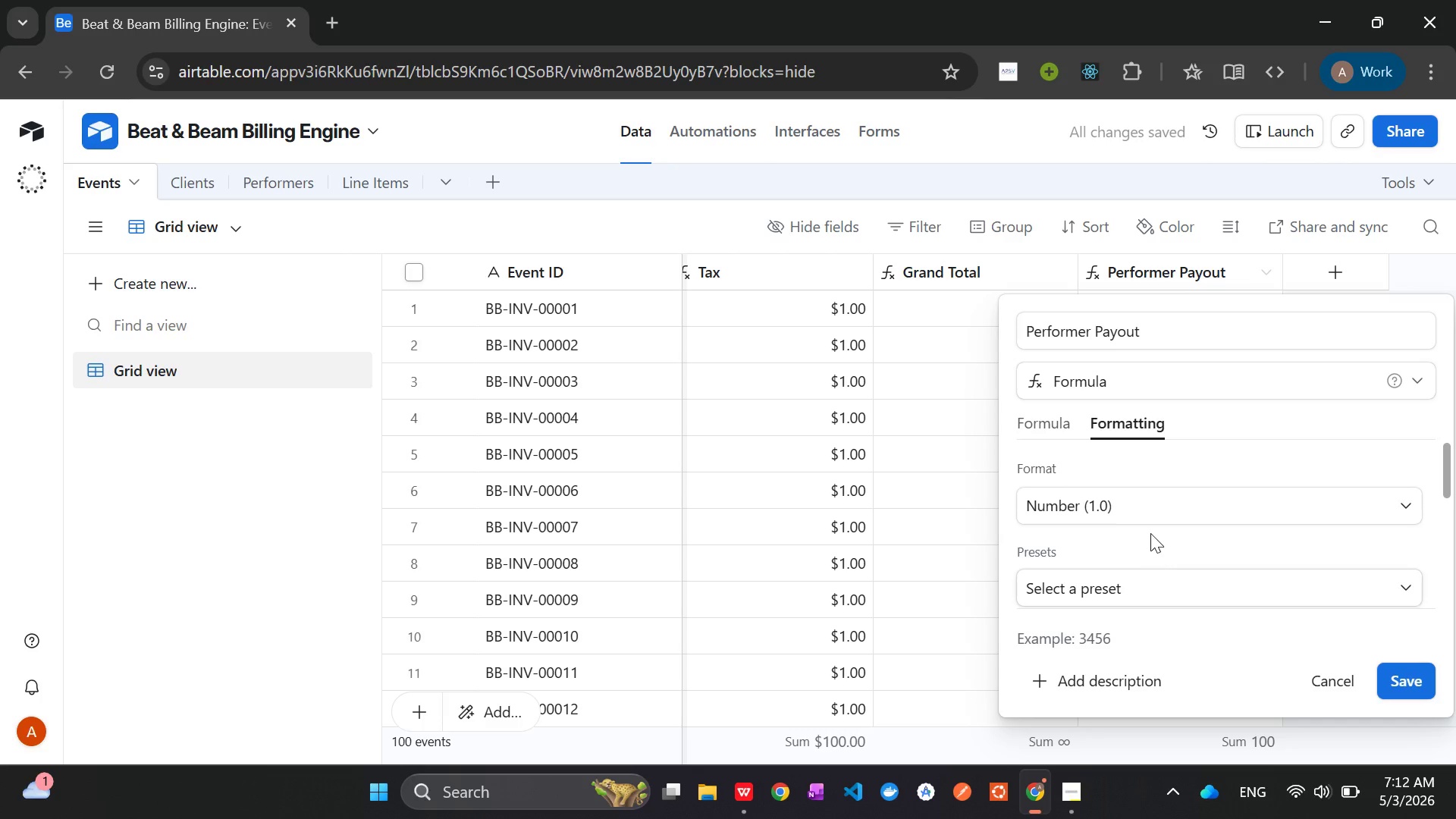 
left_click([1135, 500])
 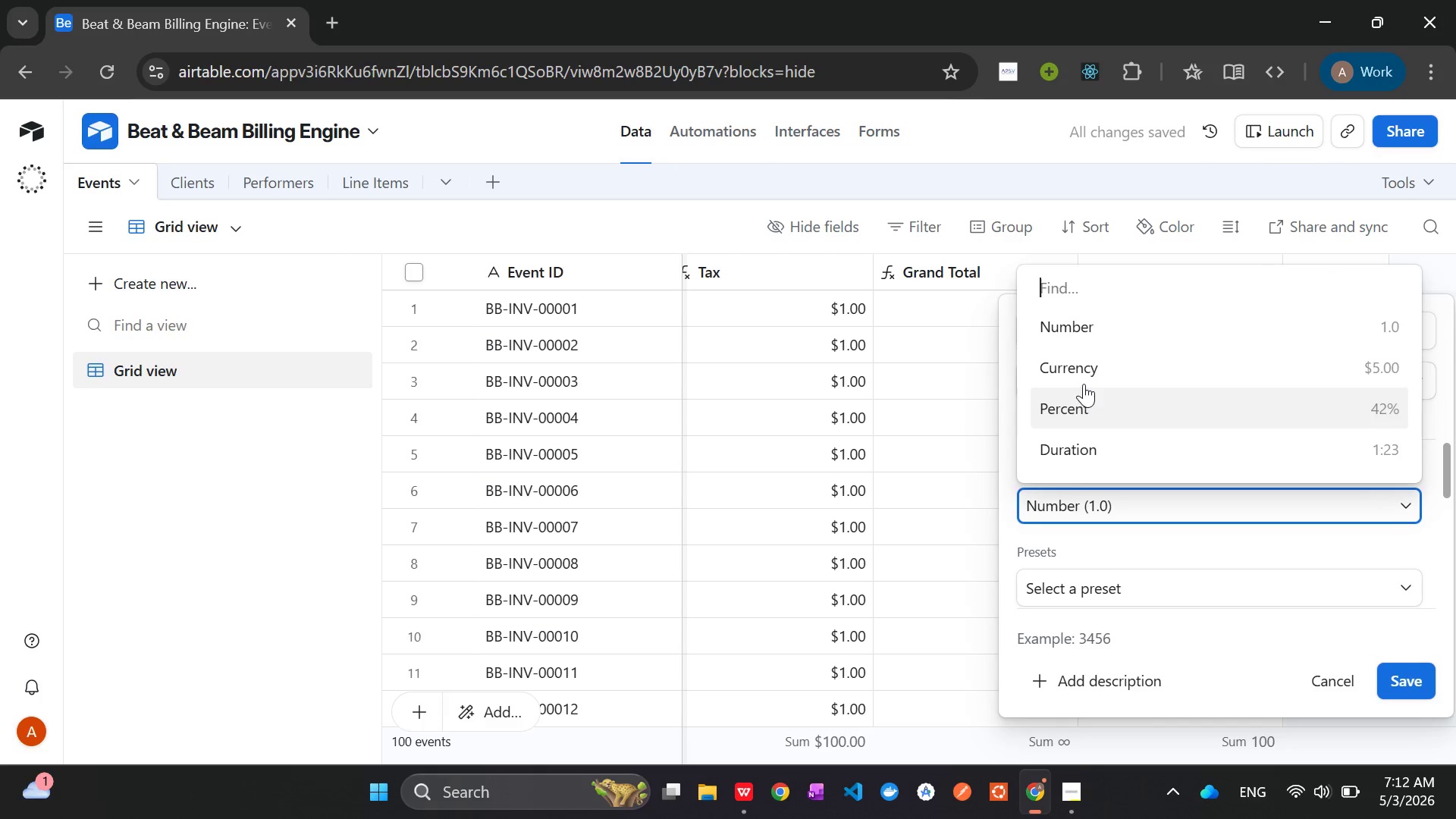 
left_click([1084, 375])
 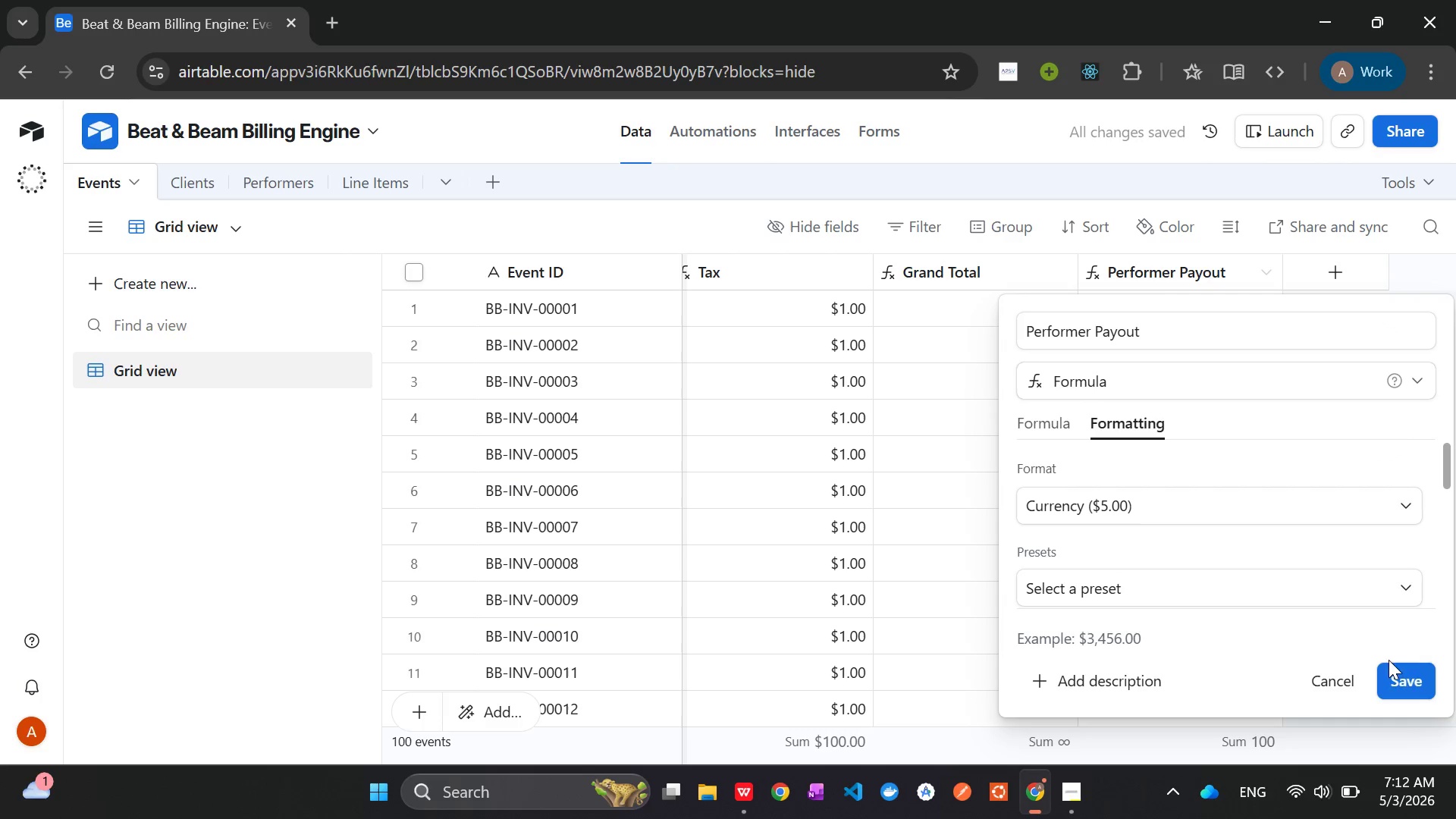 
left_click([1400, 673])
 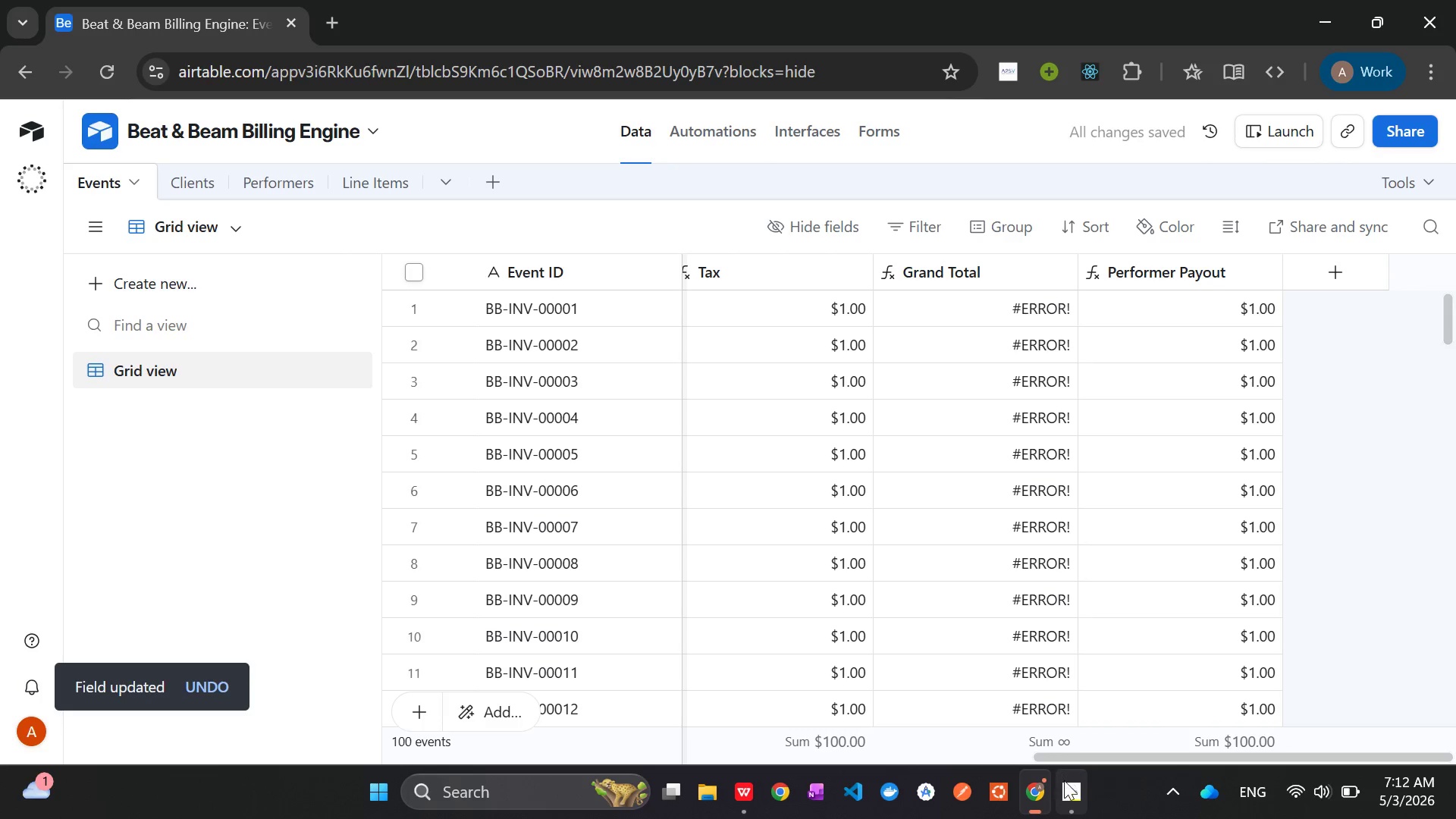 
left_click([1066, 786])
 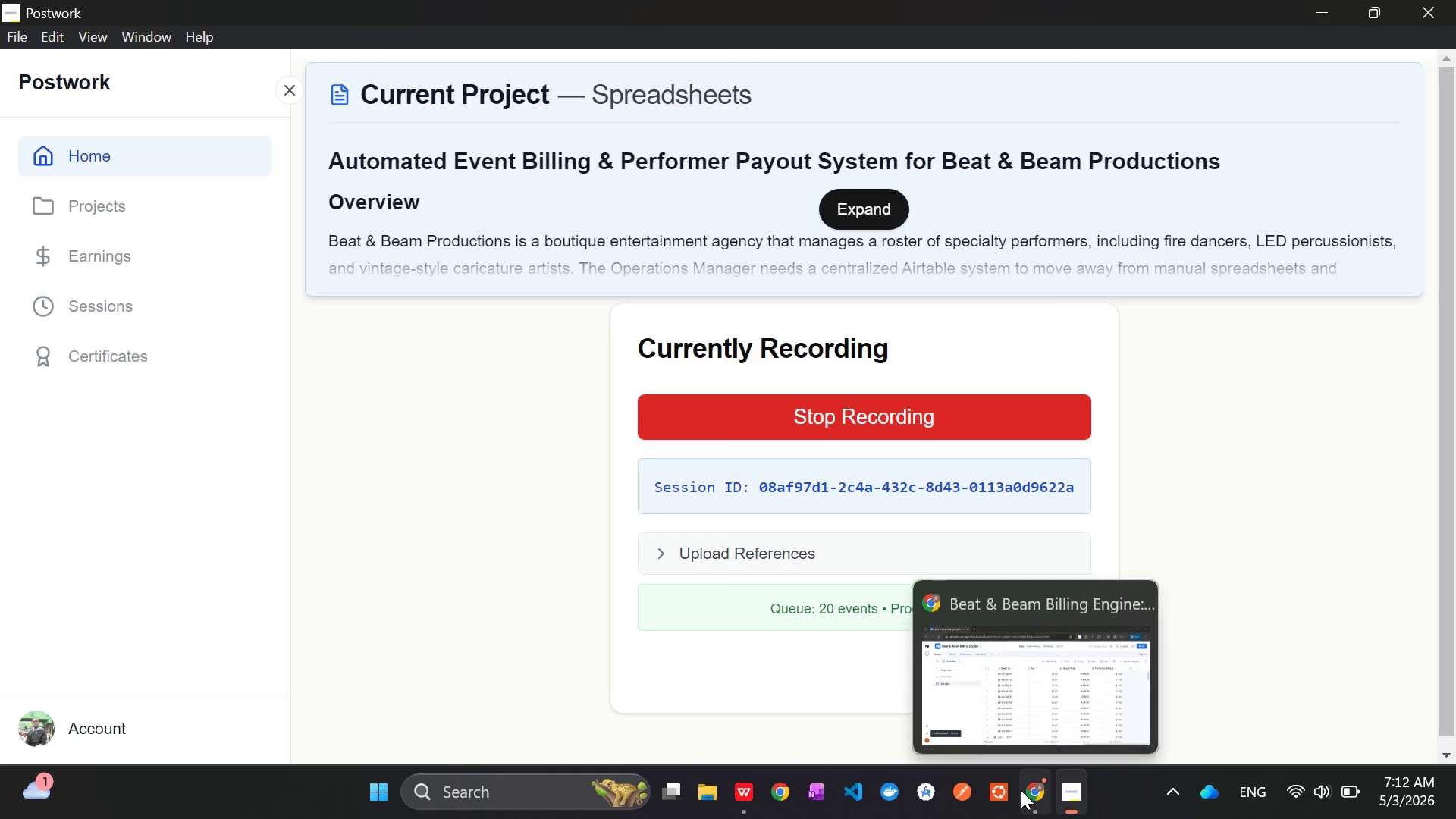 
left_click([1054, 672])
 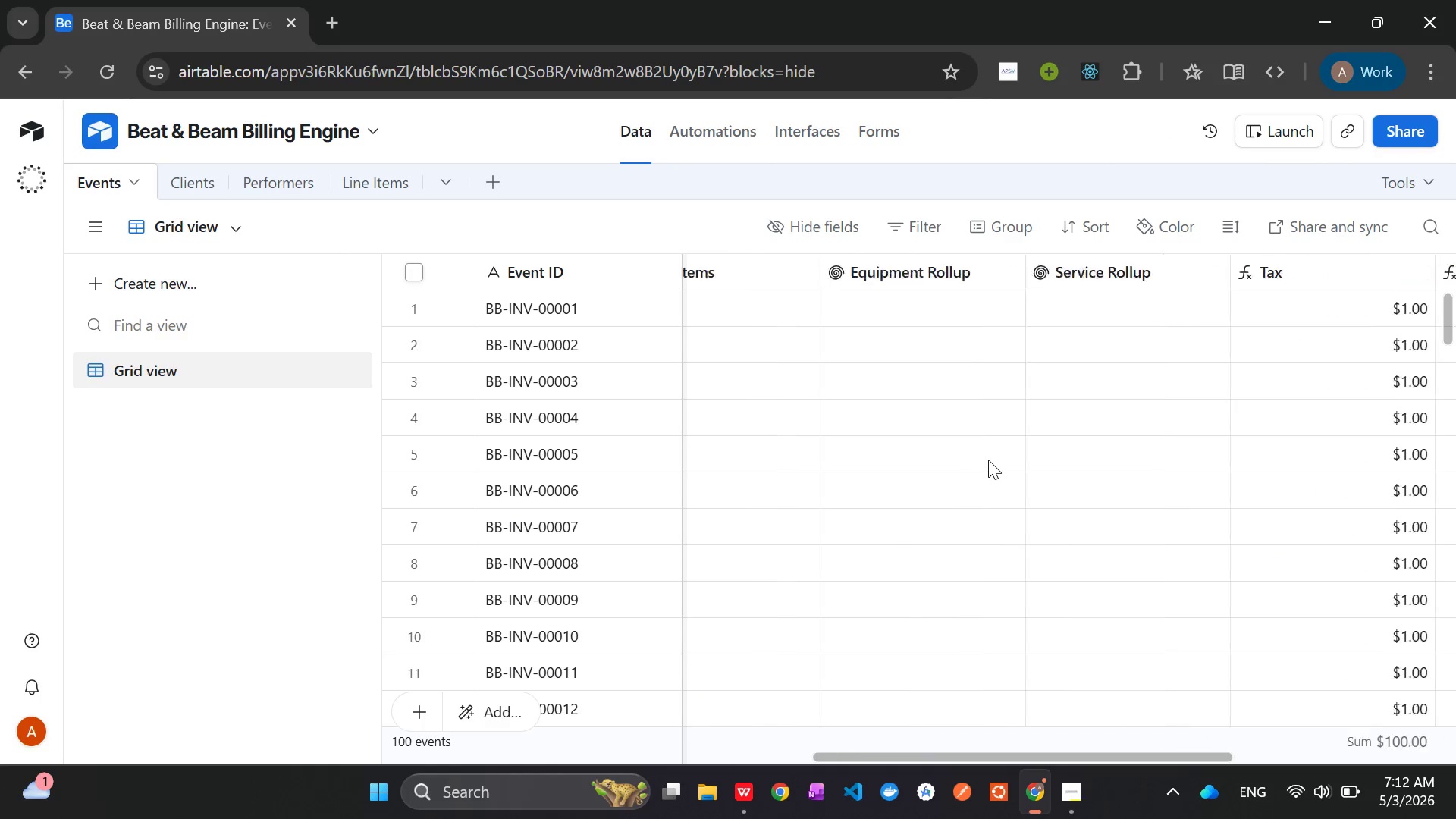 
wait(9.47)
 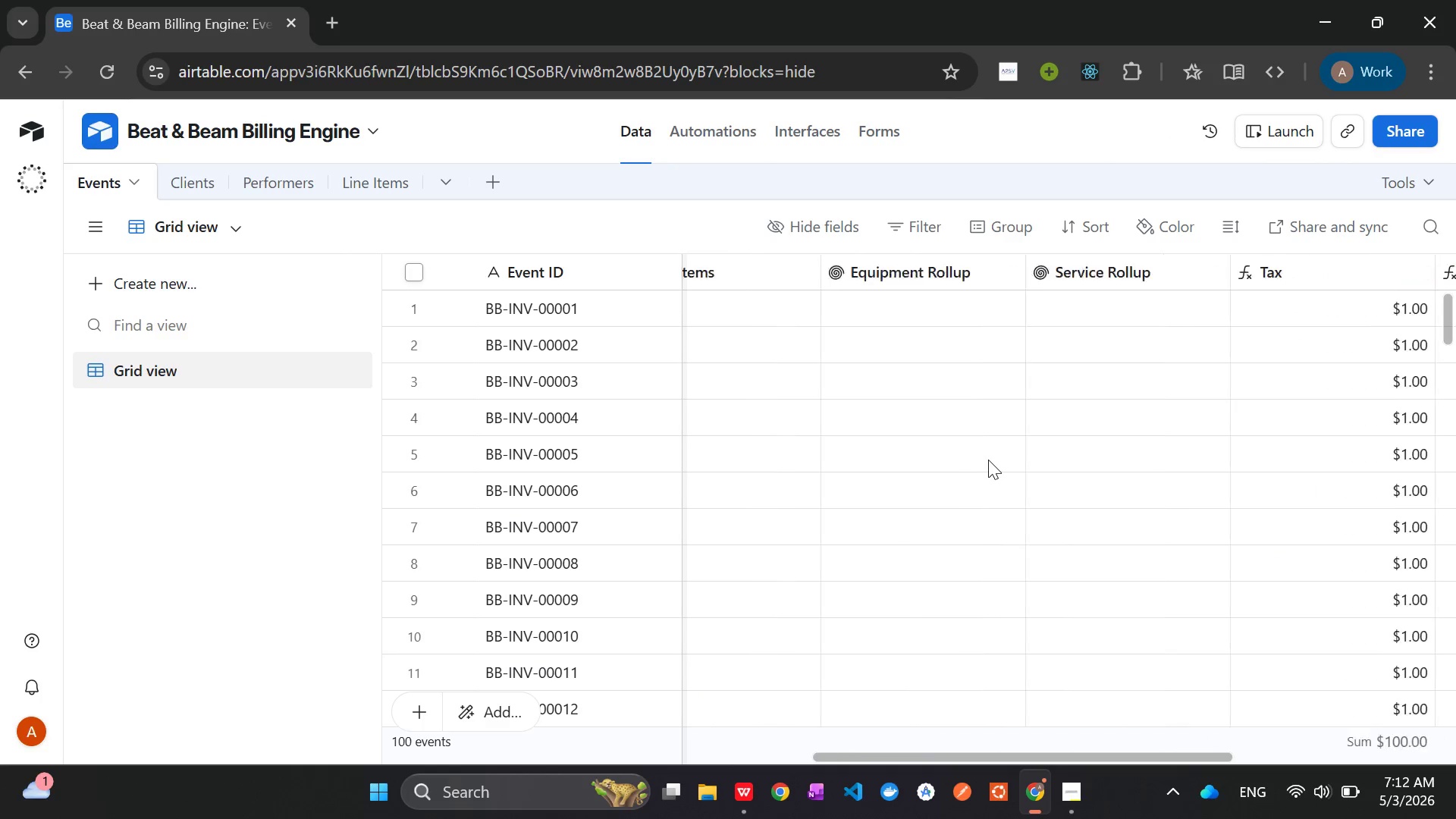 
left_click([977, 271])
 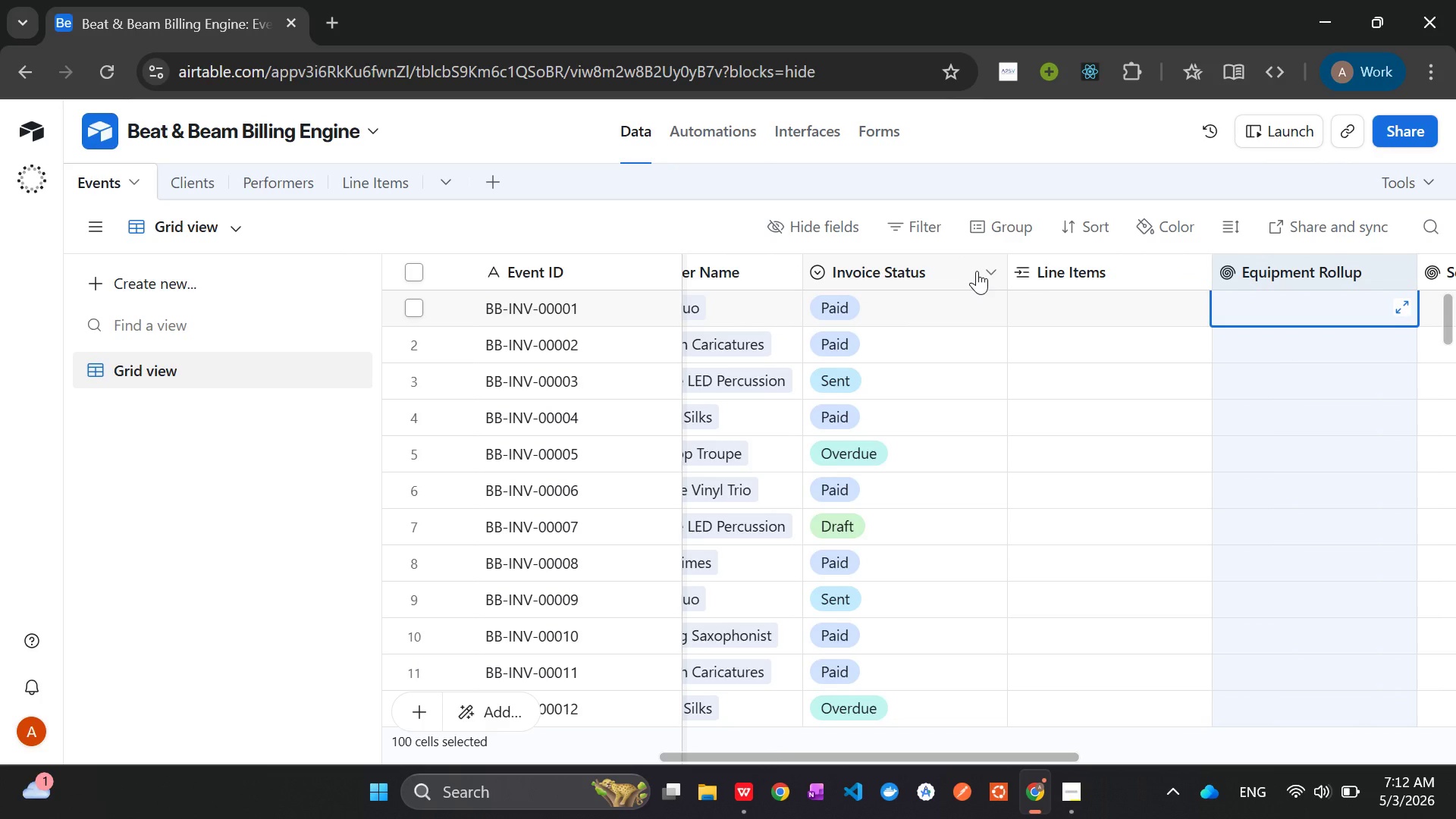 
wait(32.69)
 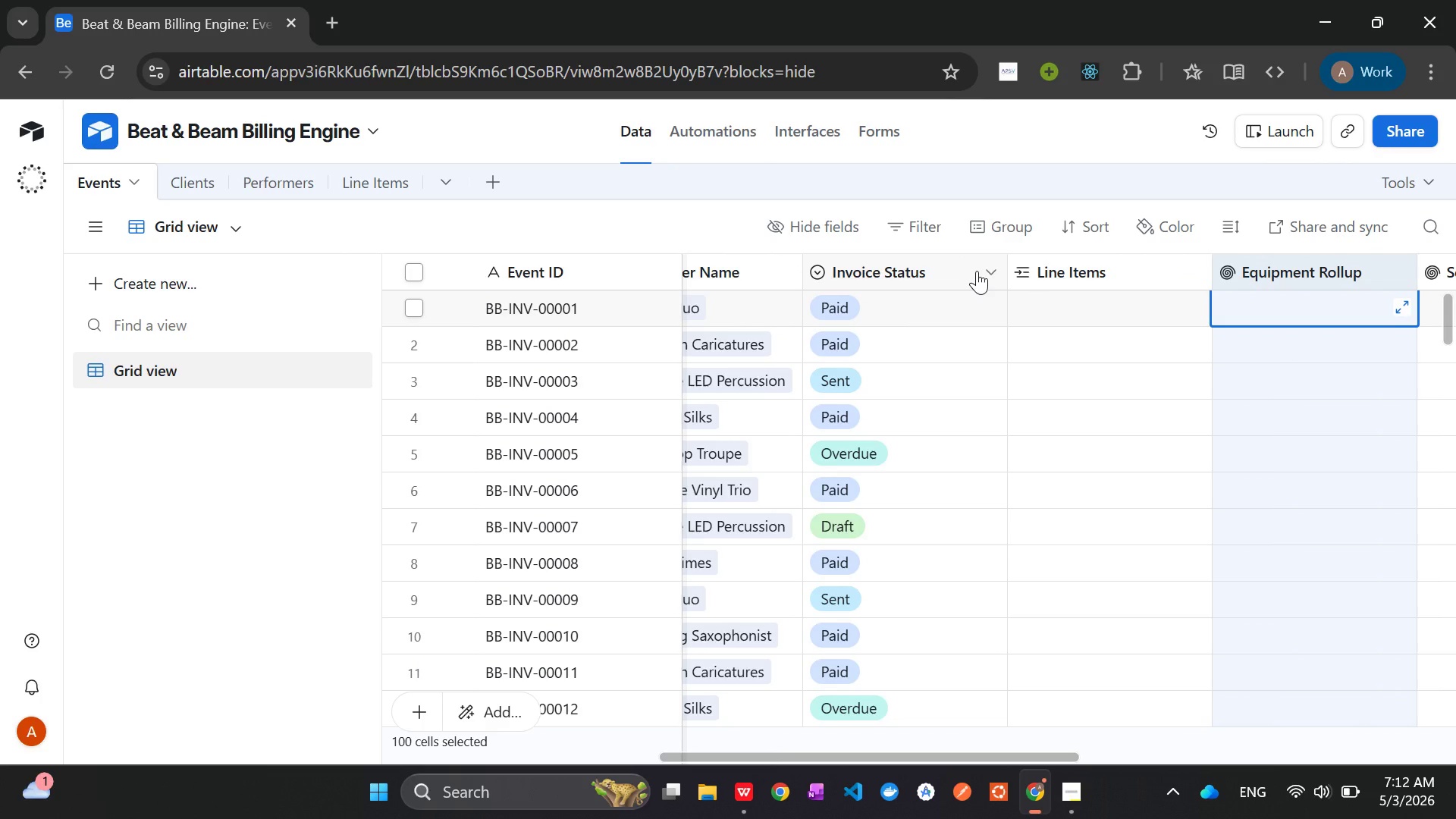 
right_click([1265, 277])
 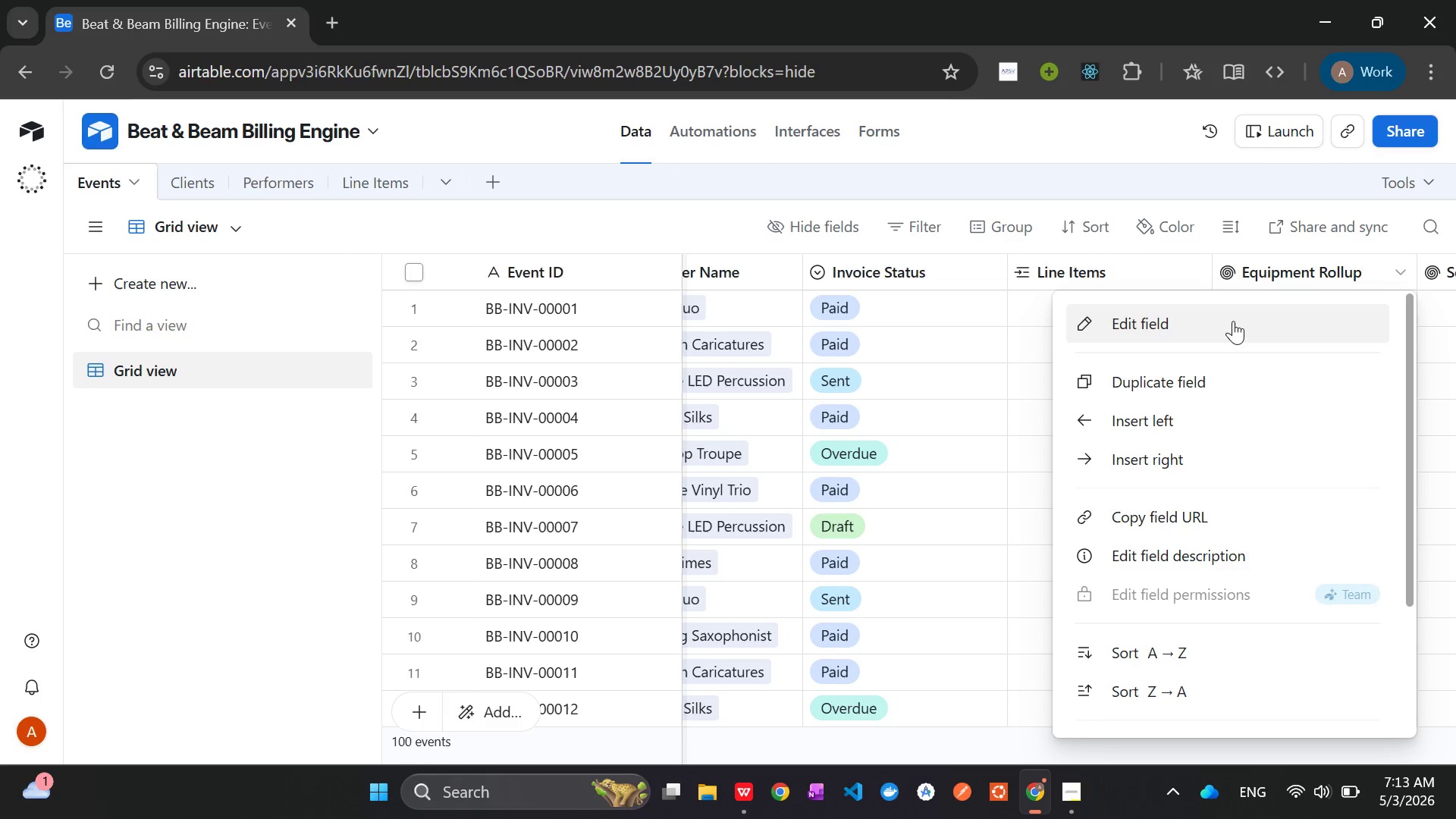 
left_click([1233, 322])
 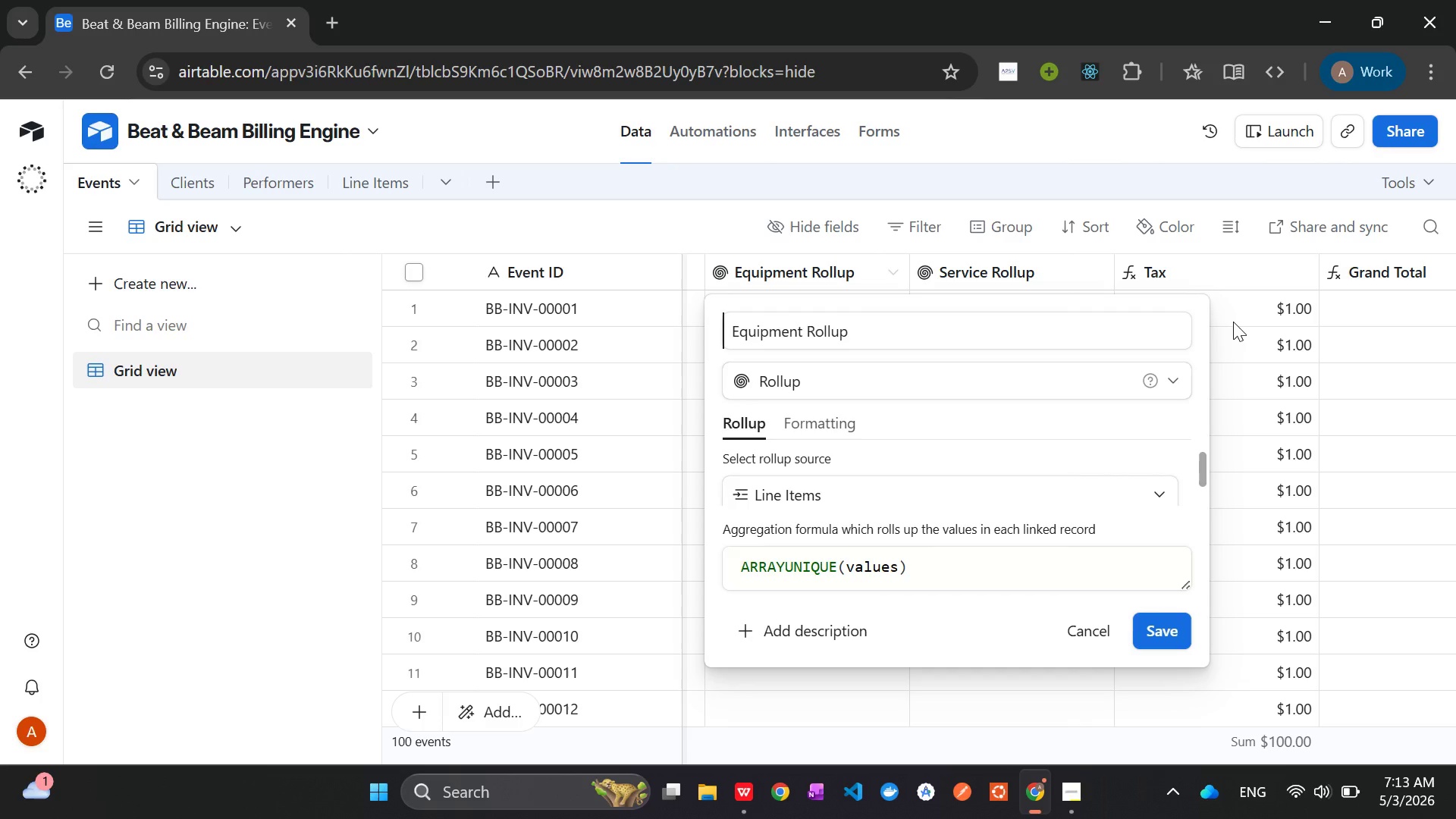 
wait(16.3)
 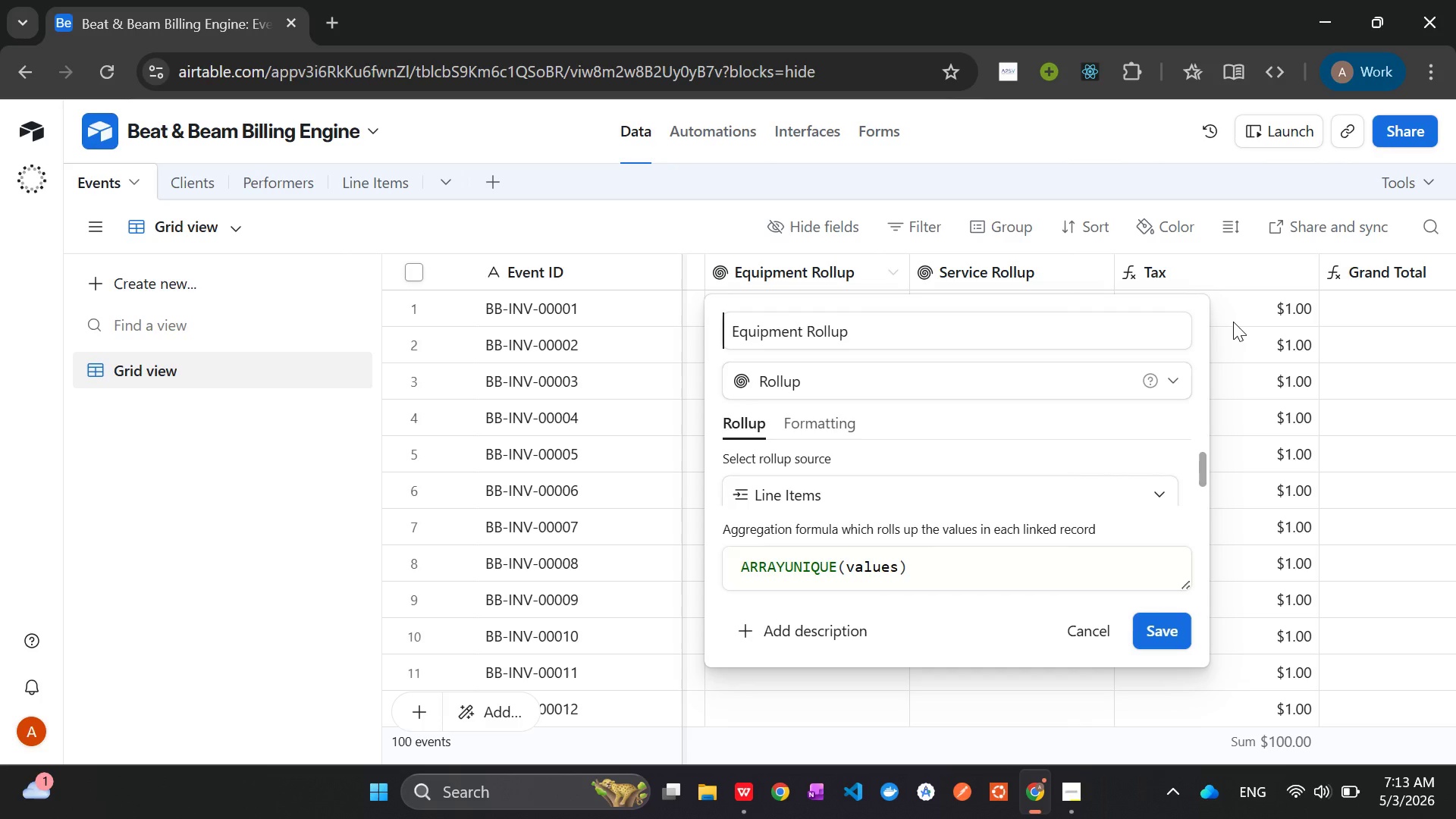 
left_click([919, 472])
 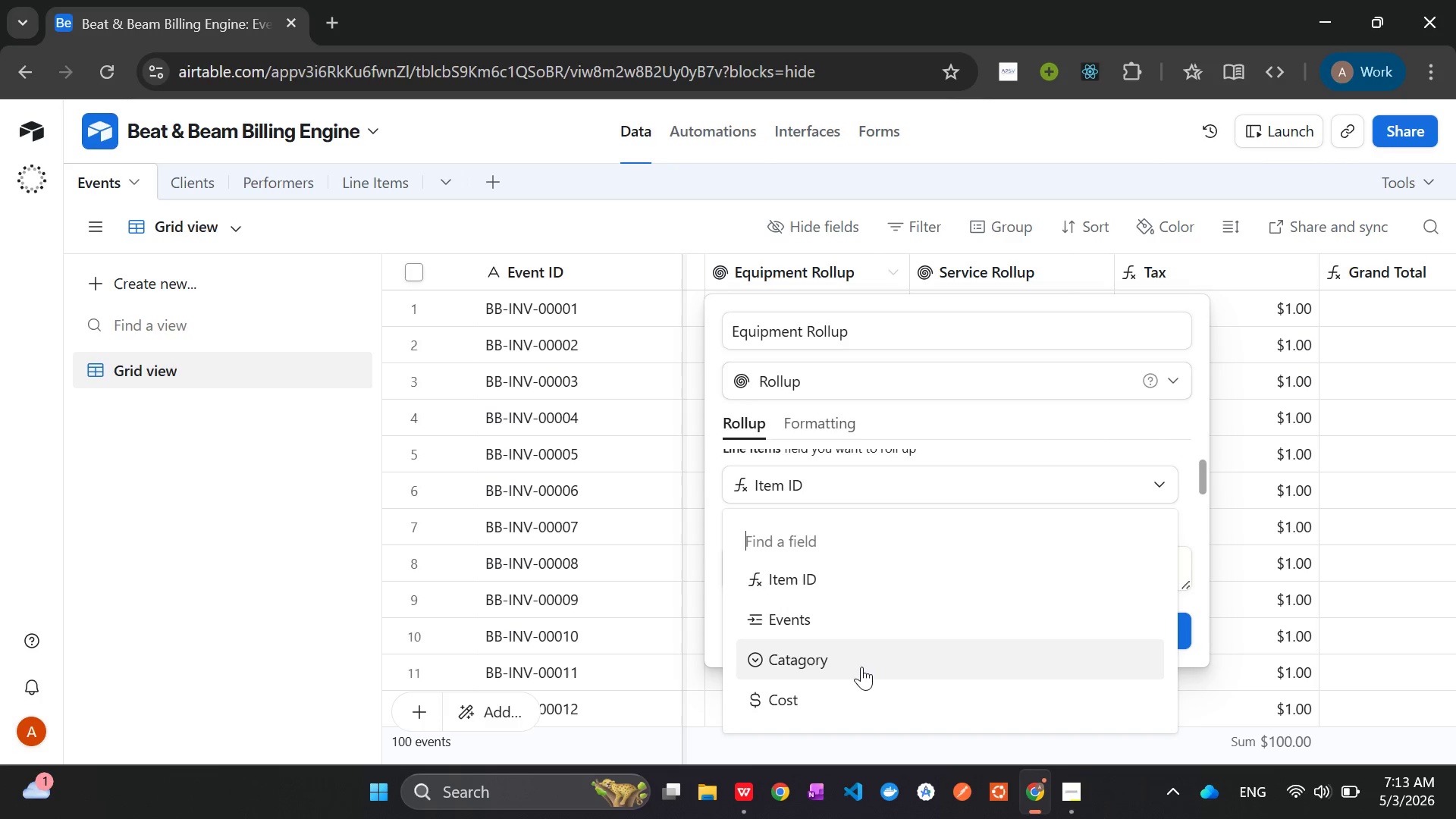 
left_click([820, 700])
 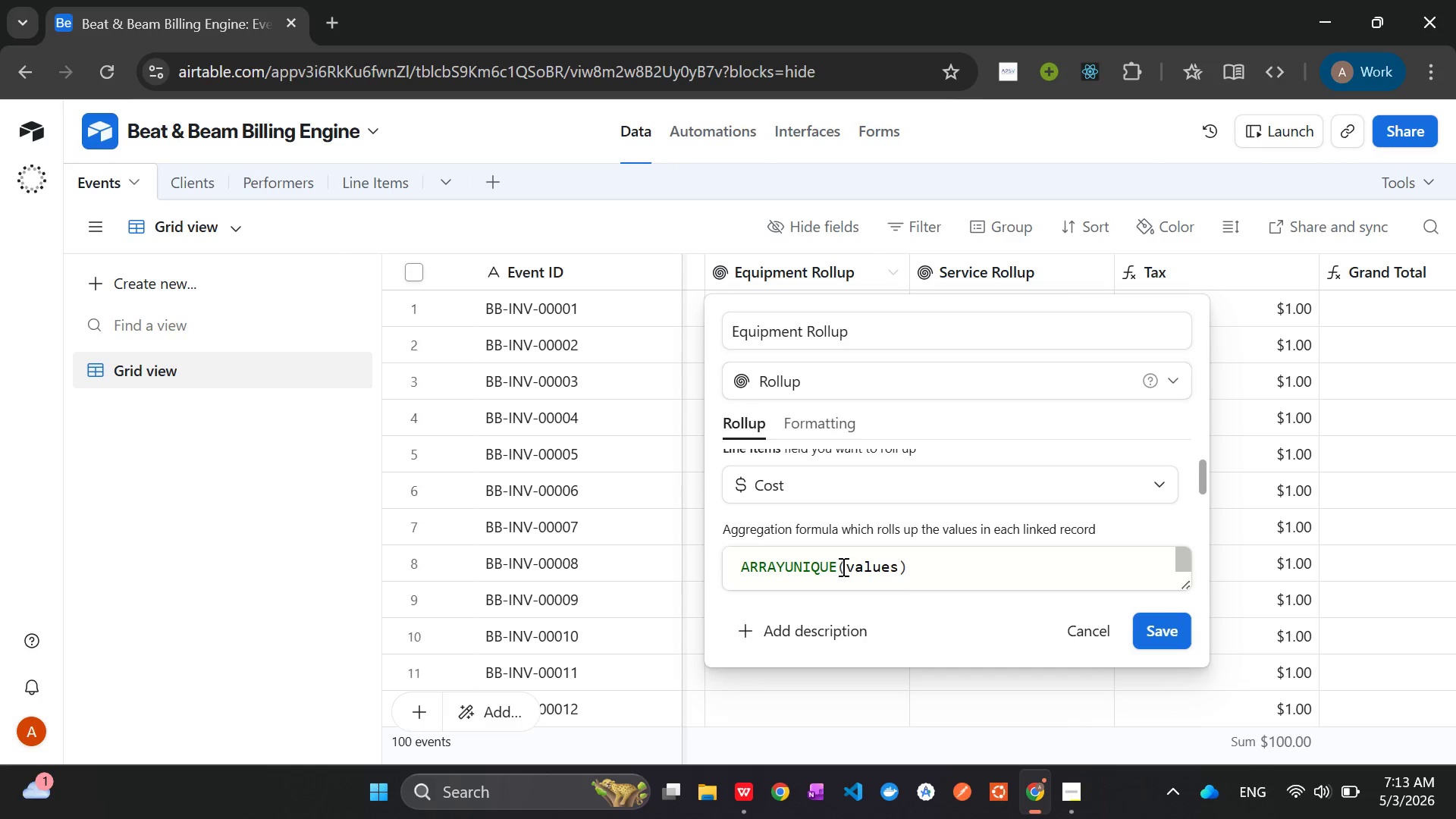 
left_click_drag(start_coordinate=[924, 570], to_coordinate=[682, 555])
 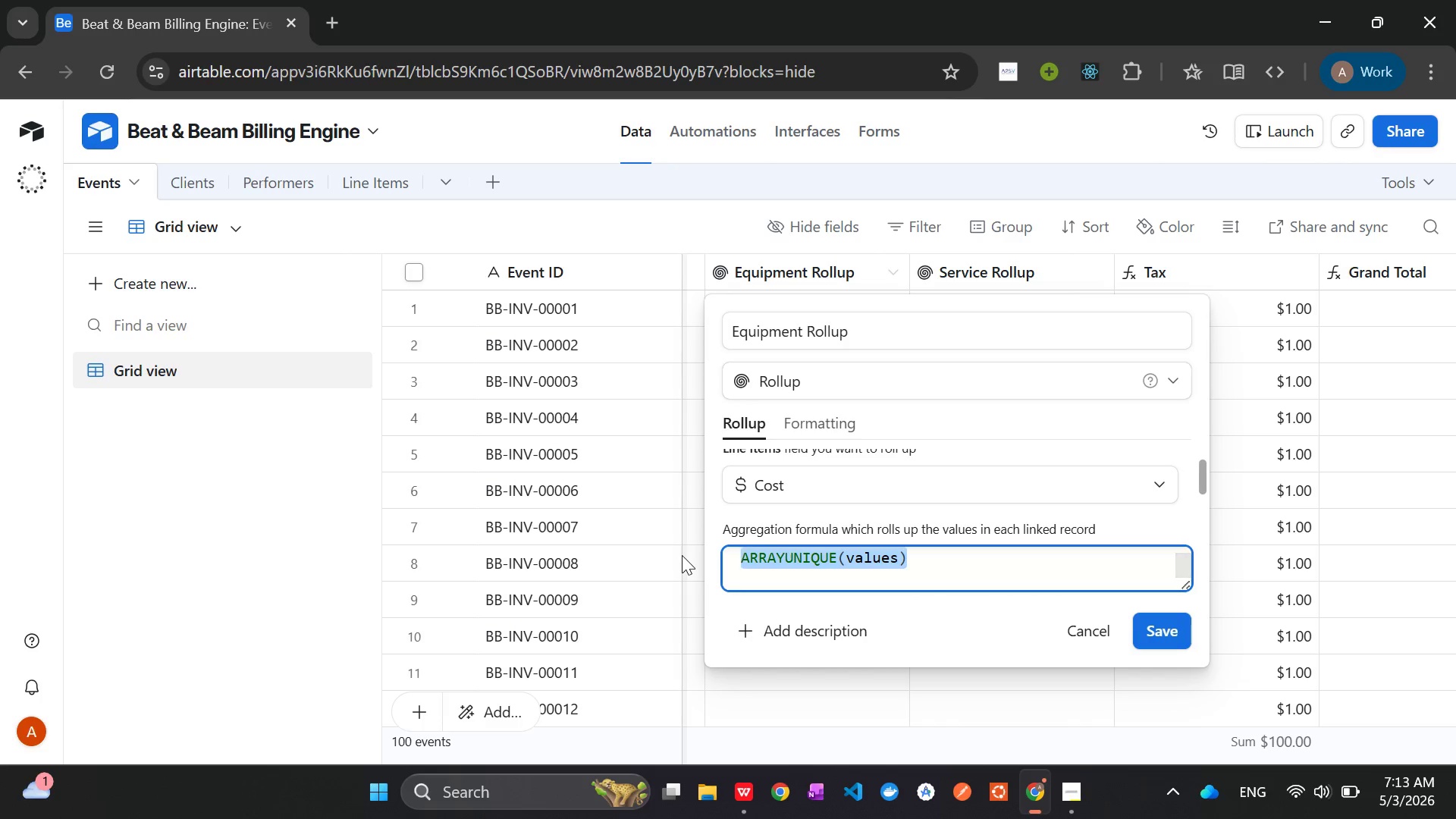 
key(Backspace)
type(Su)
key(Tab)
 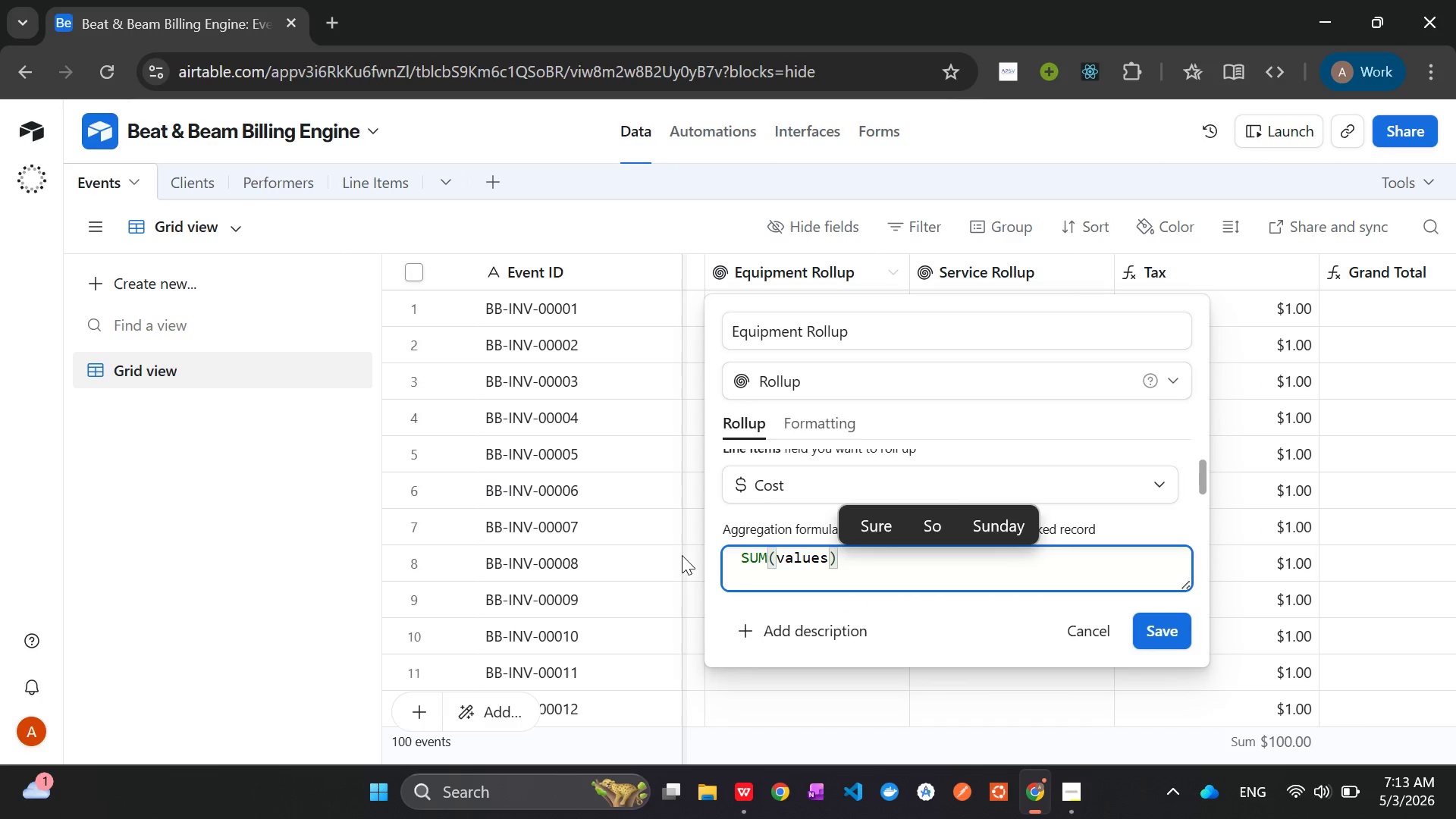 
left_click([1163, 629])
 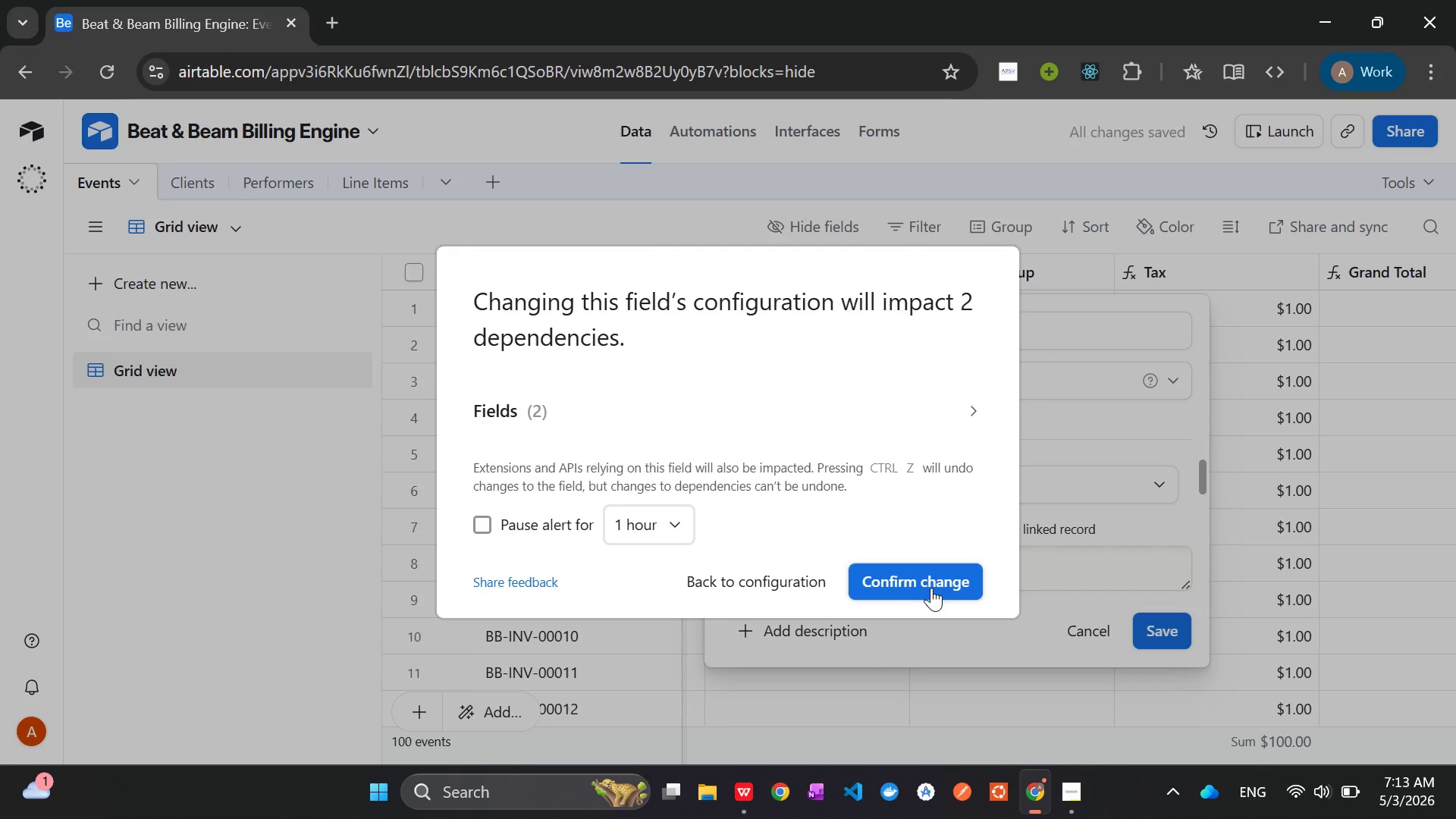 
left_click([915, 581])
 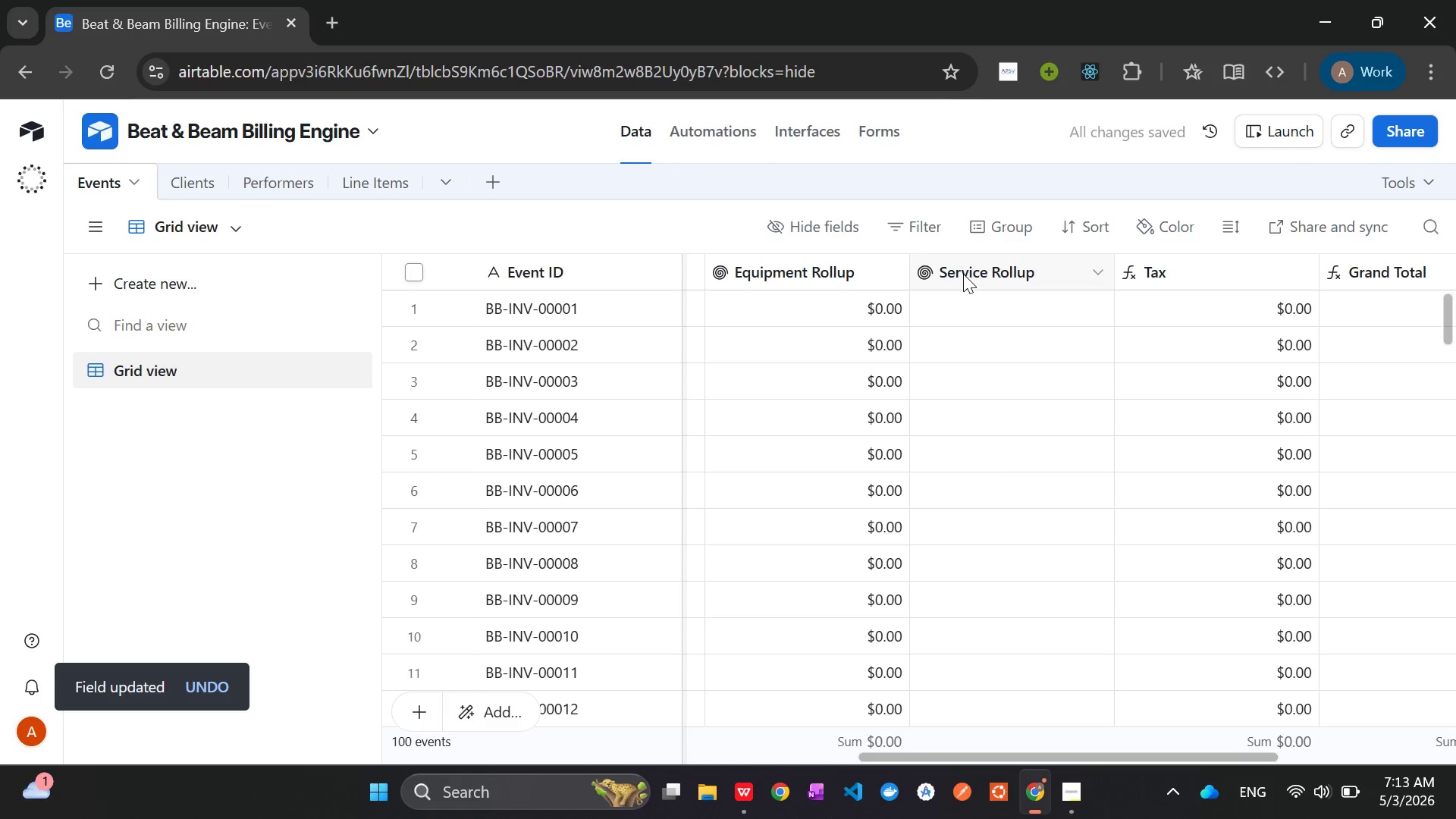 
right_click([963, 273])
 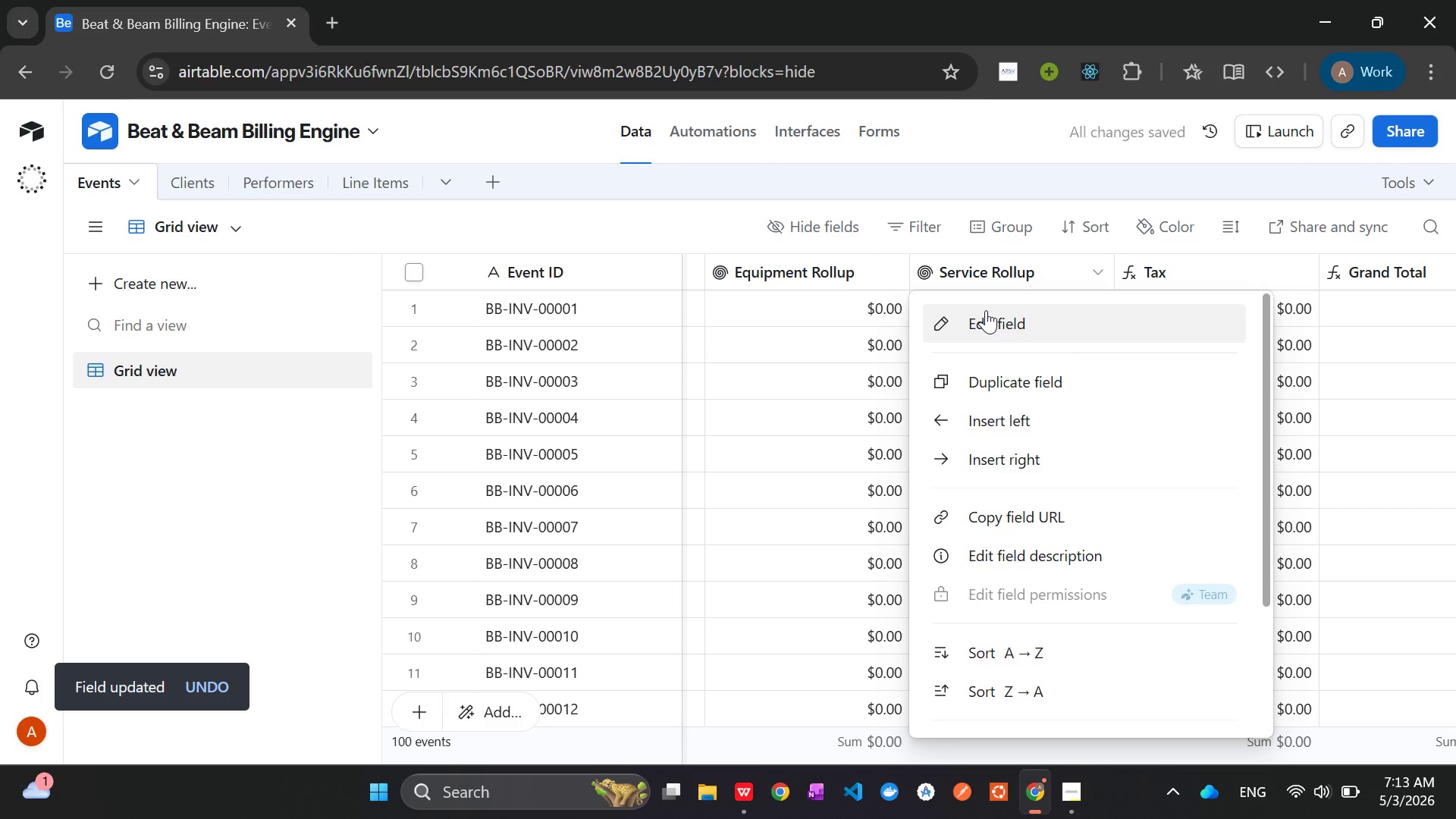 
left_click([986, 310])
 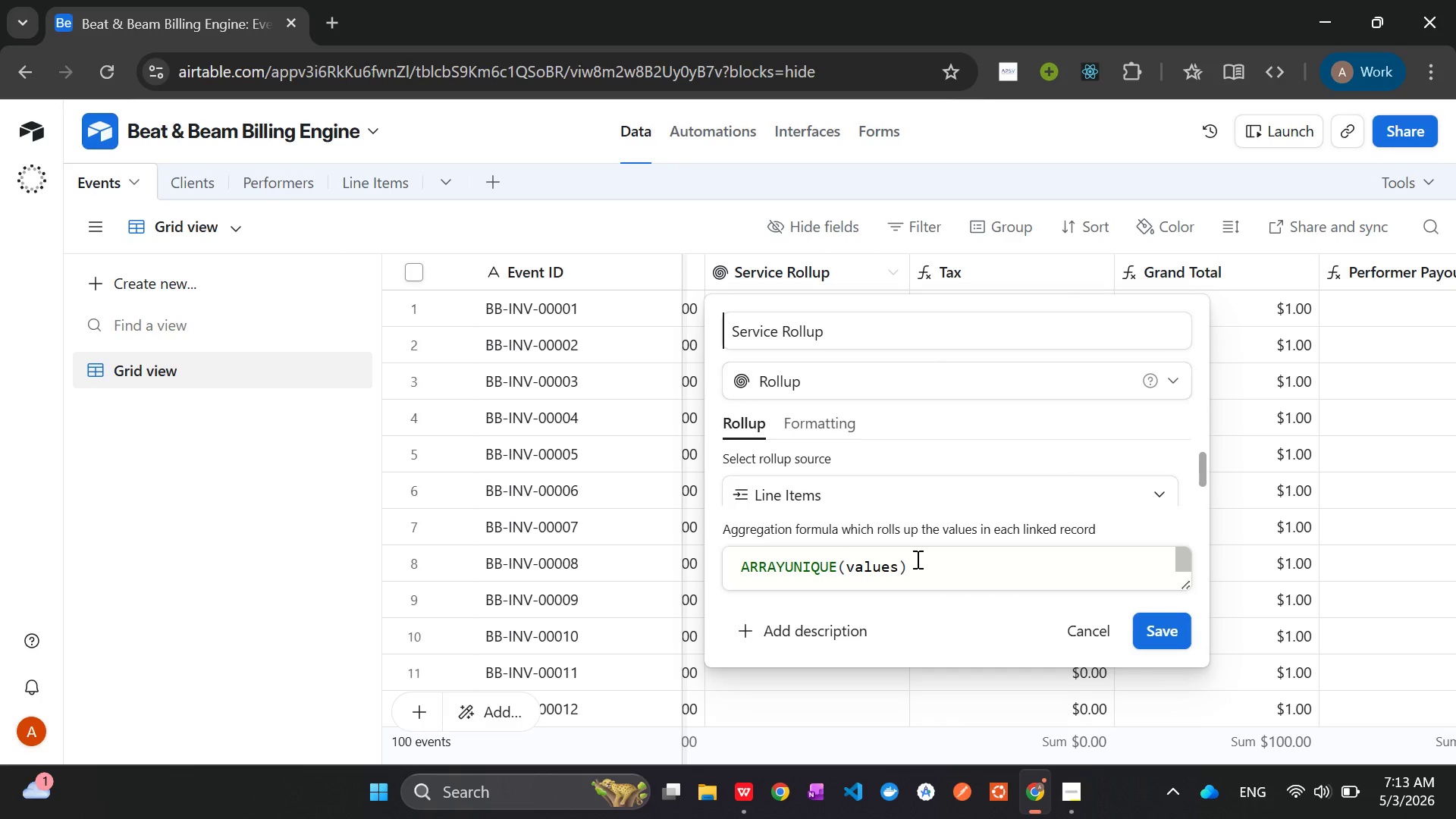 
wait(19.64)
 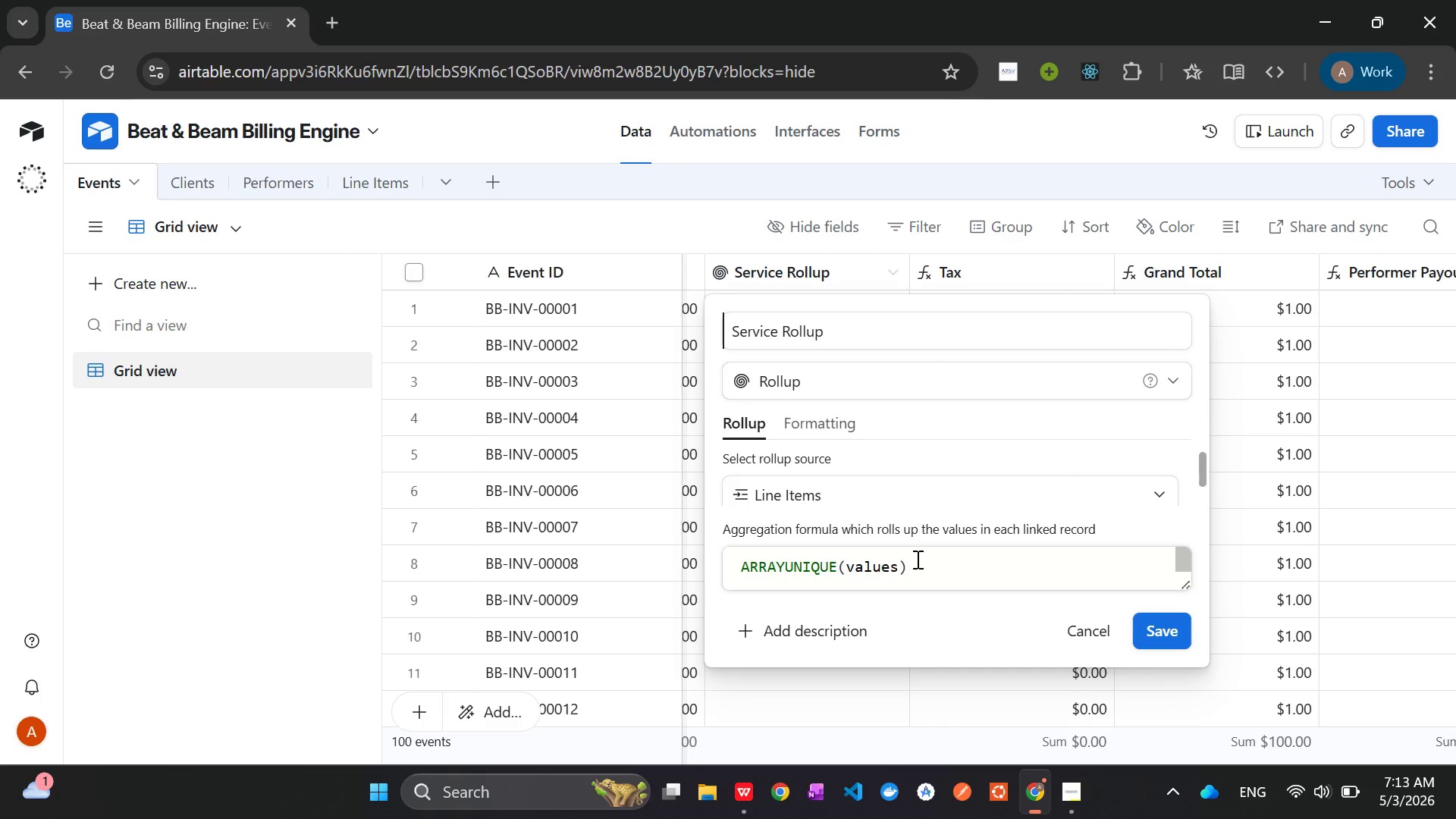 
left_click([886, 464])
 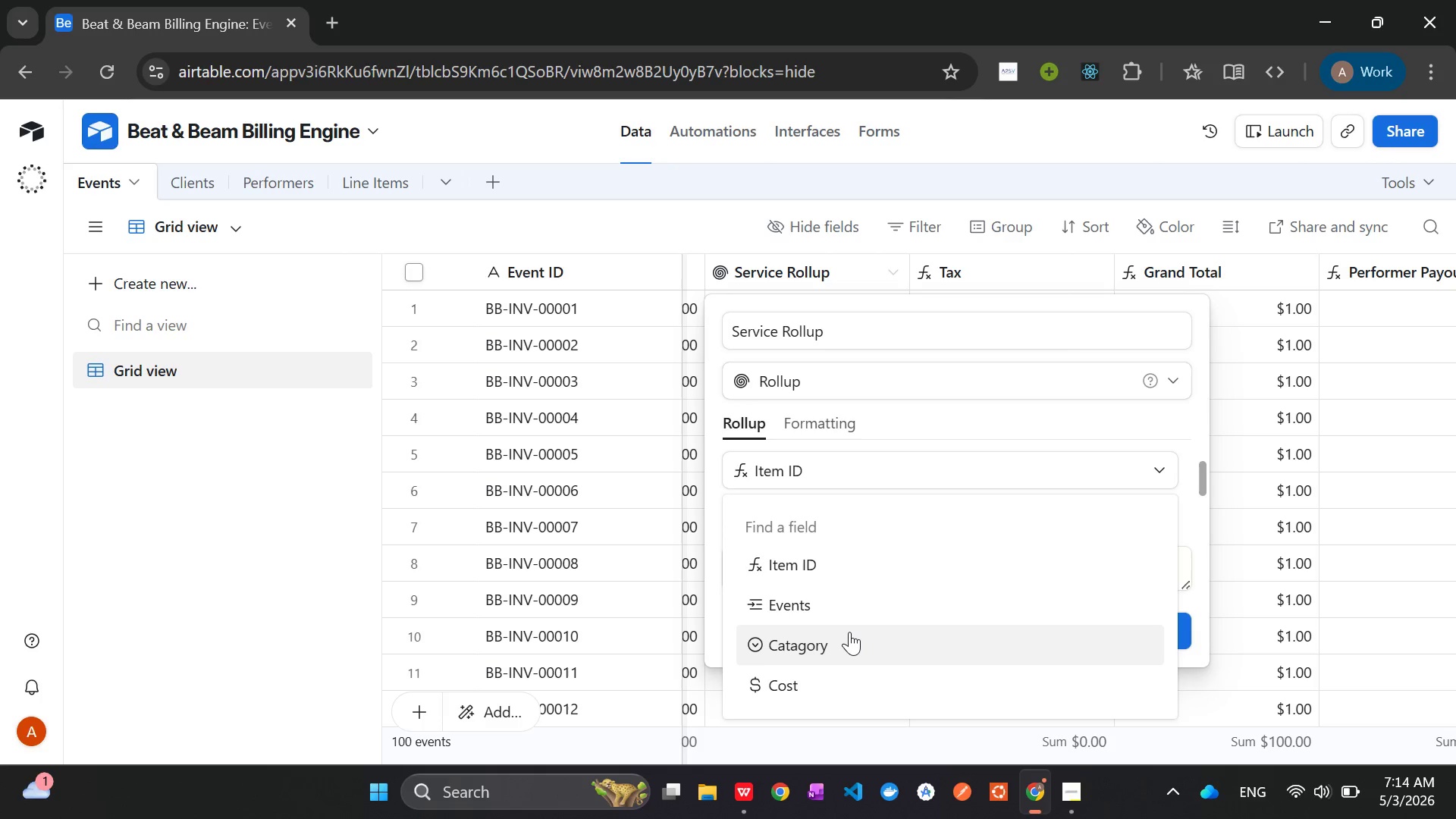 
wait(18.91)
 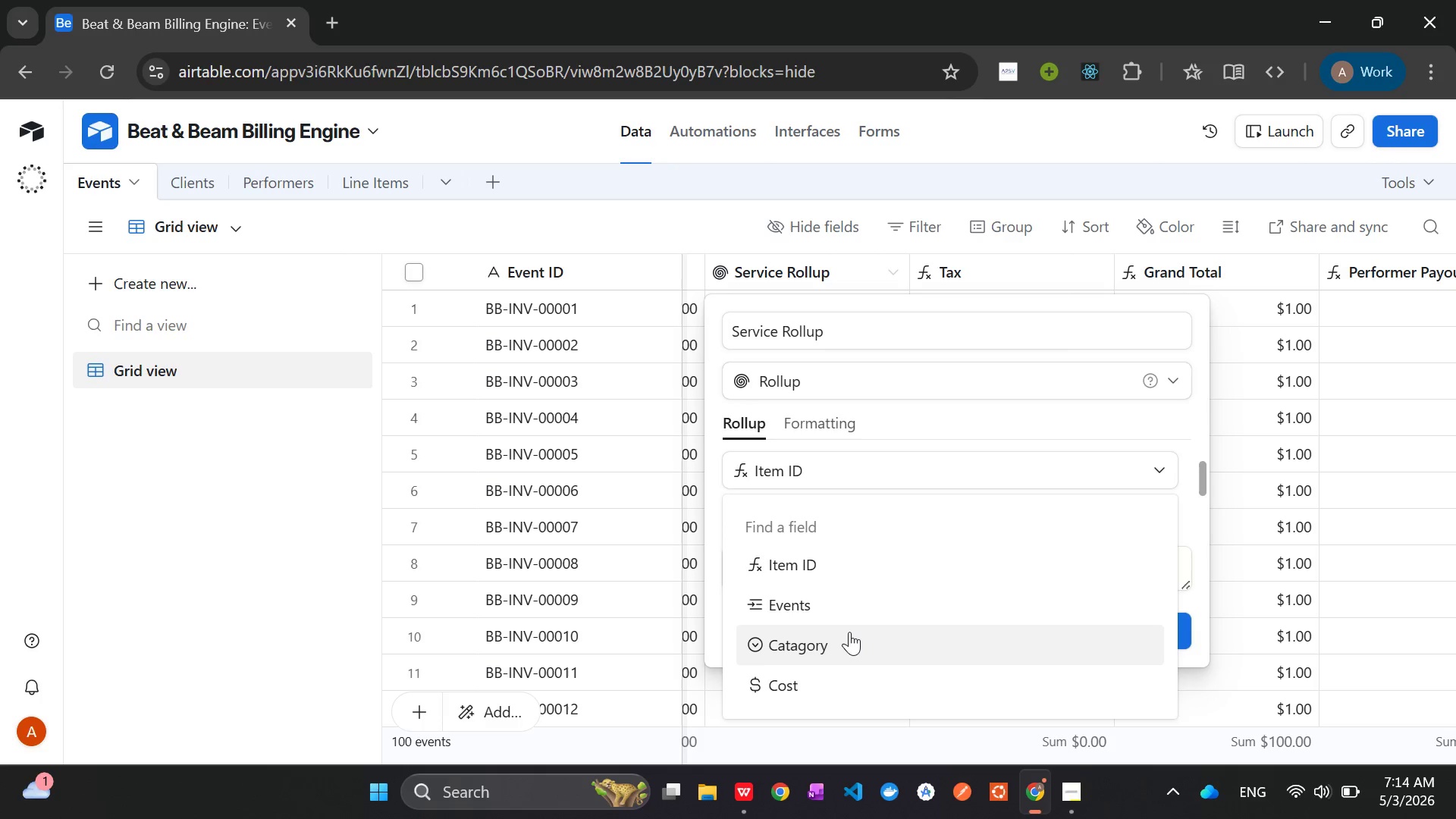 
left_click([280, 596])
 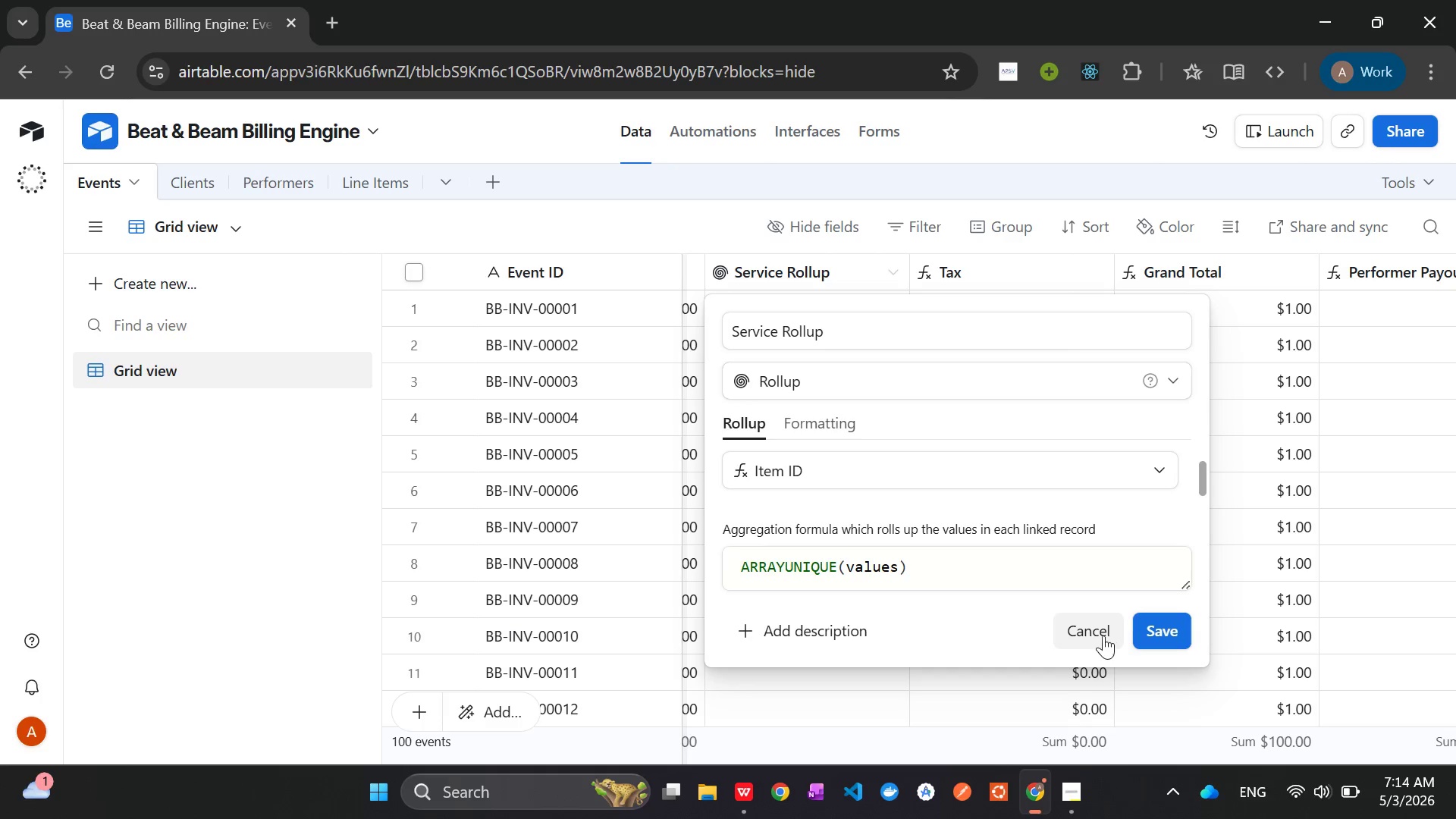 
left_click([1097, 632])
 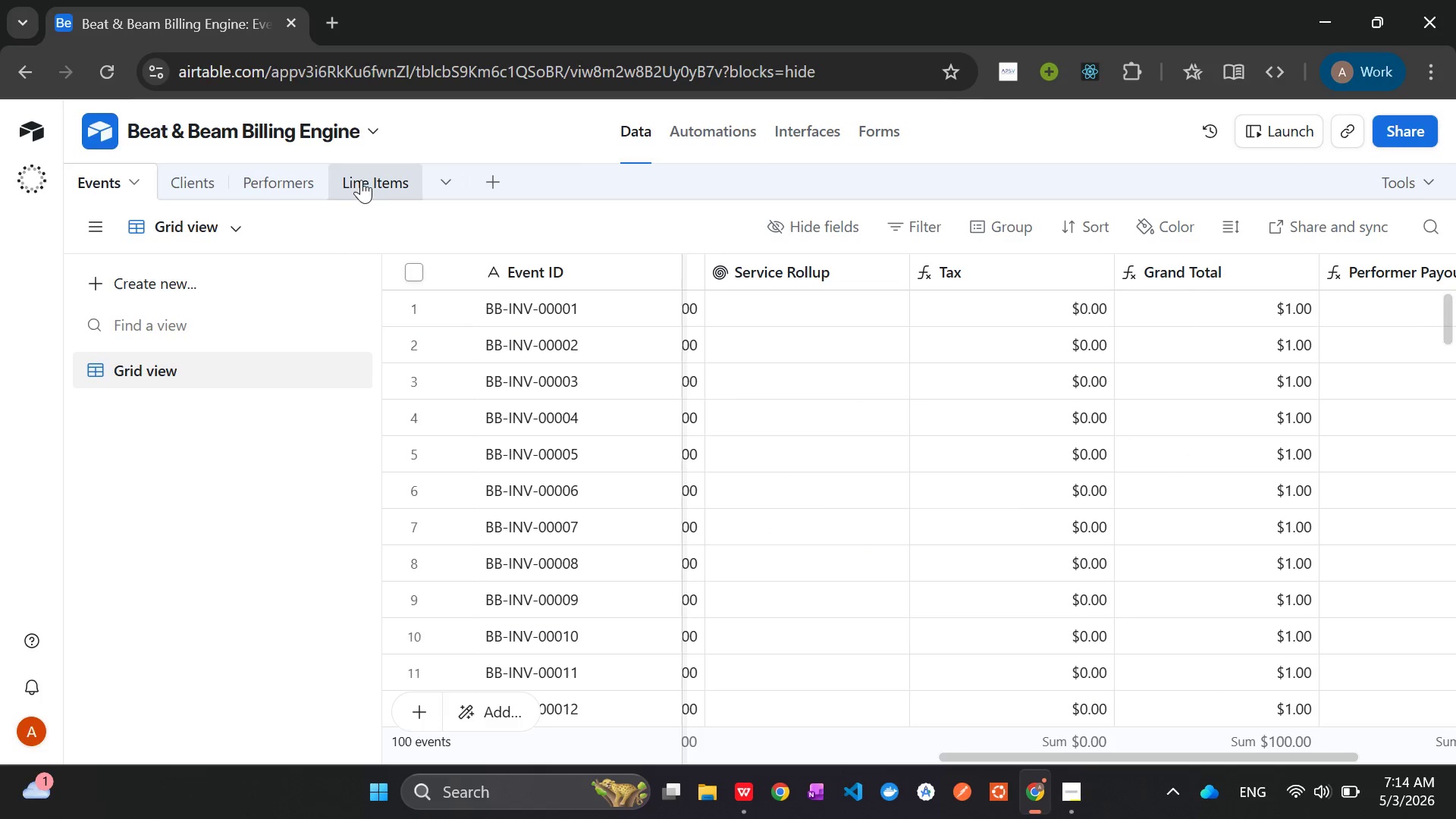 
left_click([362, 180])
 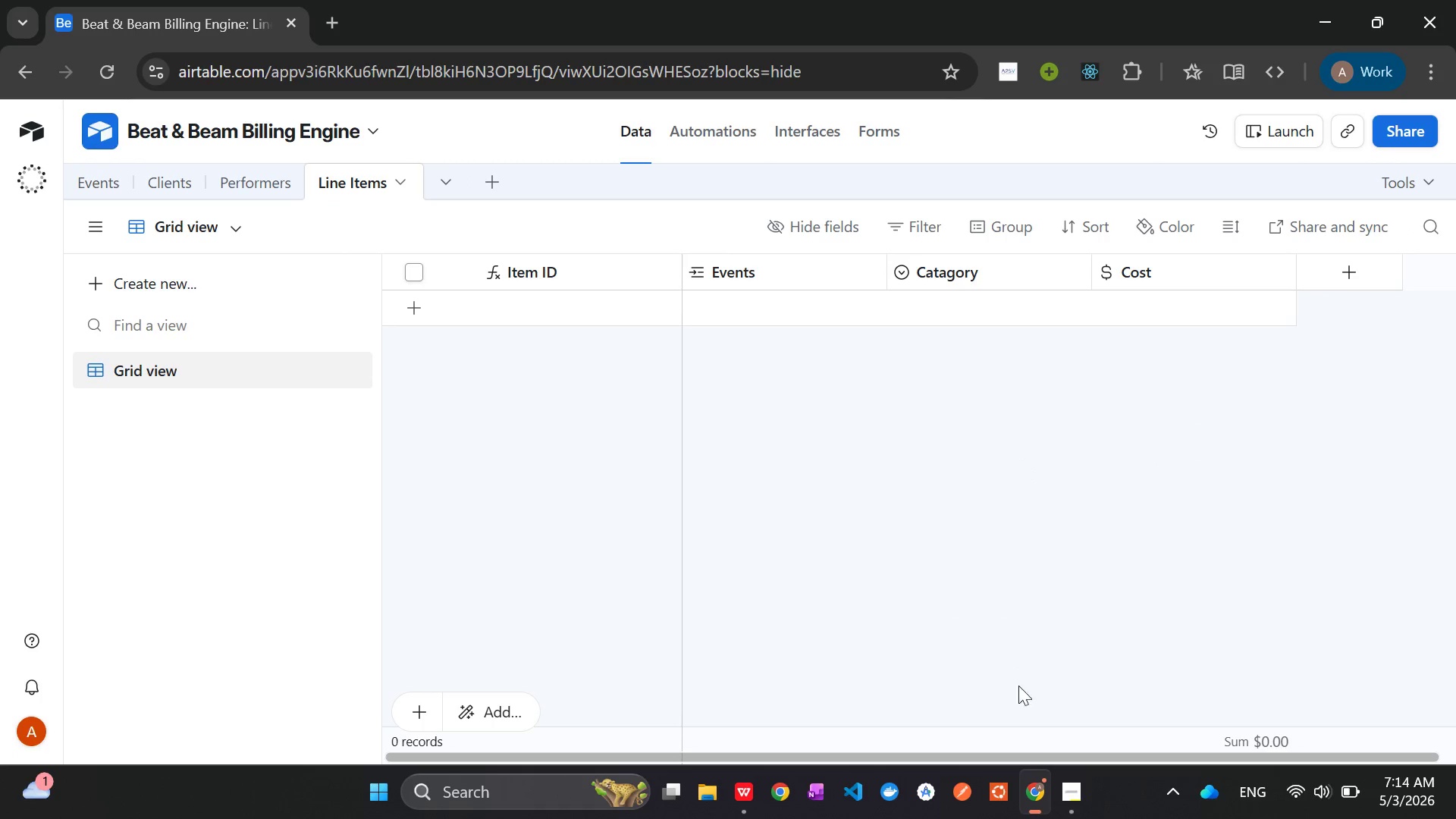 
left_click([745, 787])
 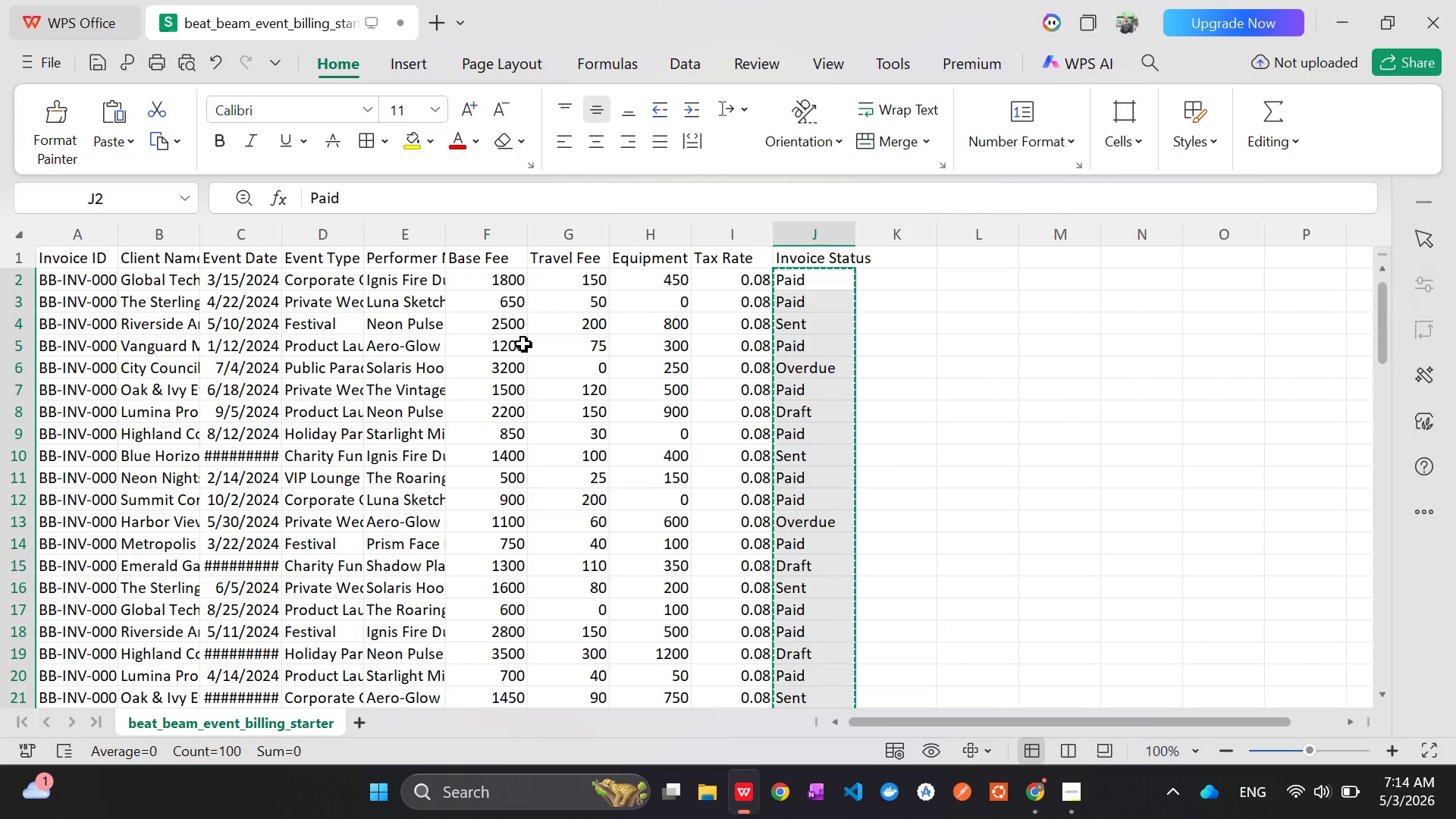 
left_click([491, 279])
 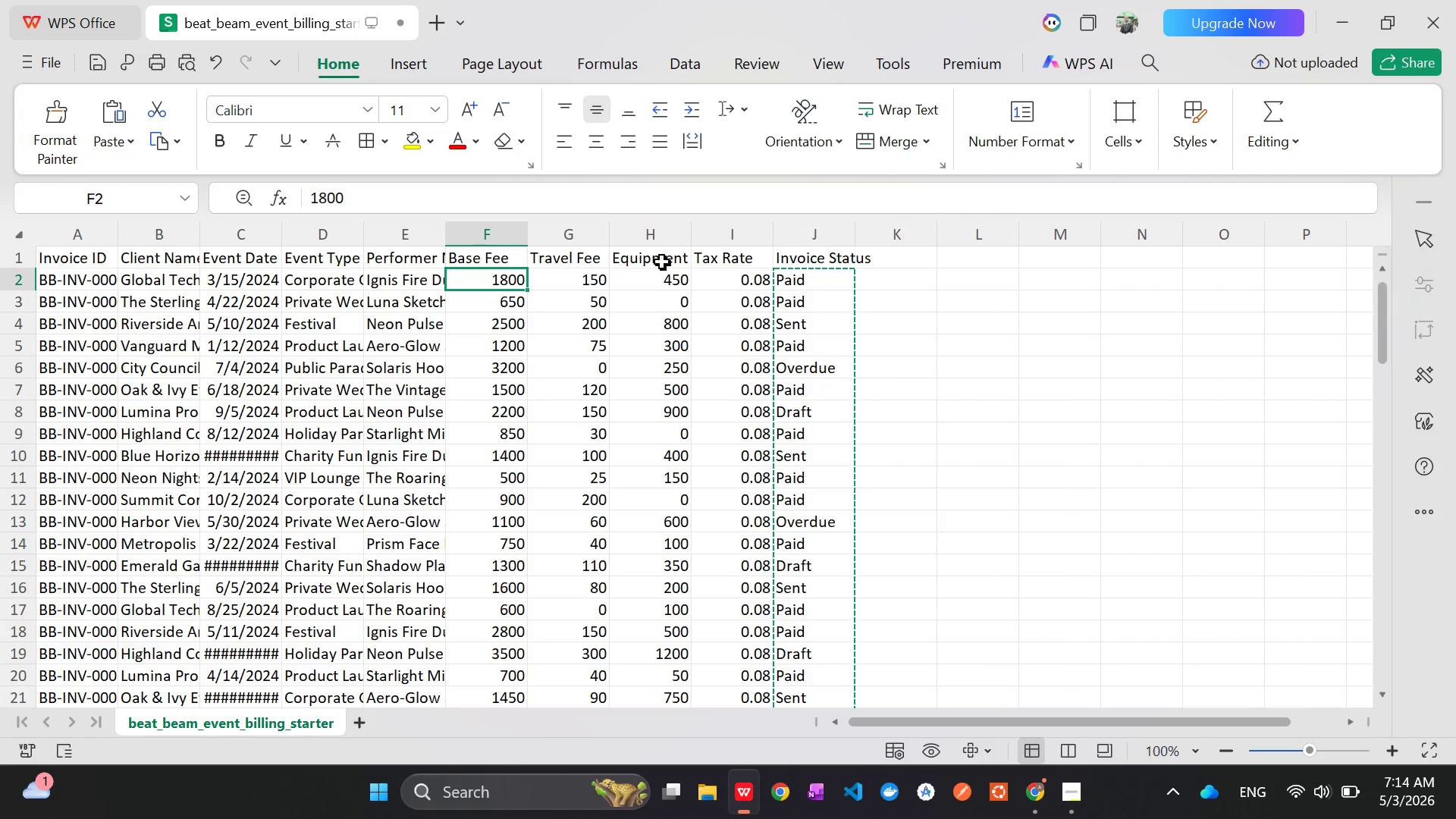 
left_click([667, 281])
 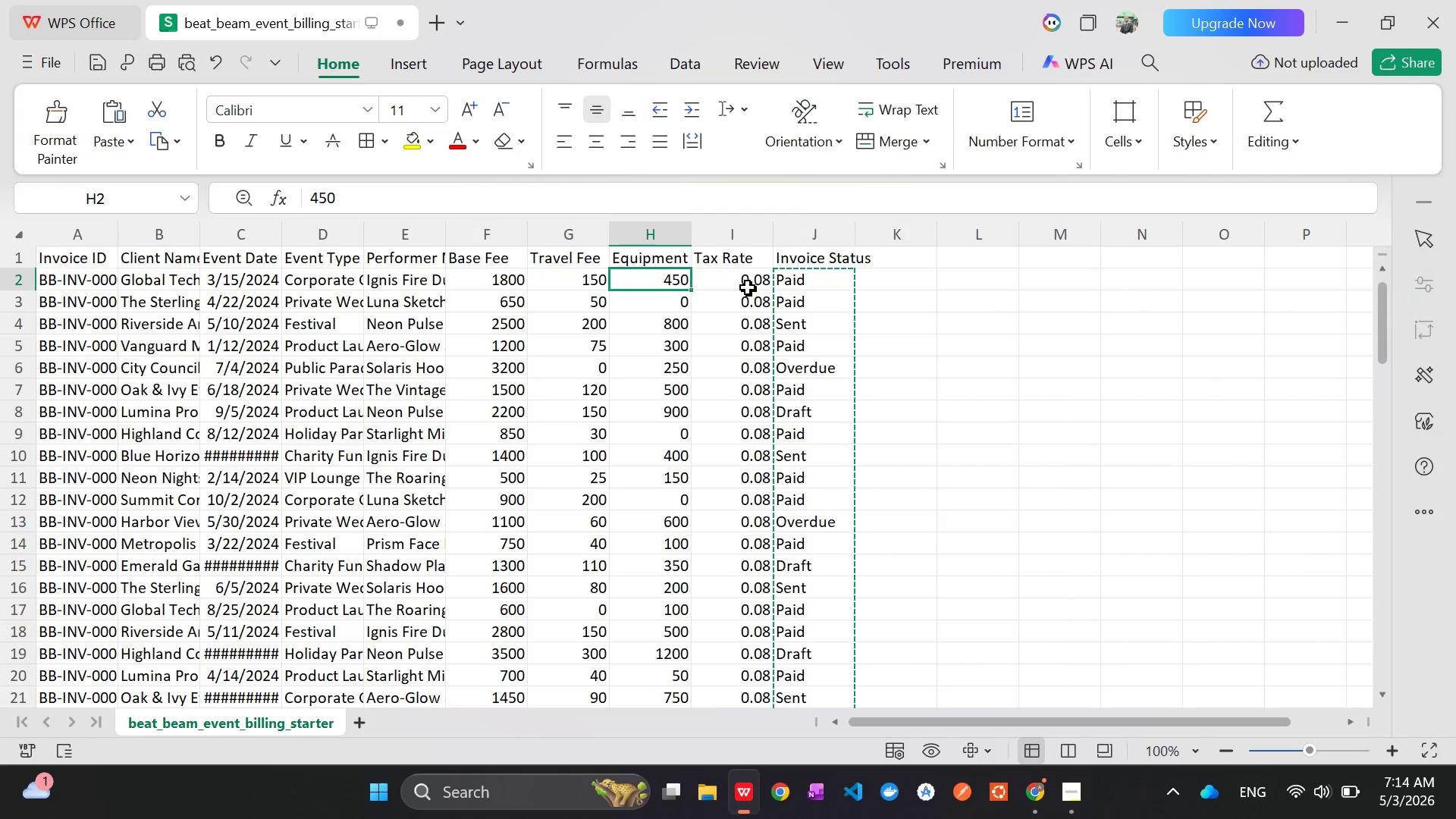 
left_click([748, 287])
 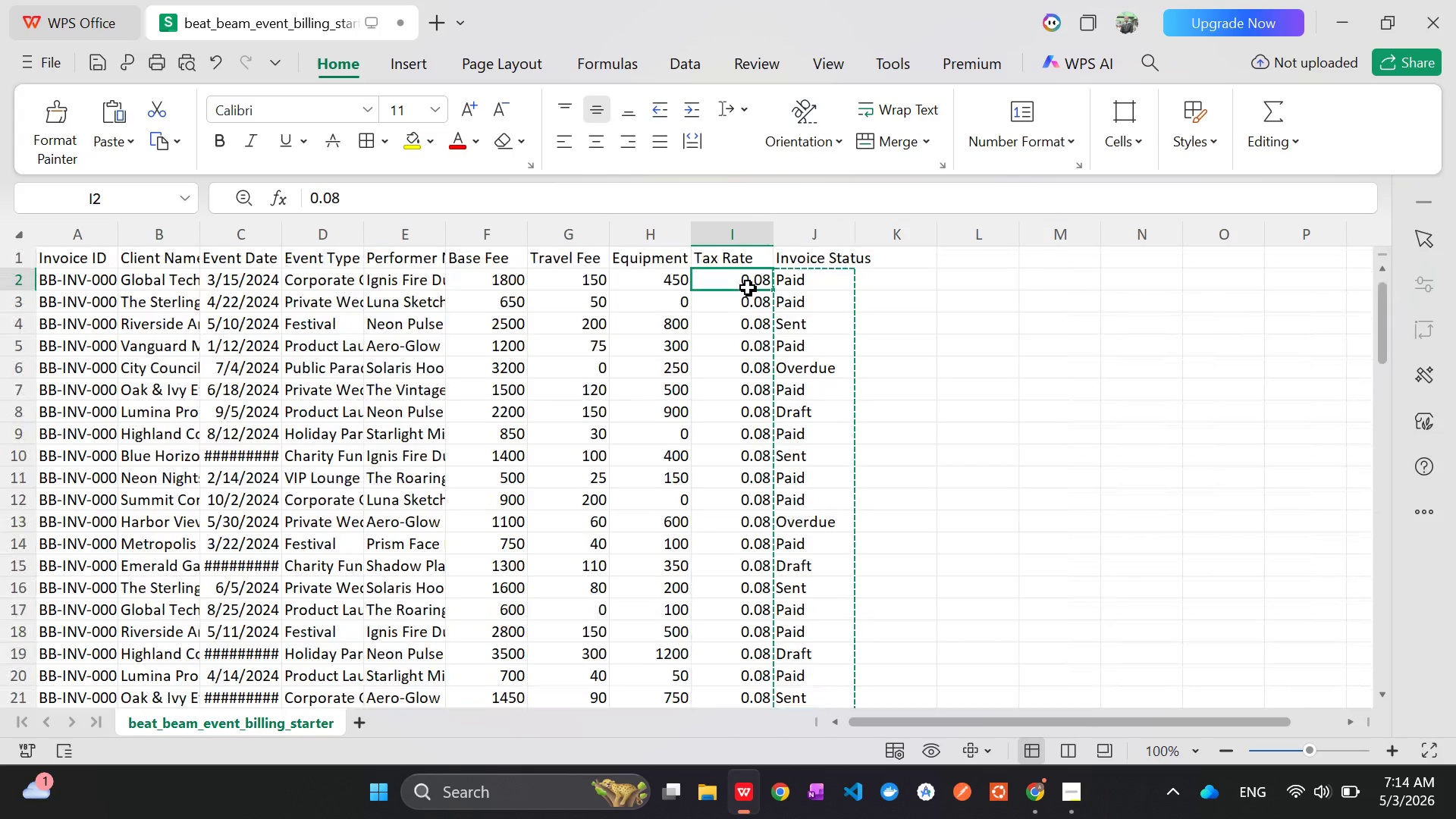 
wait(5.55)
 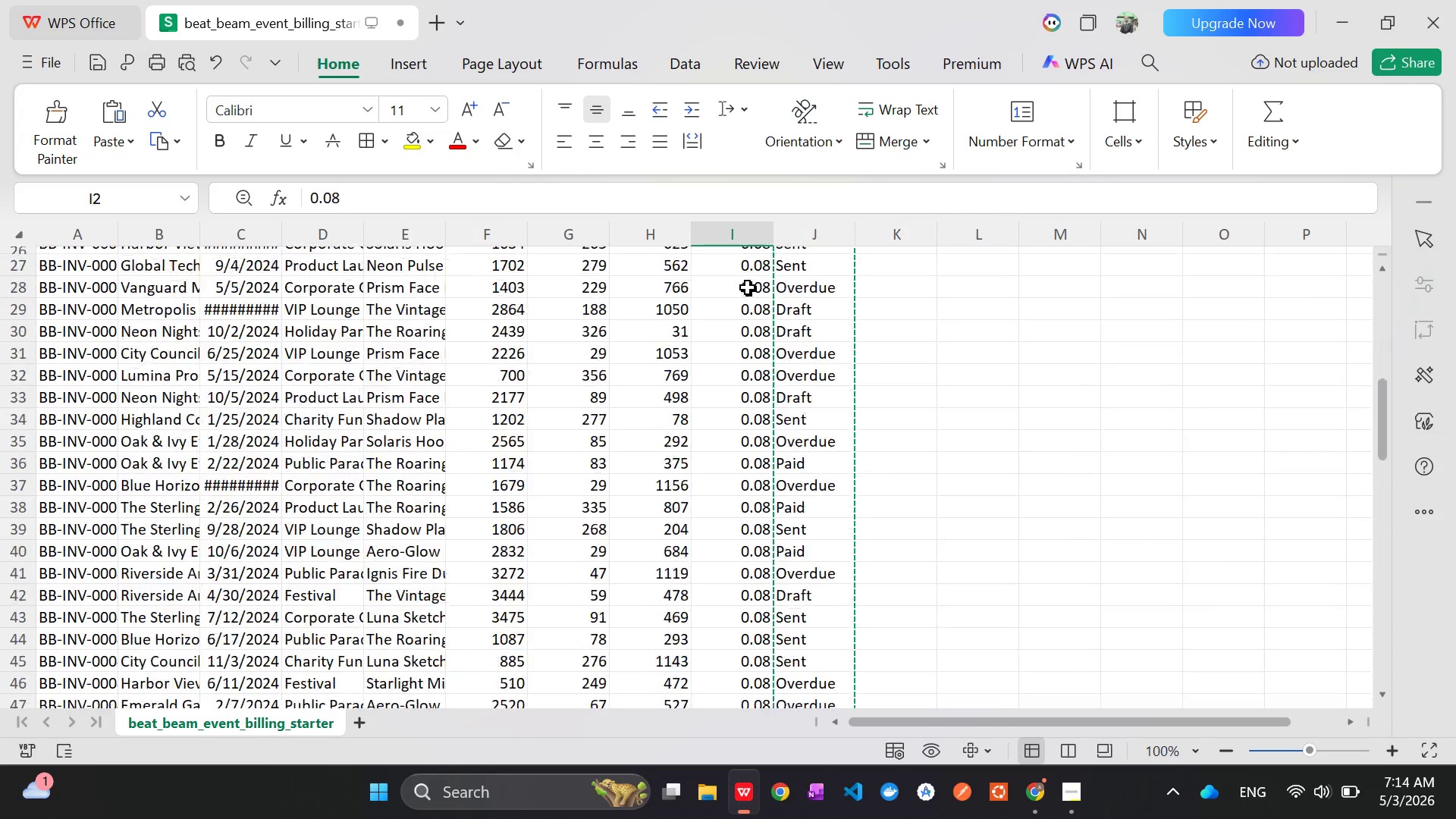 
left_click([501, 278])
 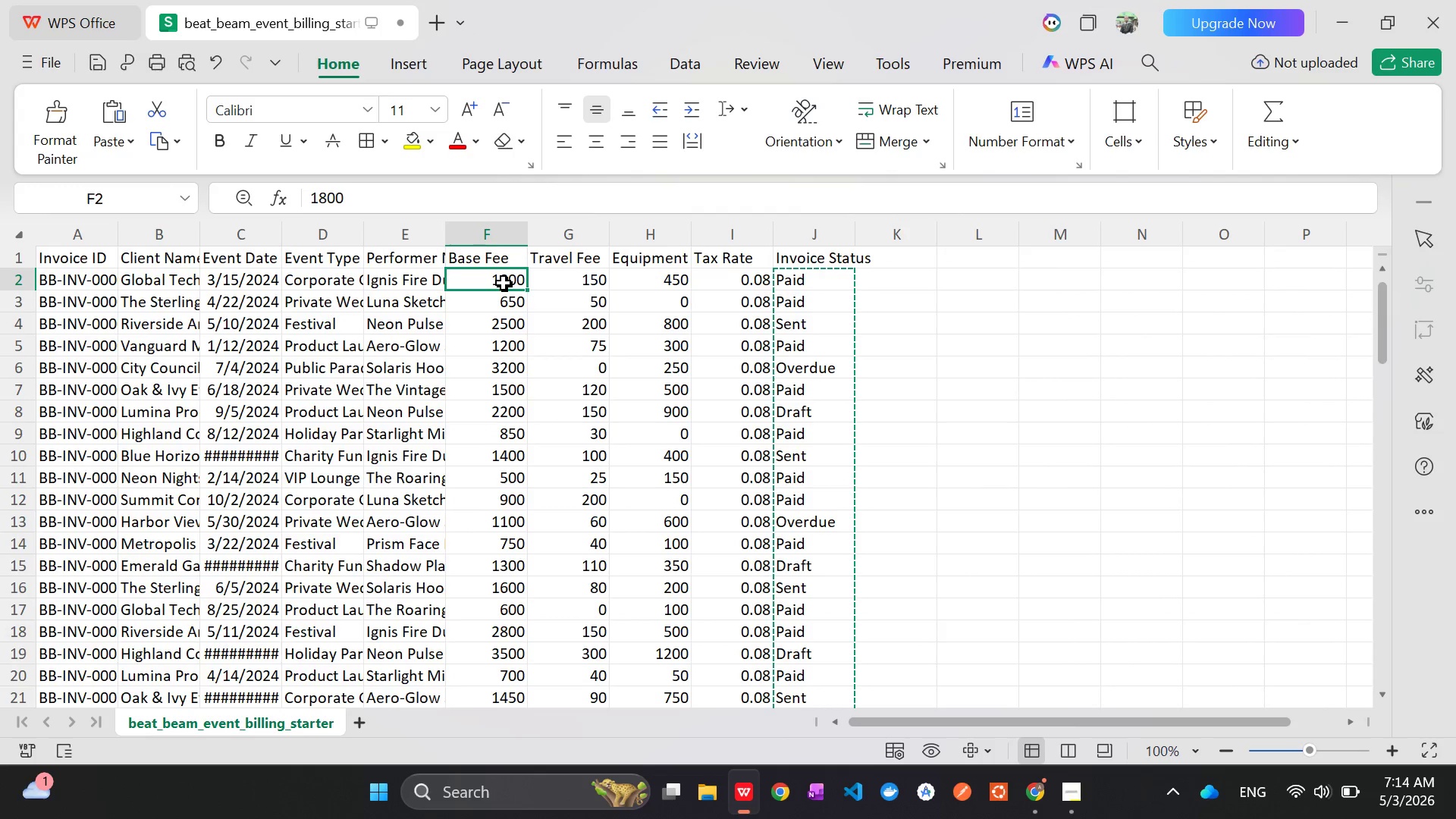 
left_click_drag(start_coordinate=[504, 283], to_coordinate=[679, 675])
 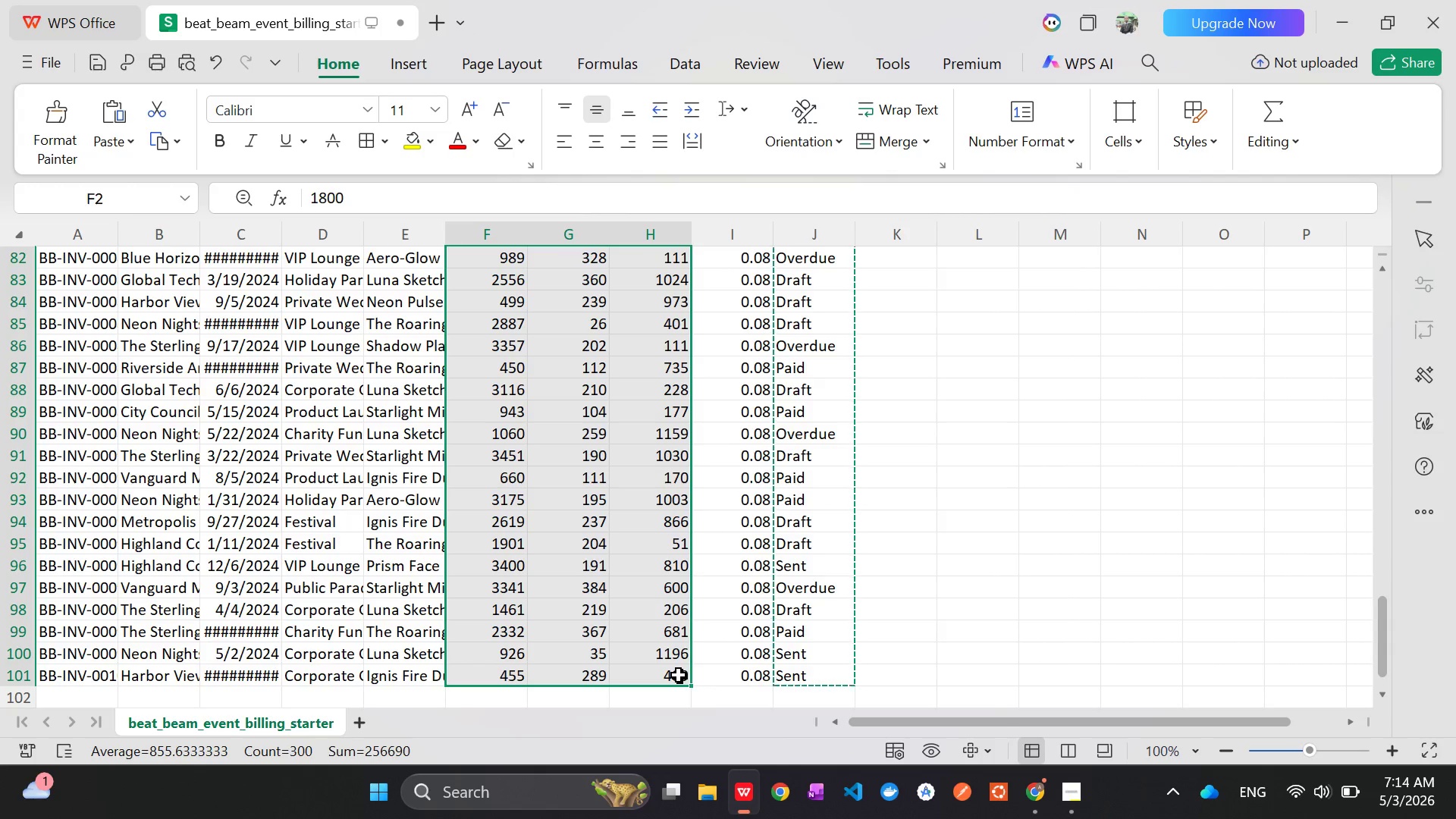 
key(Control+C)
 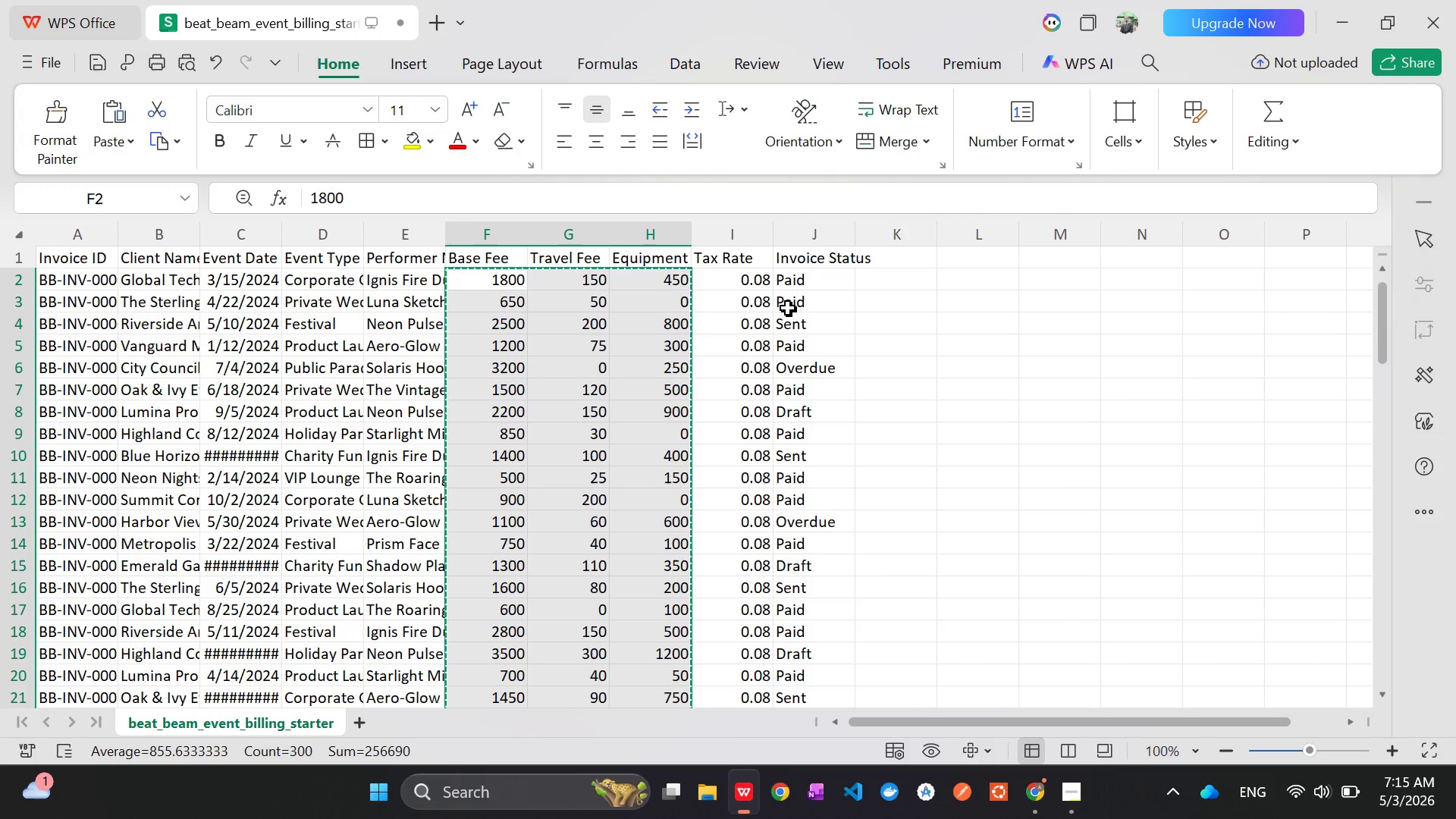 
wait(25.67)
 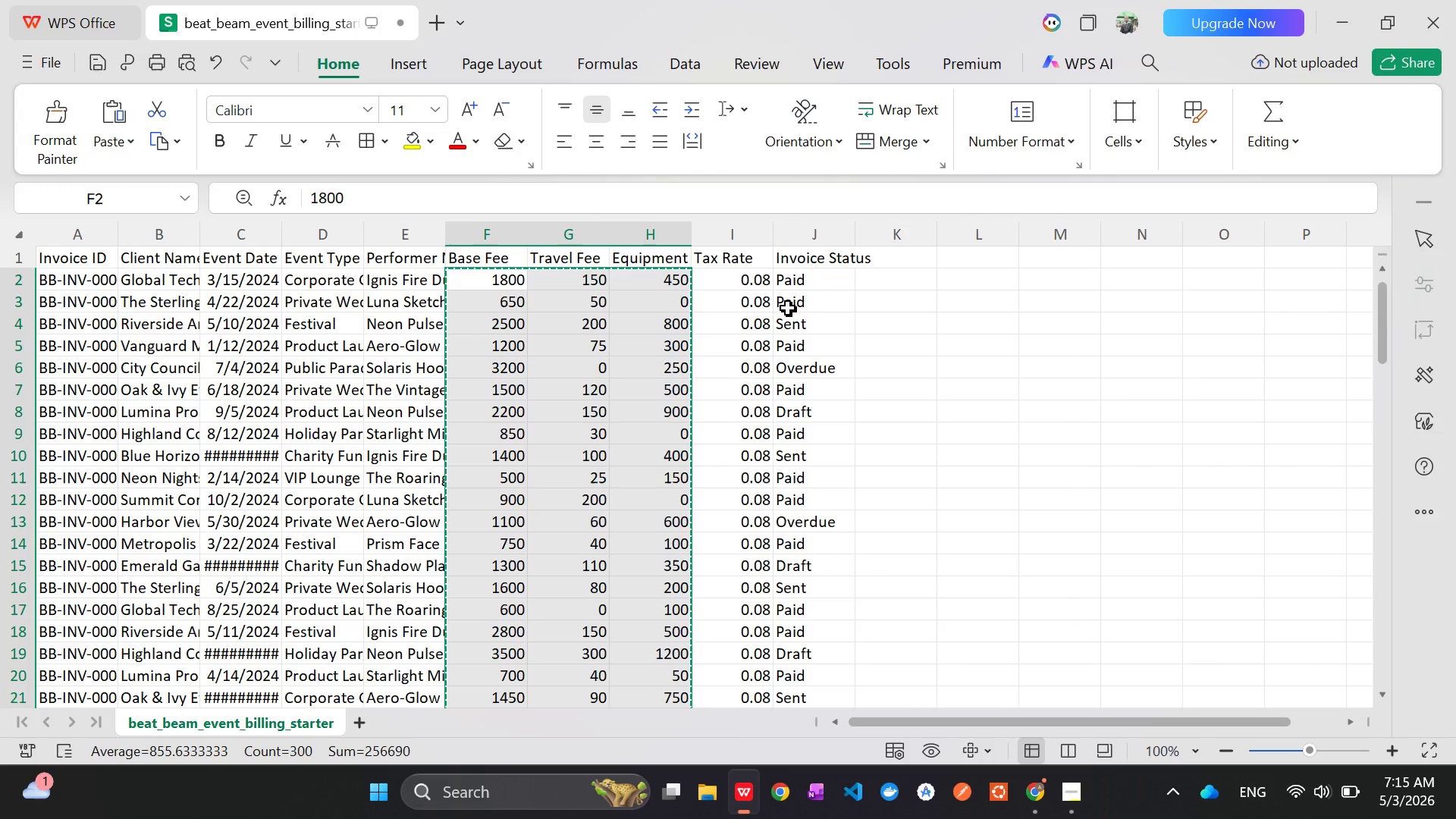 
key(Alt+AltLeft)
 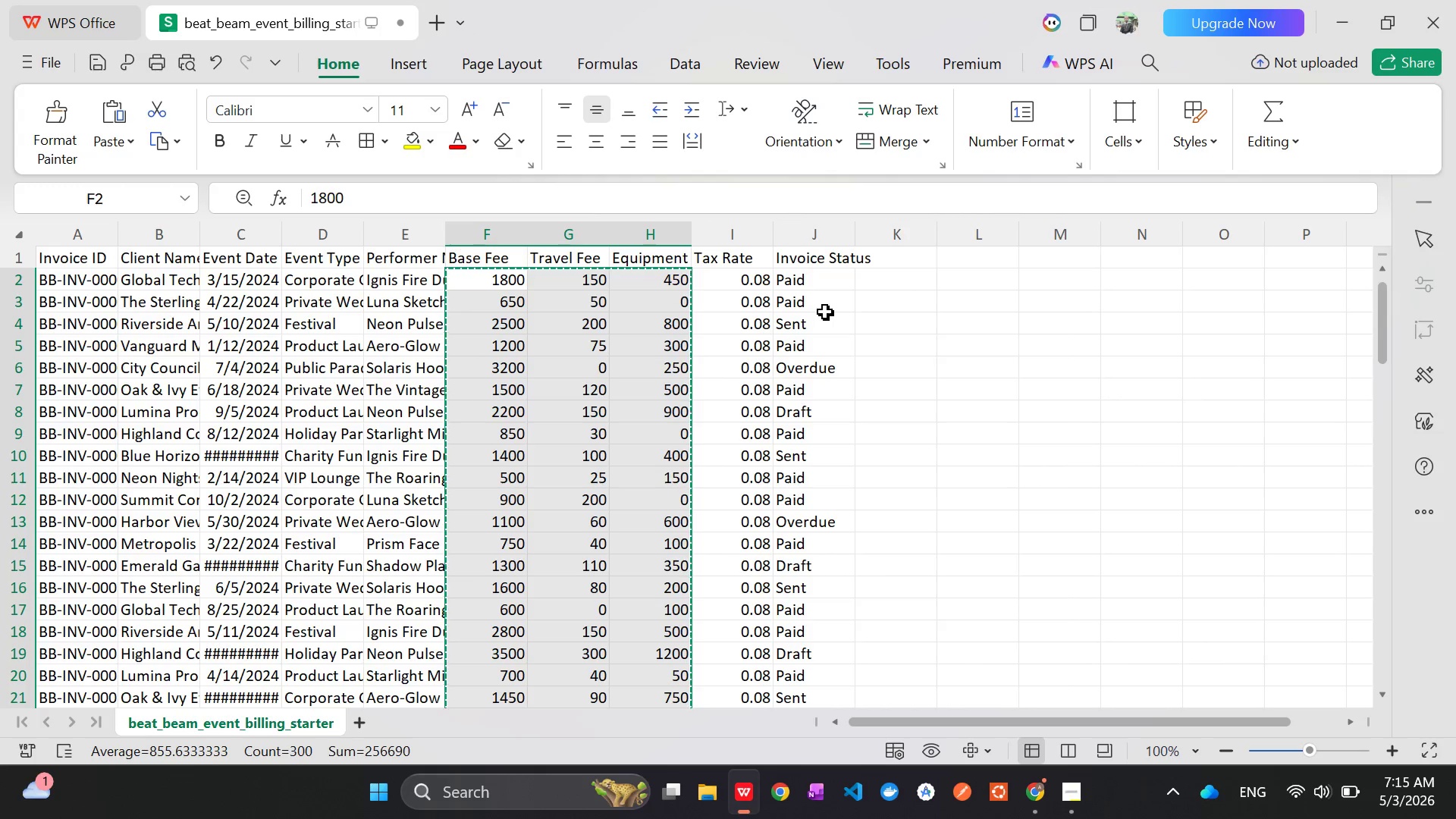 
key(Alt+Tab)
 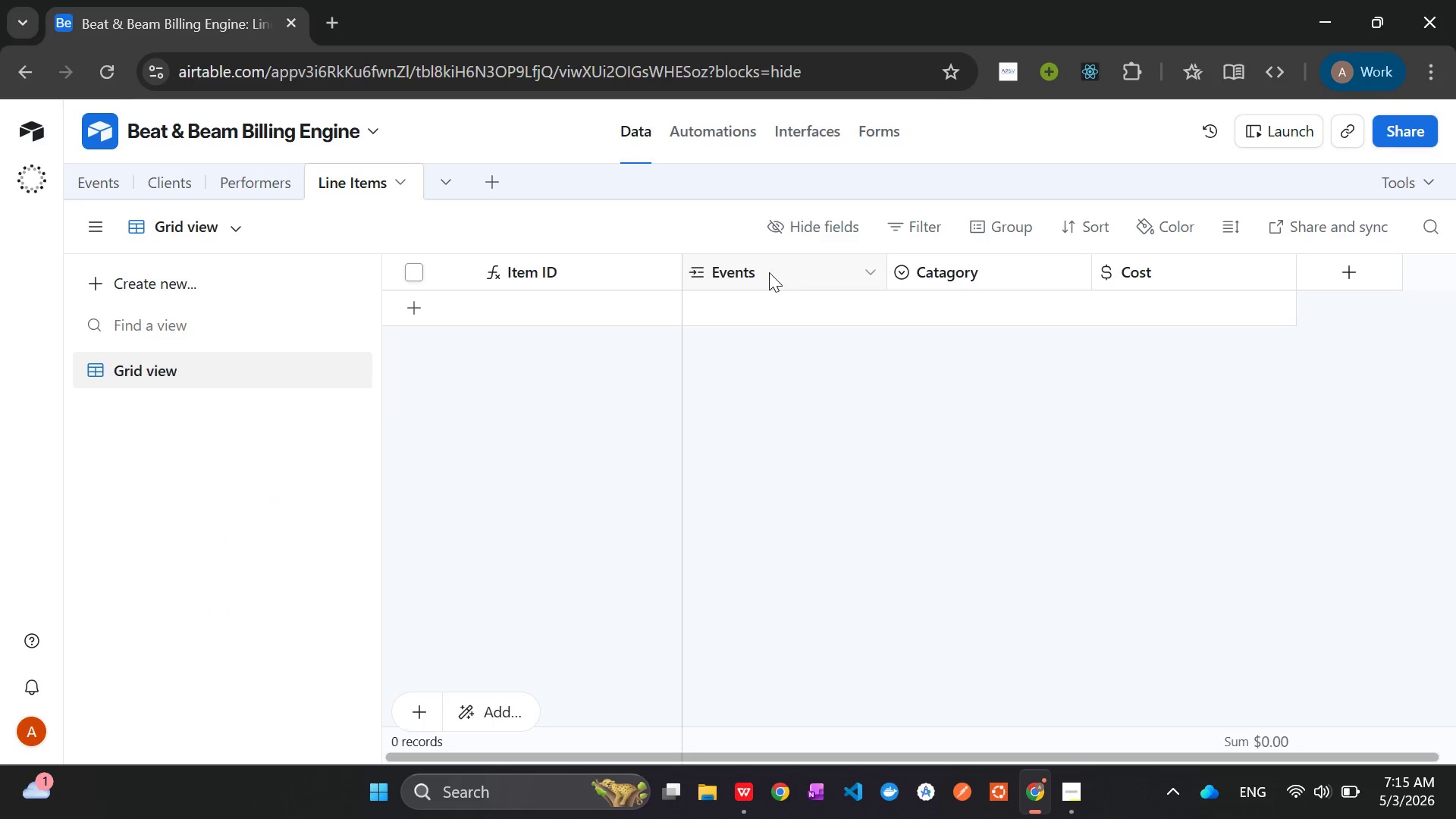 
wait(5.62)
 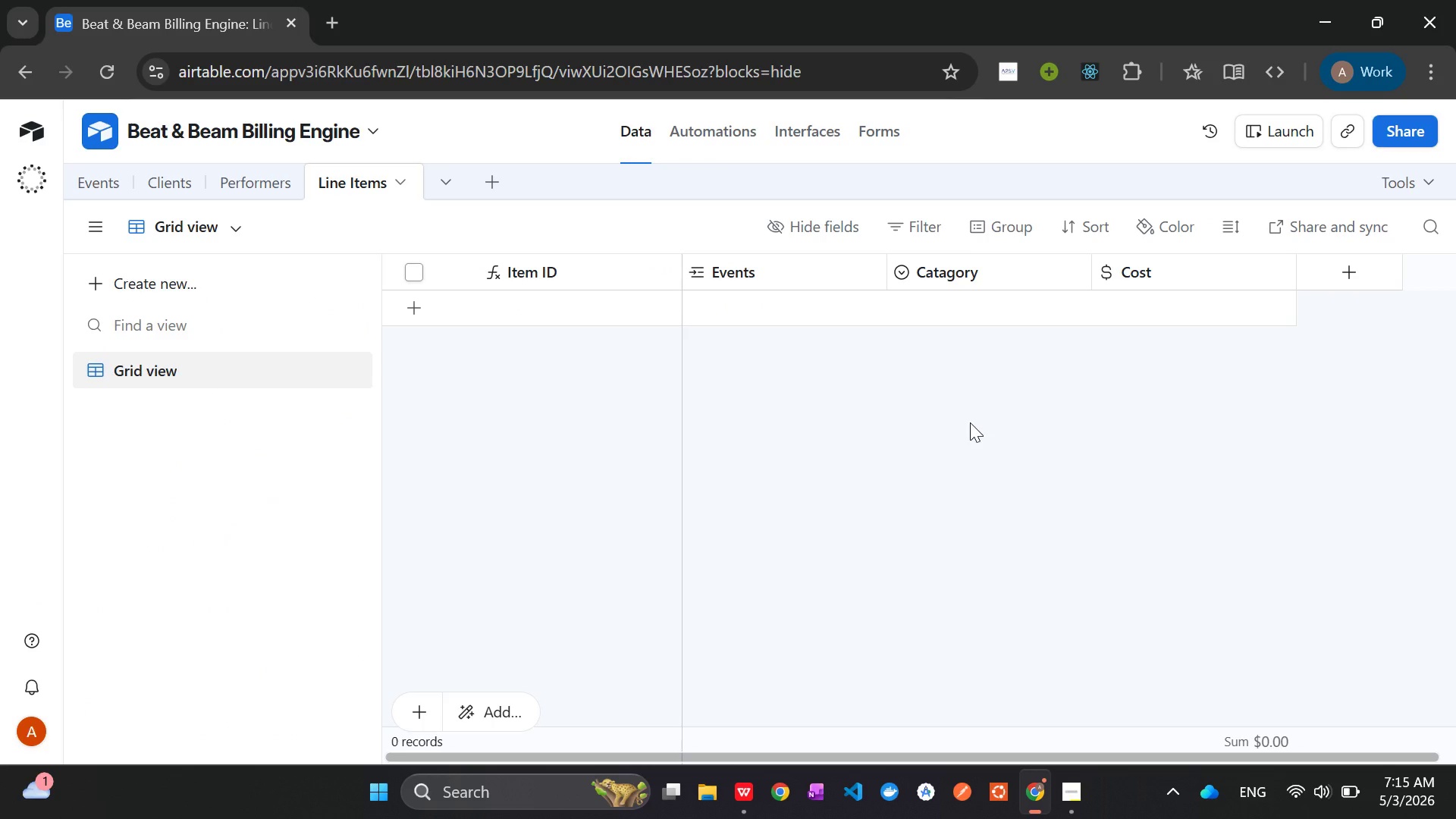 
right_click([1059, 280])
 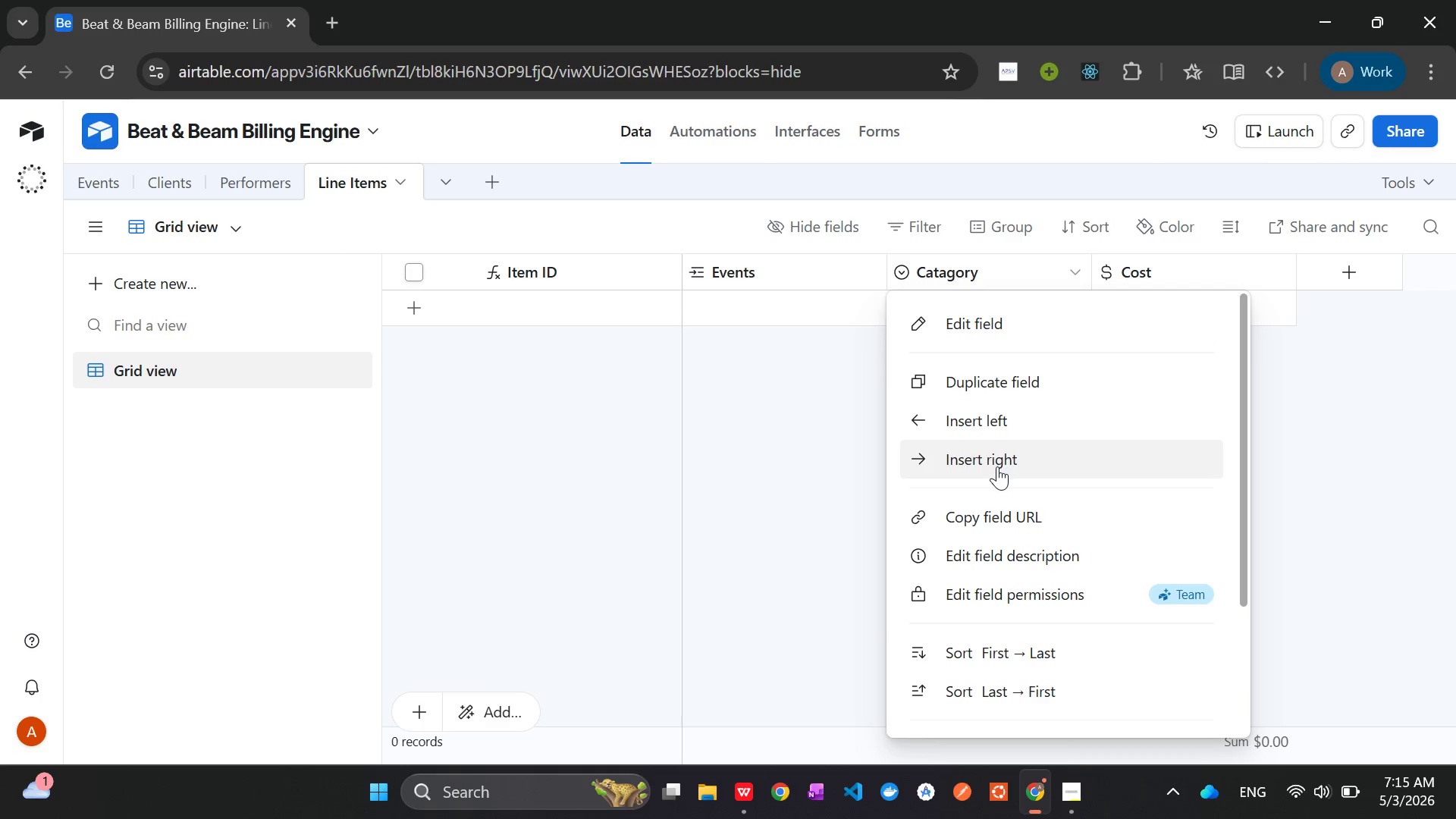 
left_click([997, 469])
 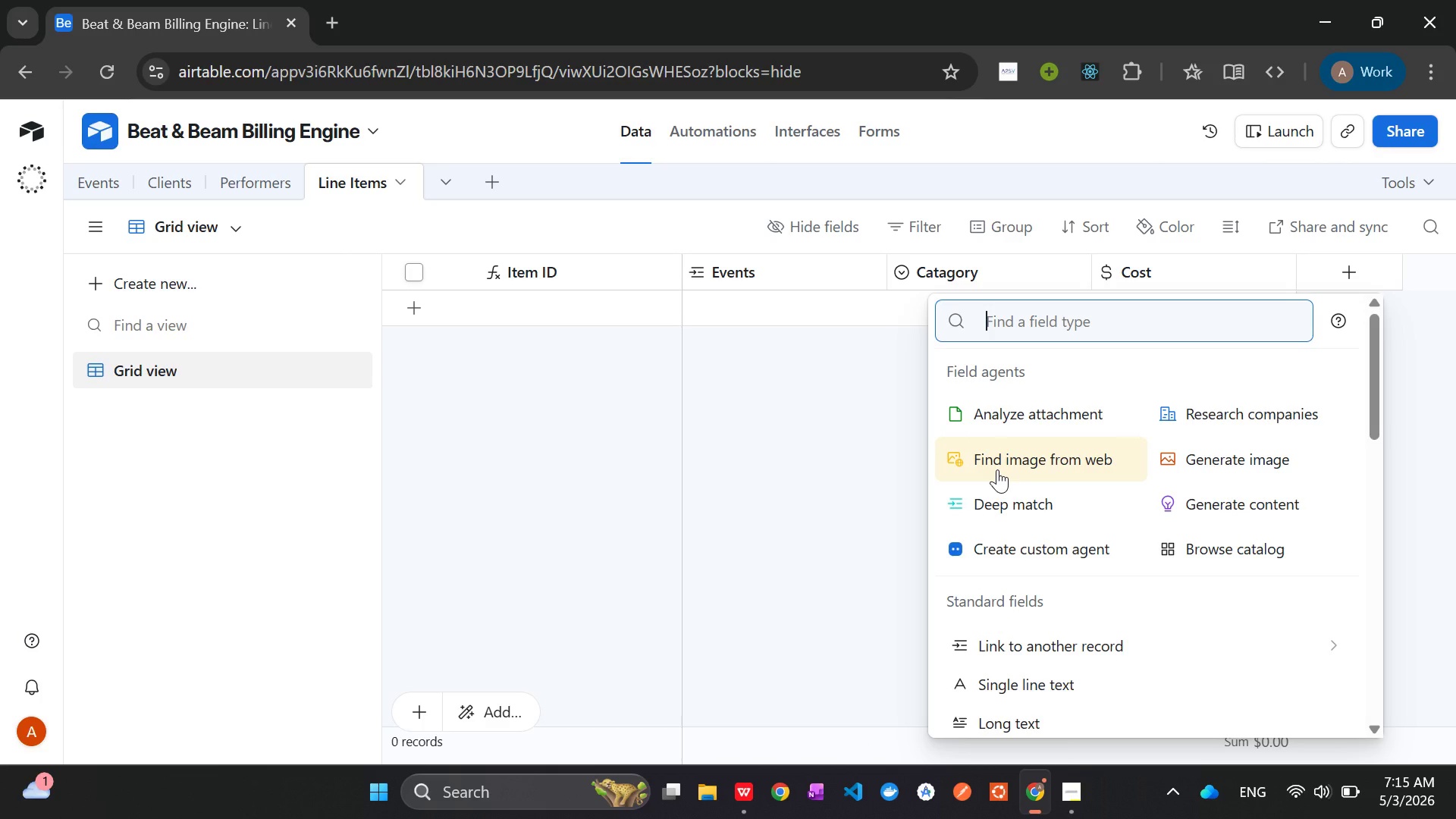 
type(curr)
 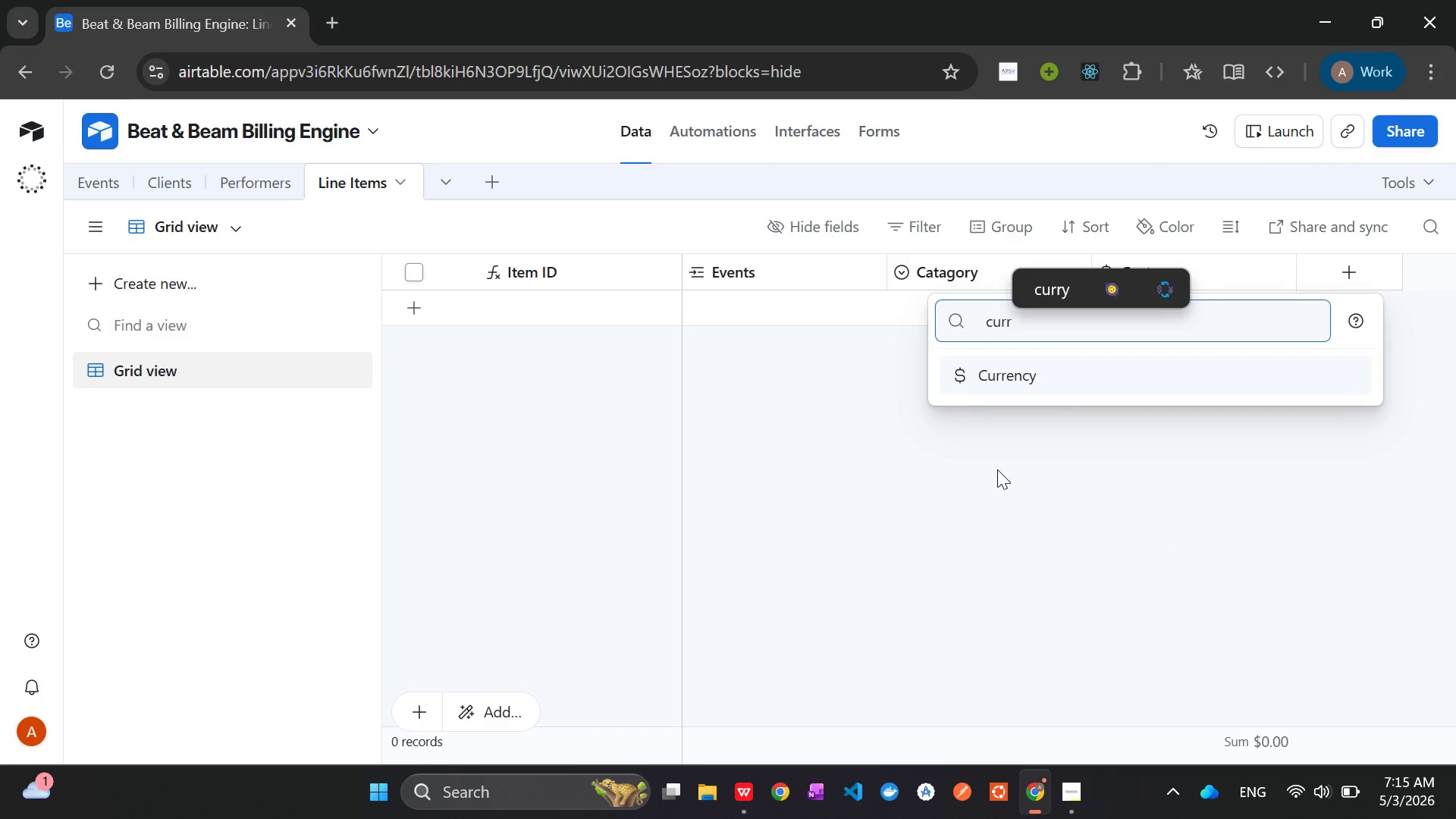 
key(Enter)
 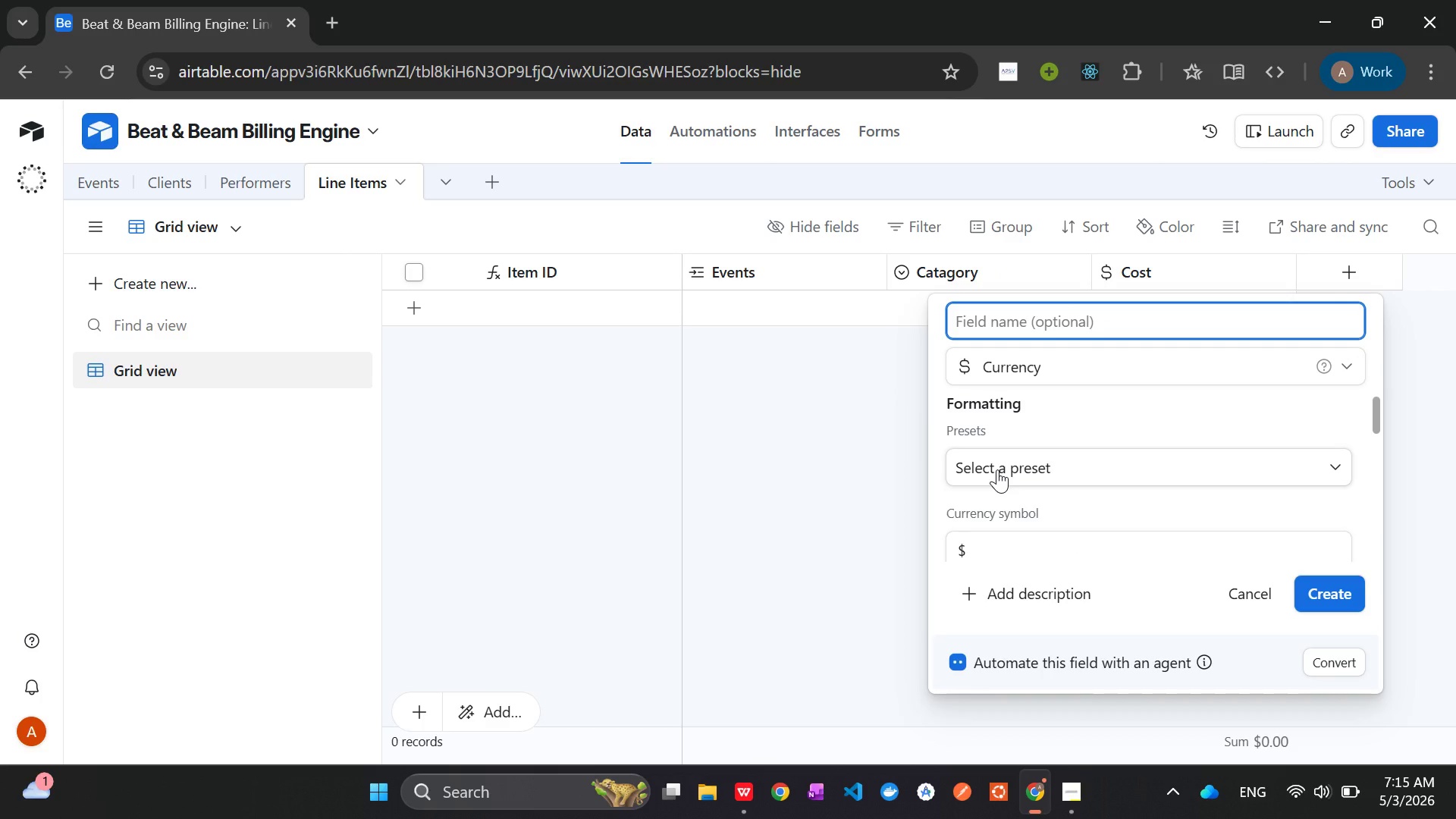 
type(Base fees)
 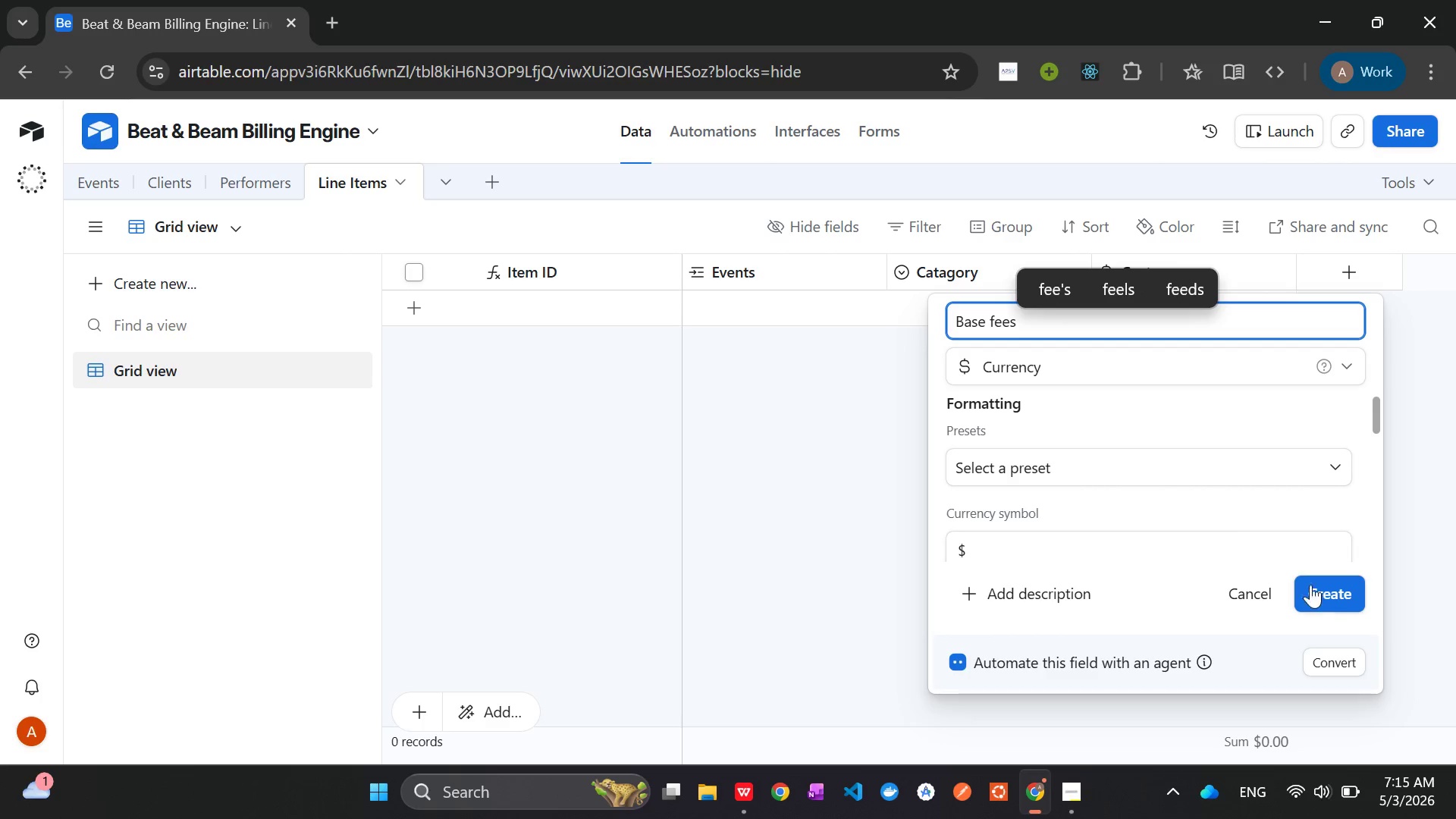 
left_click([1335, 600])
 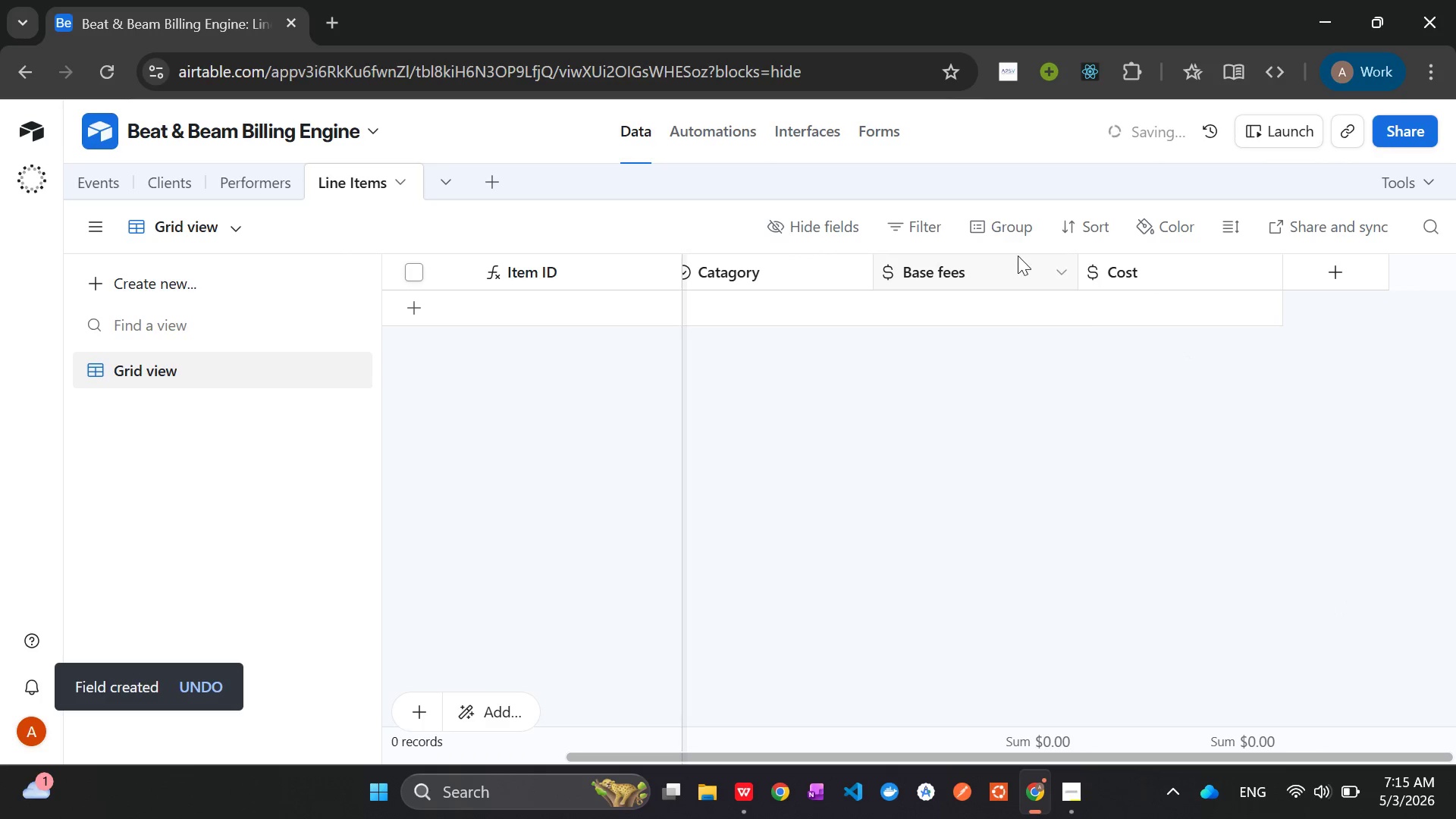 
right_click([993, 284])
 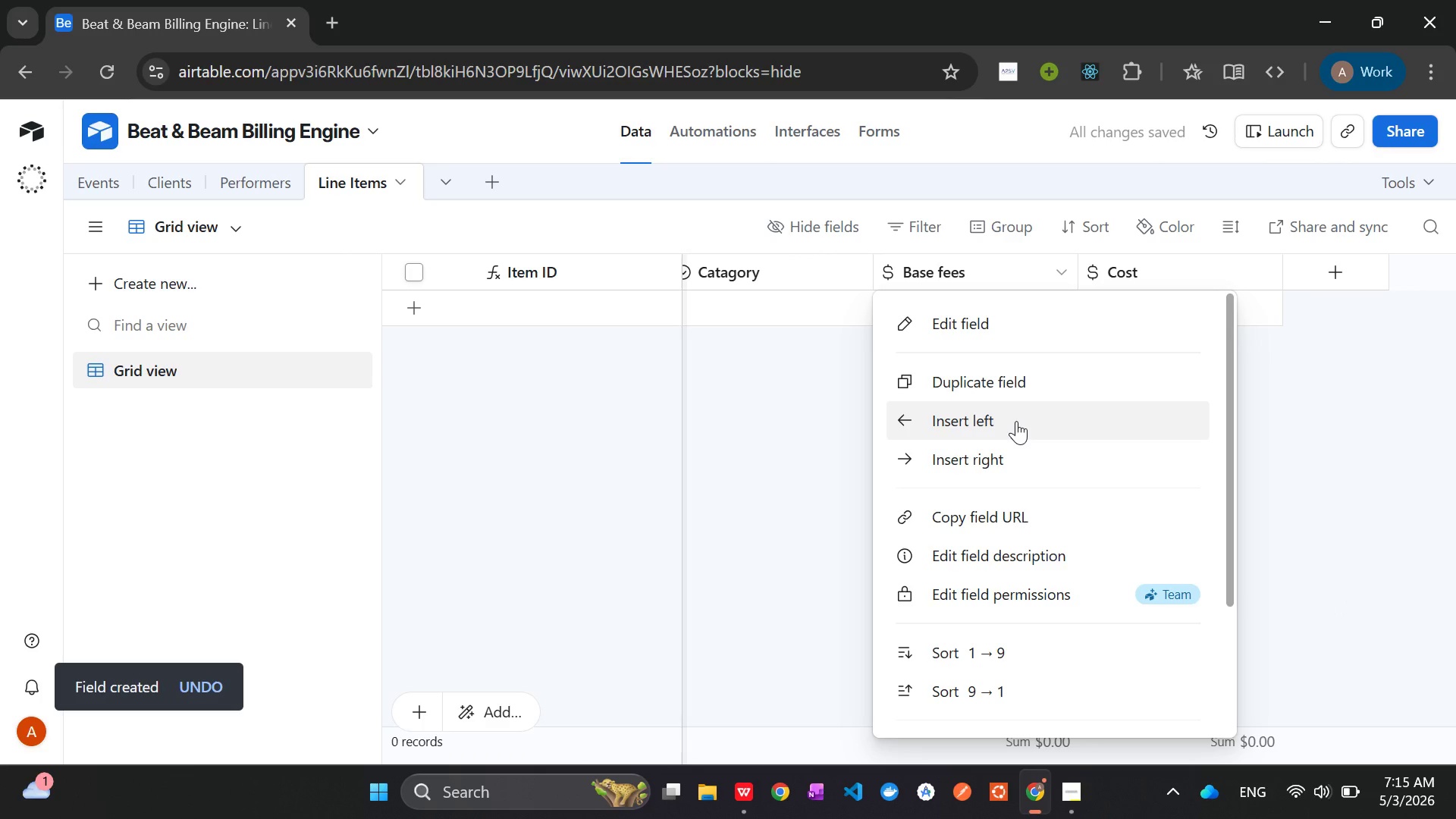 
left_click([1010, 453])
 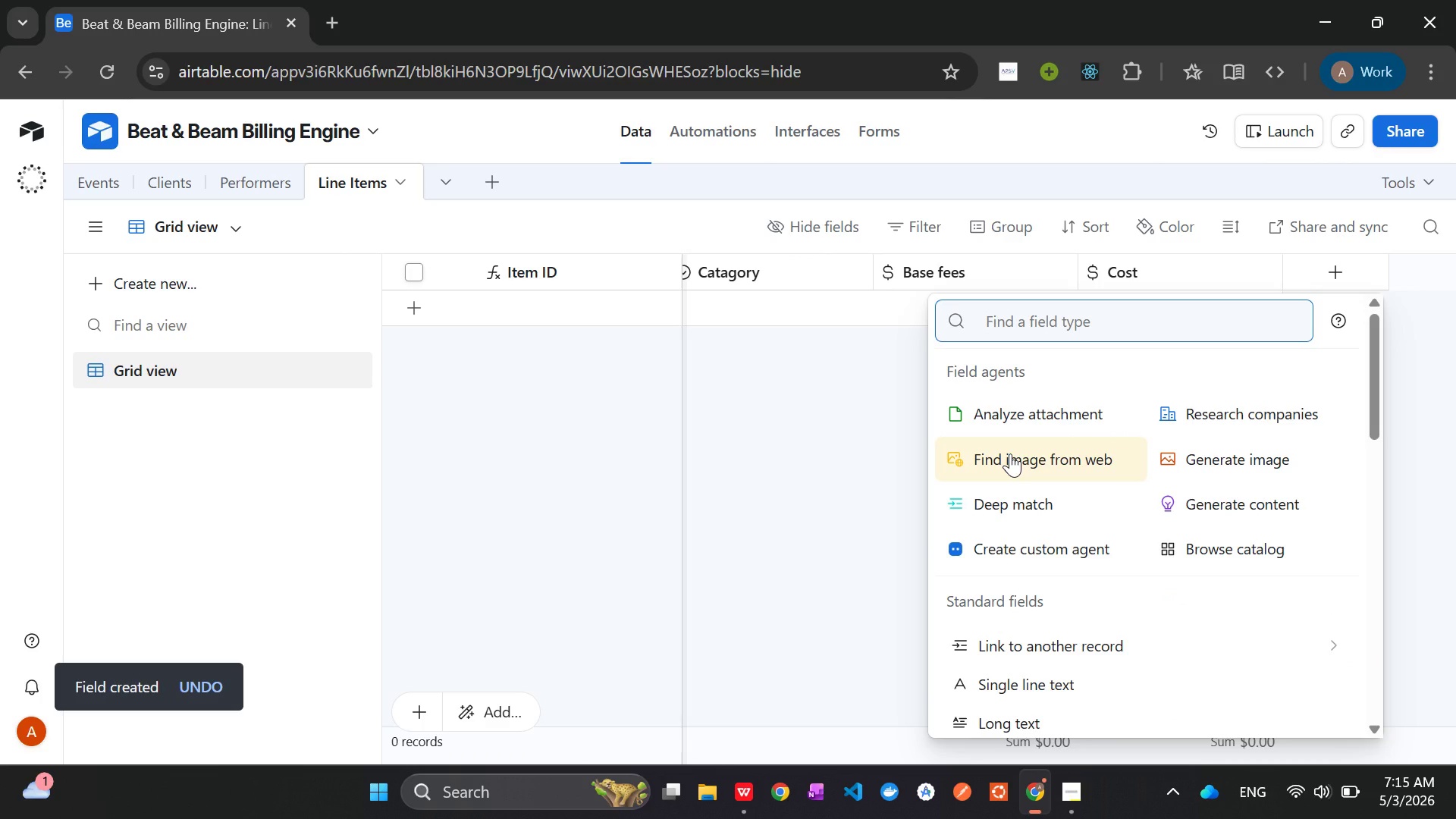 
type(Tra)
key(Backspace)
key(Backspace)
key(Backspace)
type(cur)
 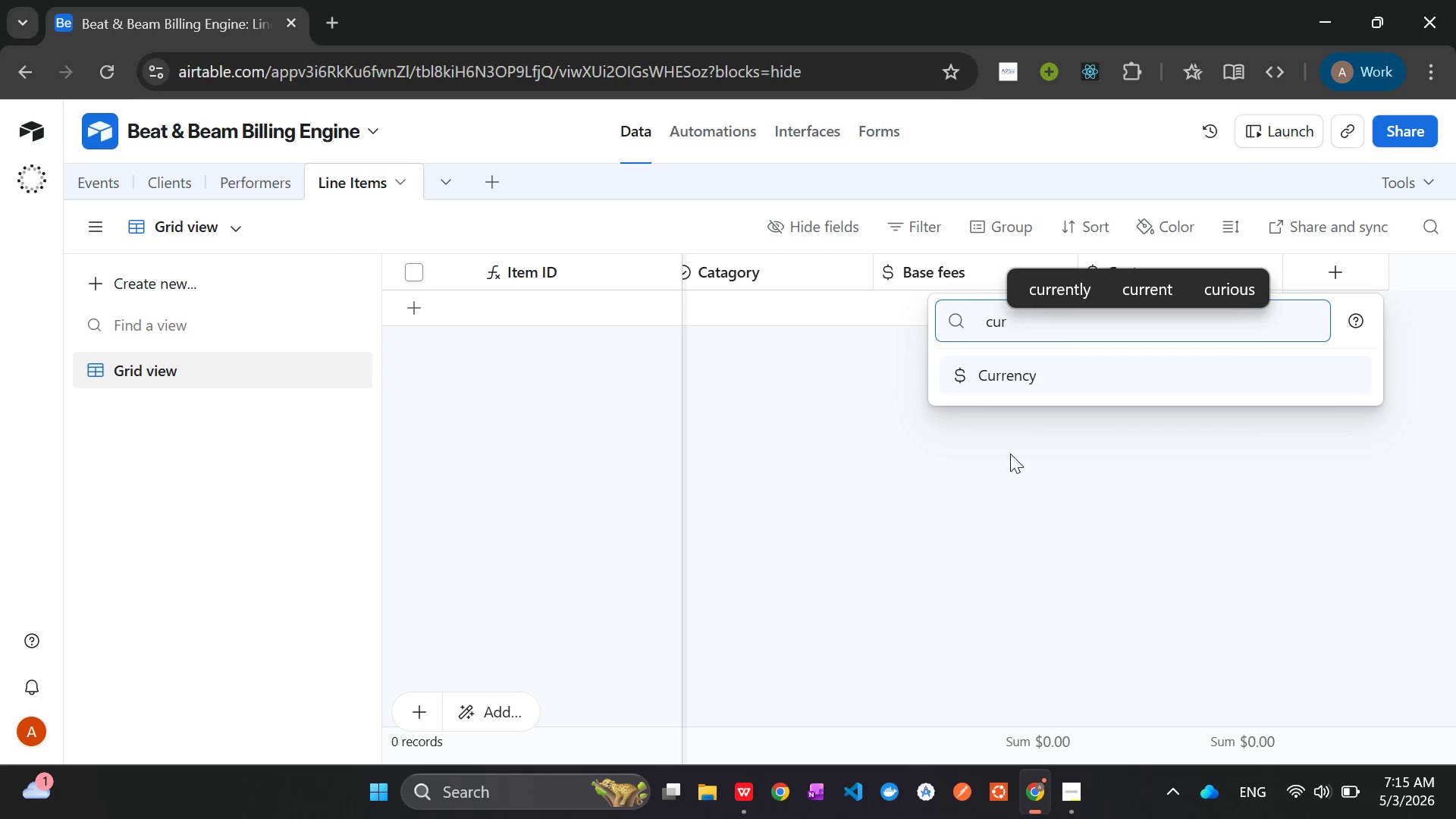 
key(Enter)
 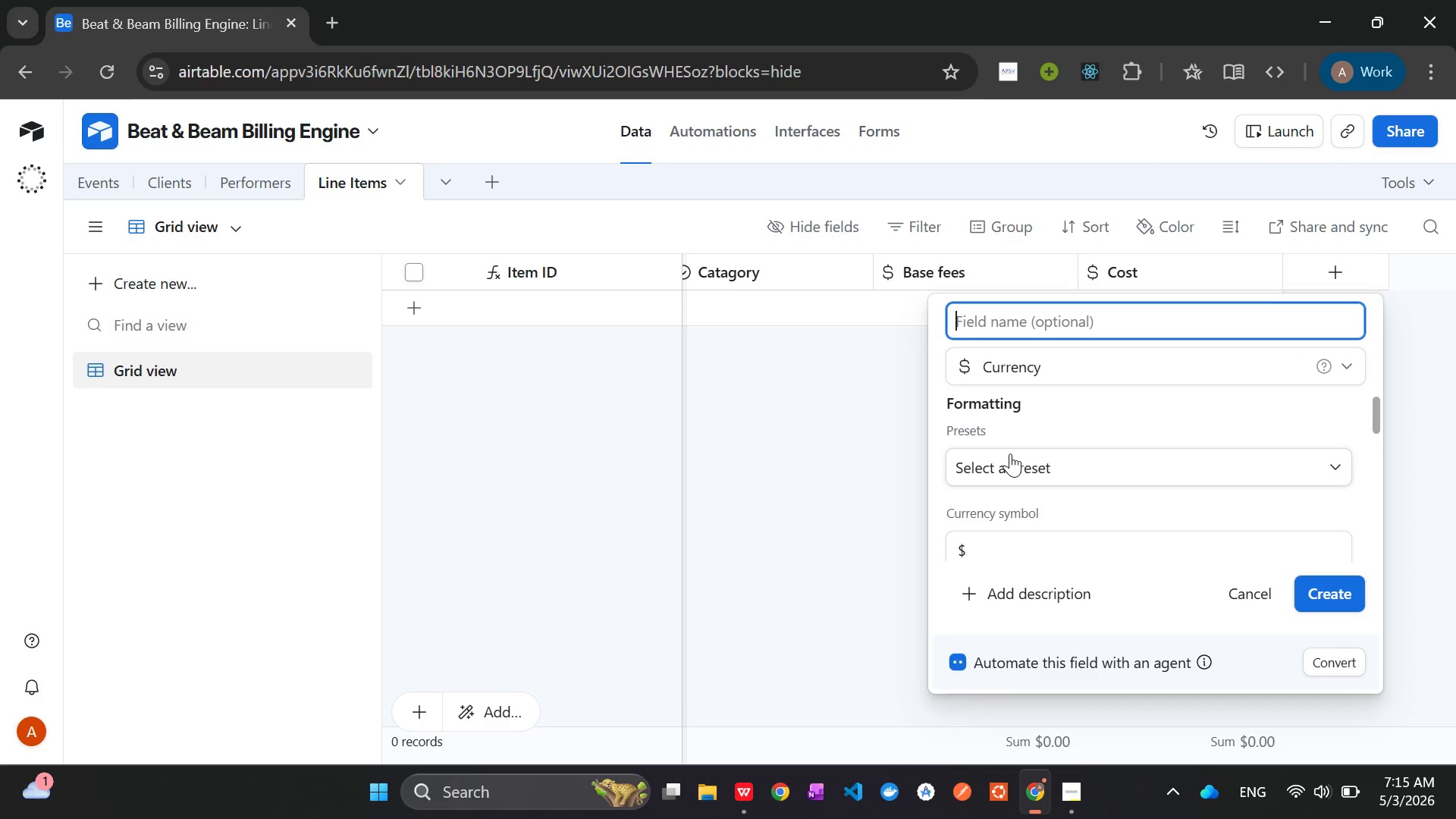 
hold_key(key=ShiftLeft, duration=1.52)
 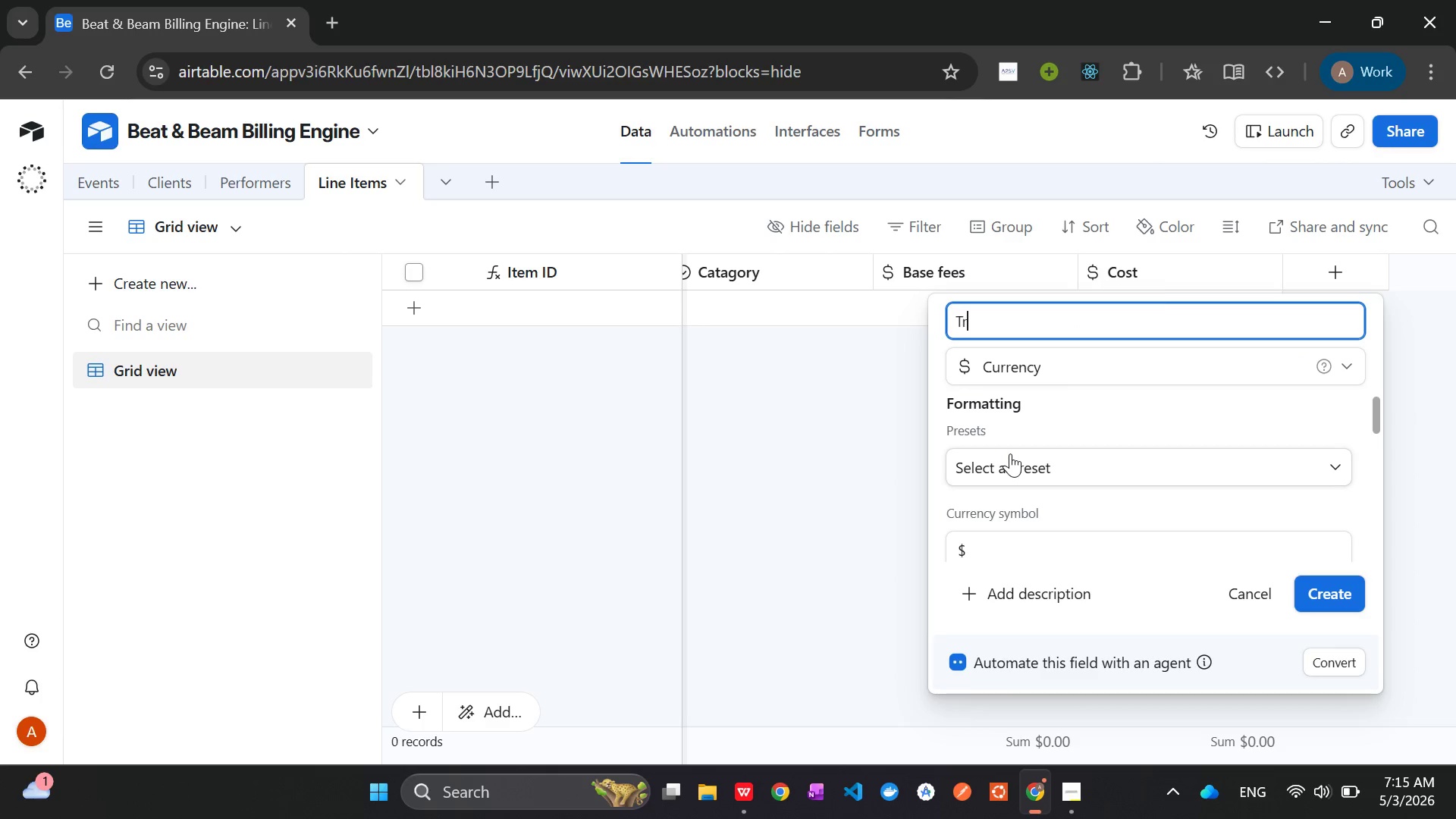 
type(Travel fees)
 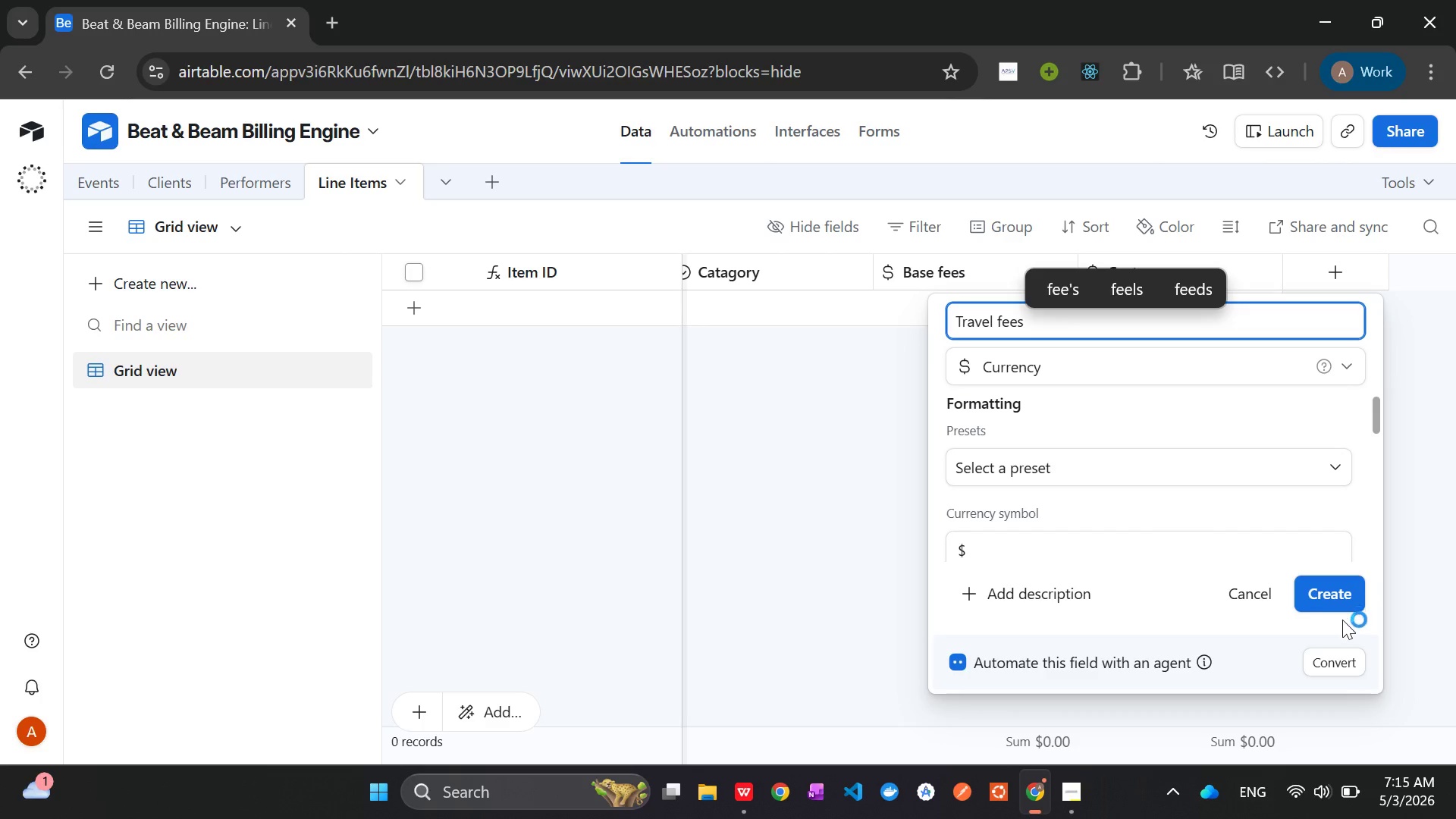 
left_click([1326, 598])
 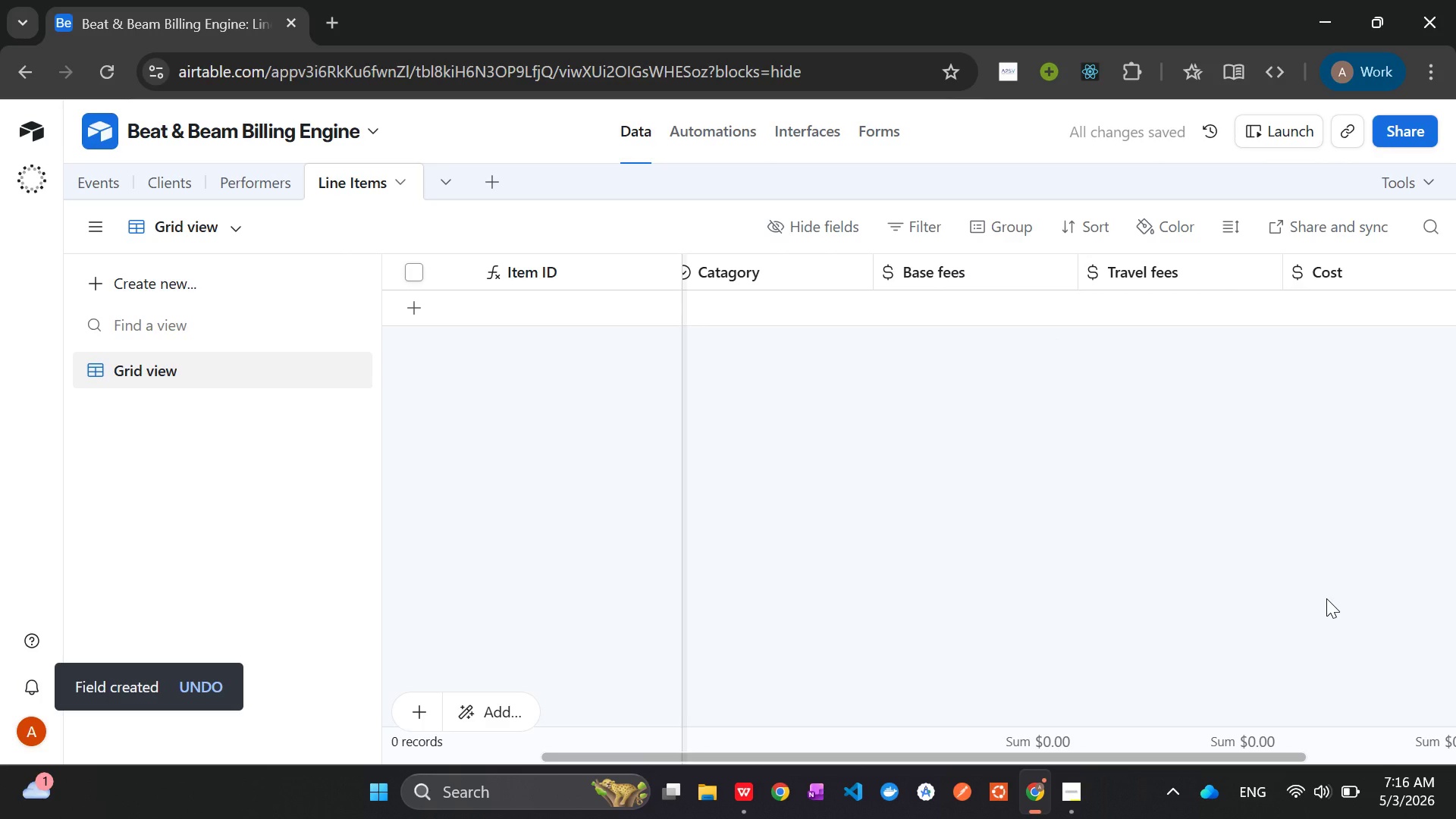 
wait(11.03)
 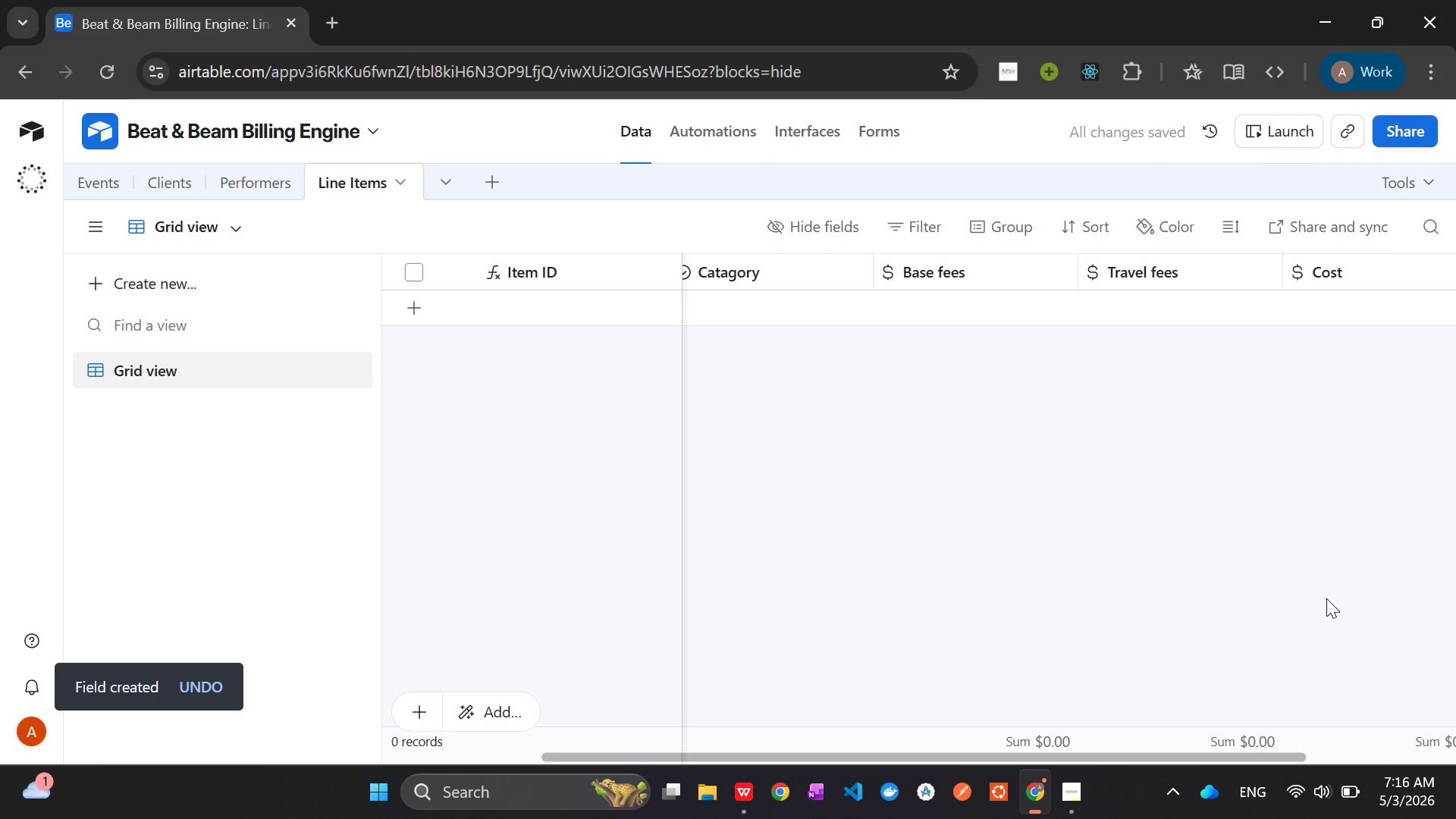 
key(Alt+AltLeft)
 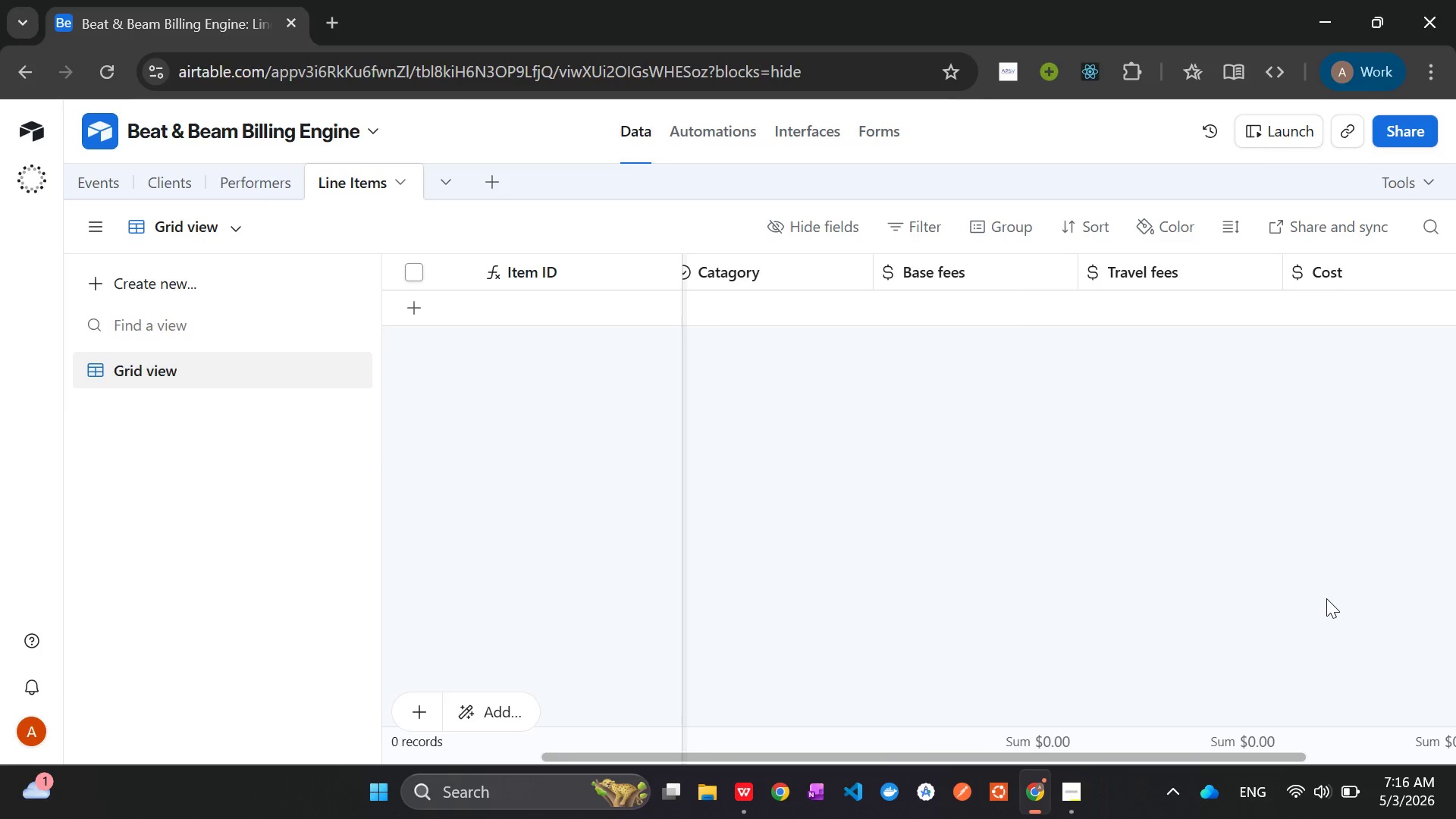 
key(Alt+Tab)
 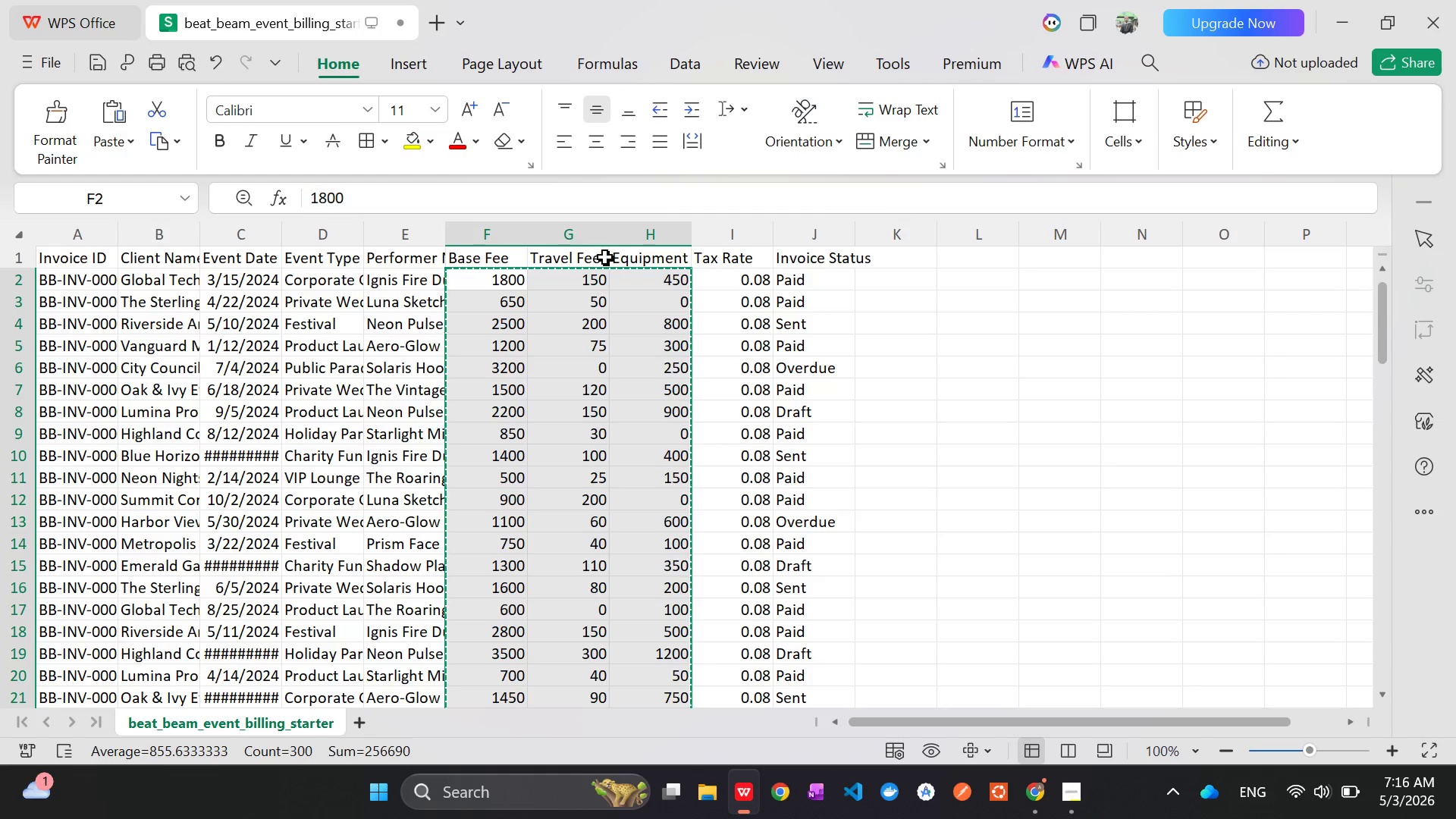 
left_click([639, 254])
 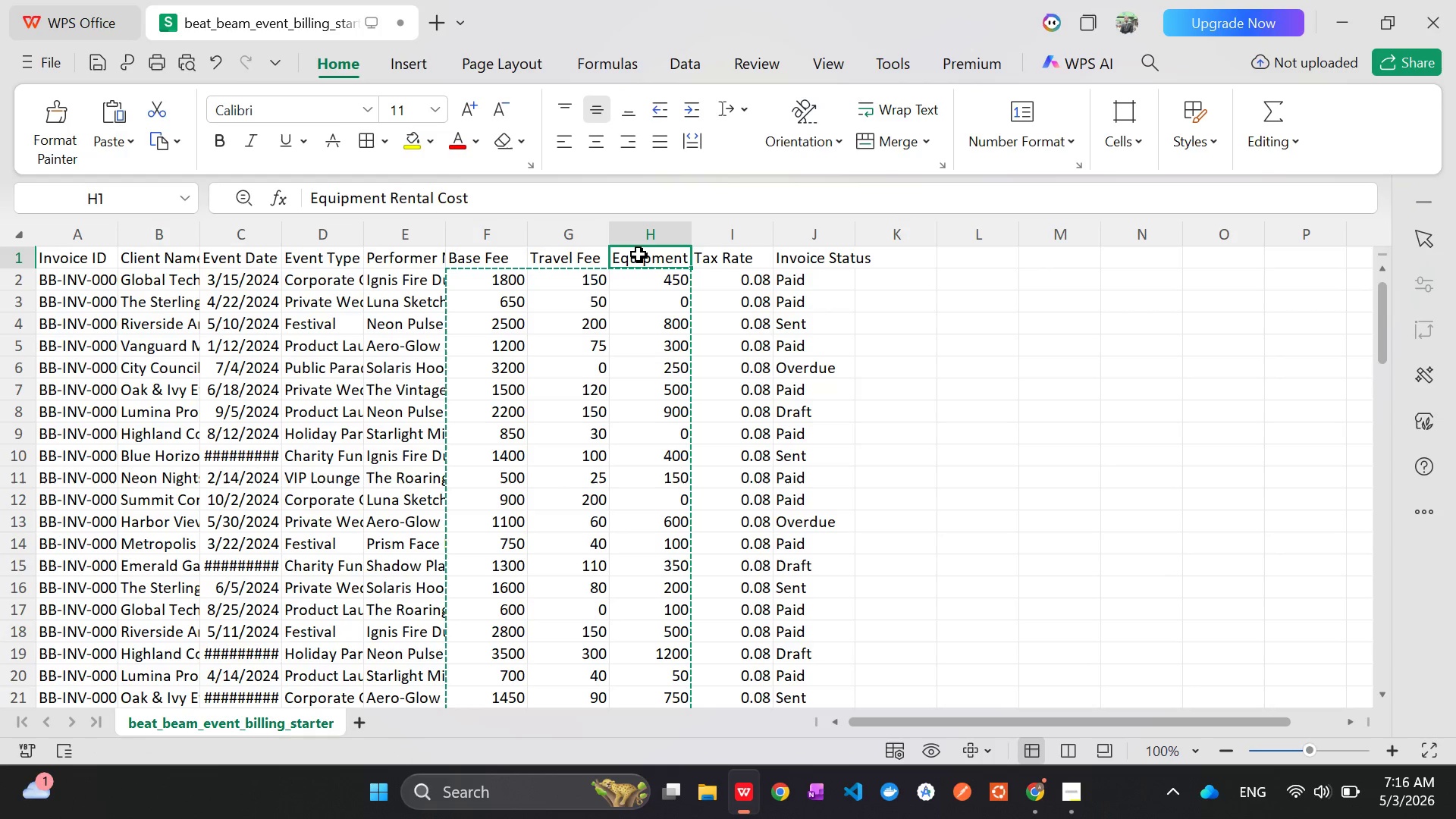 
key(Alt+AltLeft)
 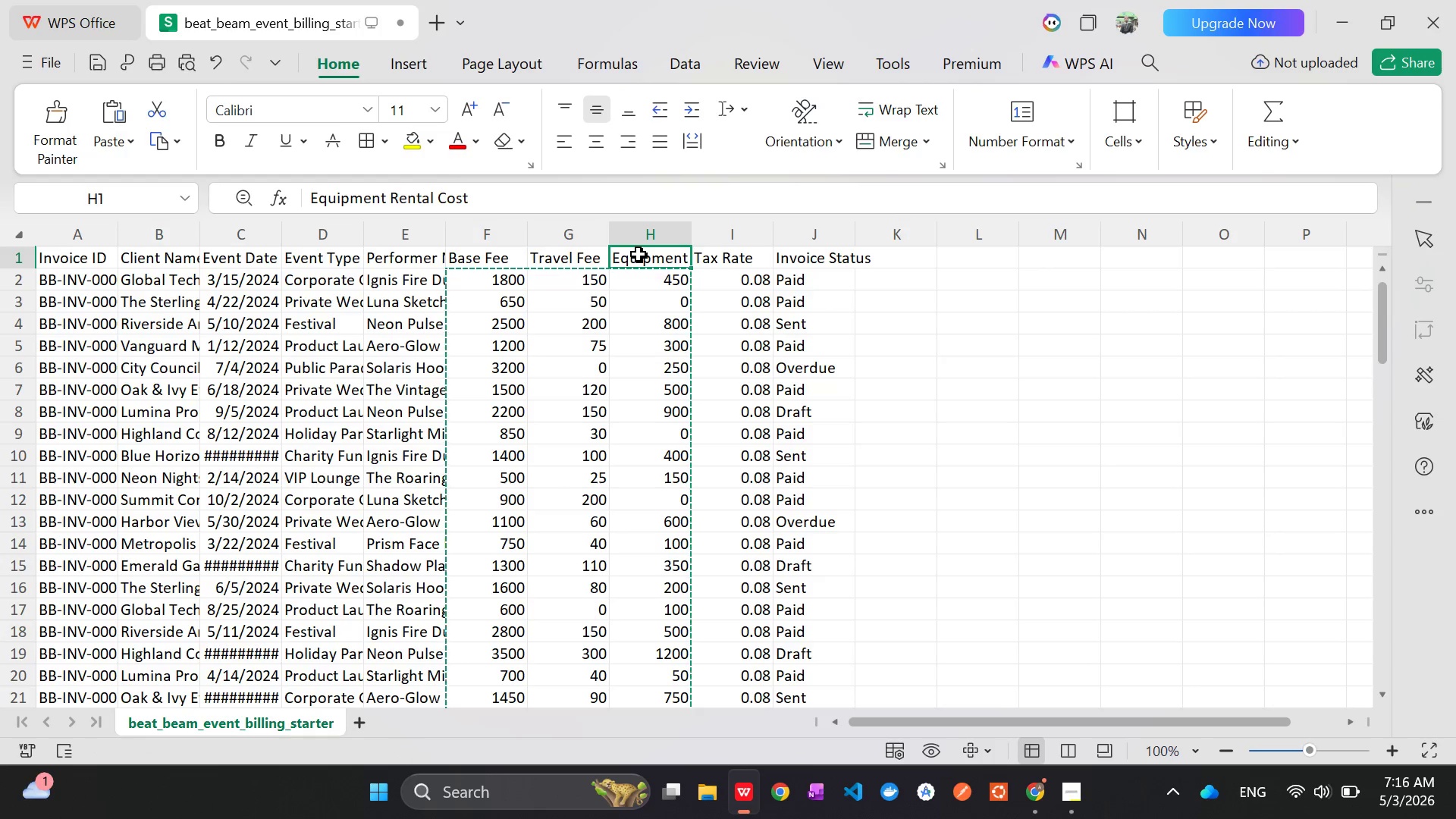 
key(Alt+Tab)
 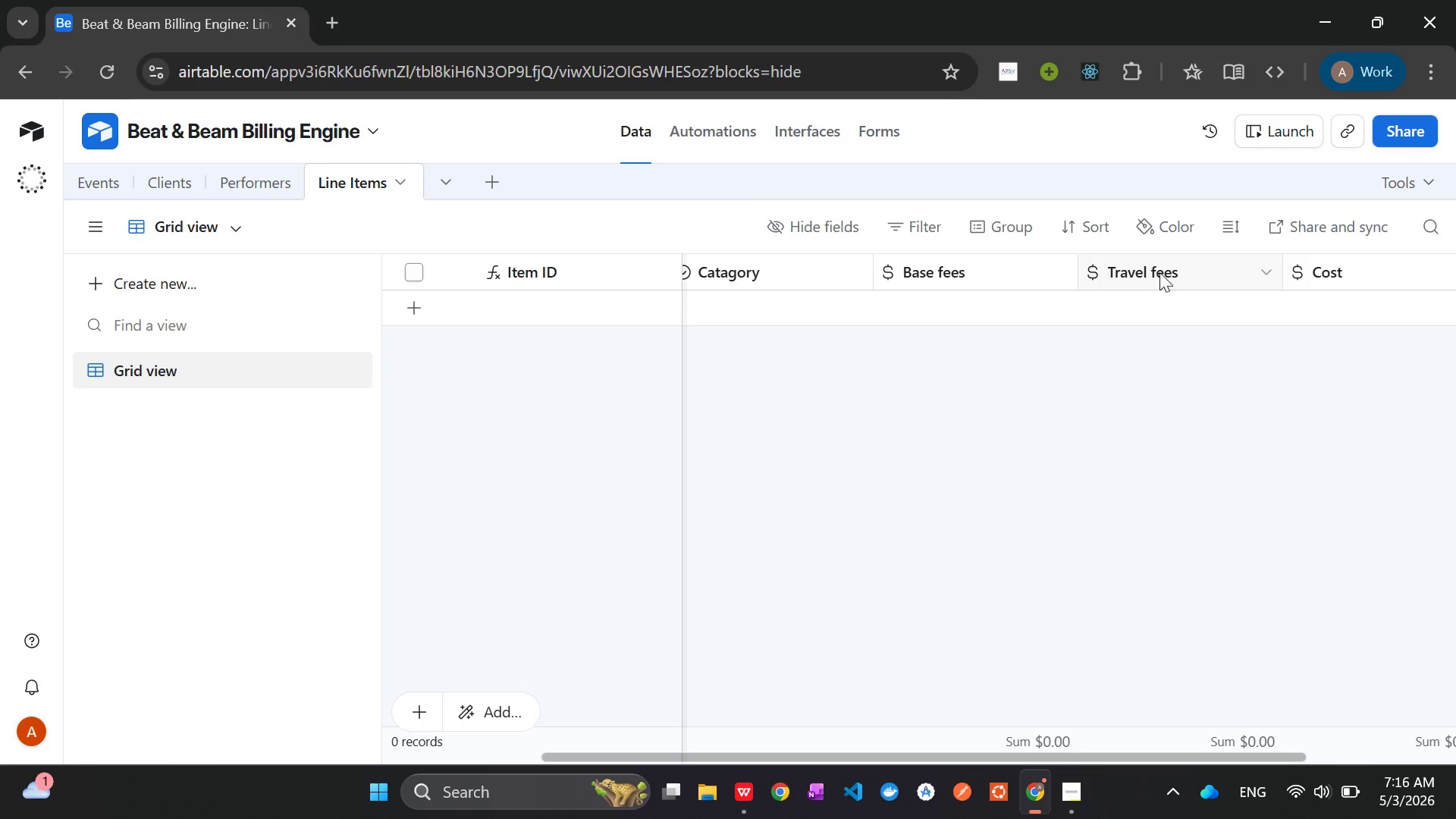 
right_click([1163, 271])
 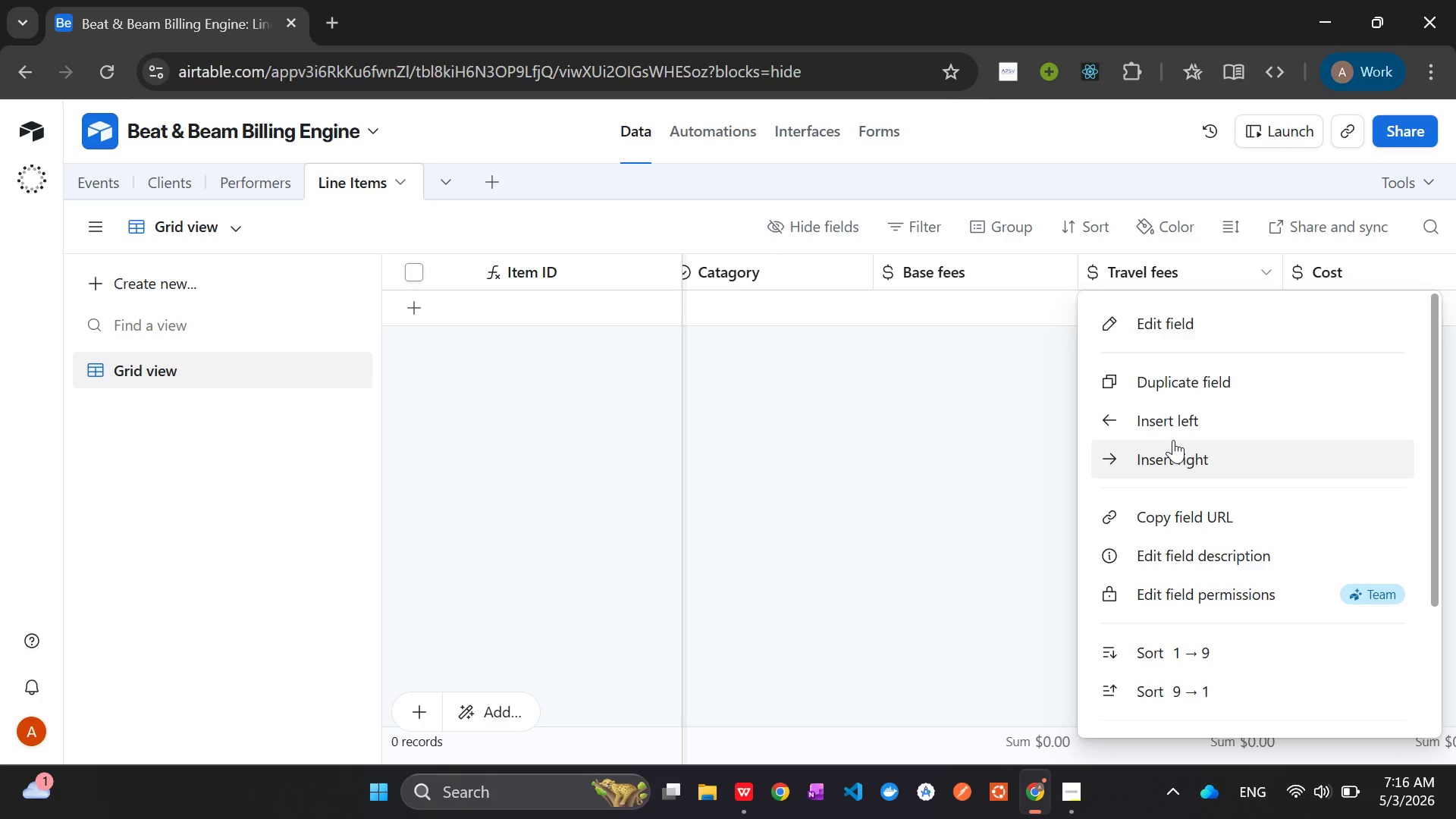 
left_click([1173, 440])
 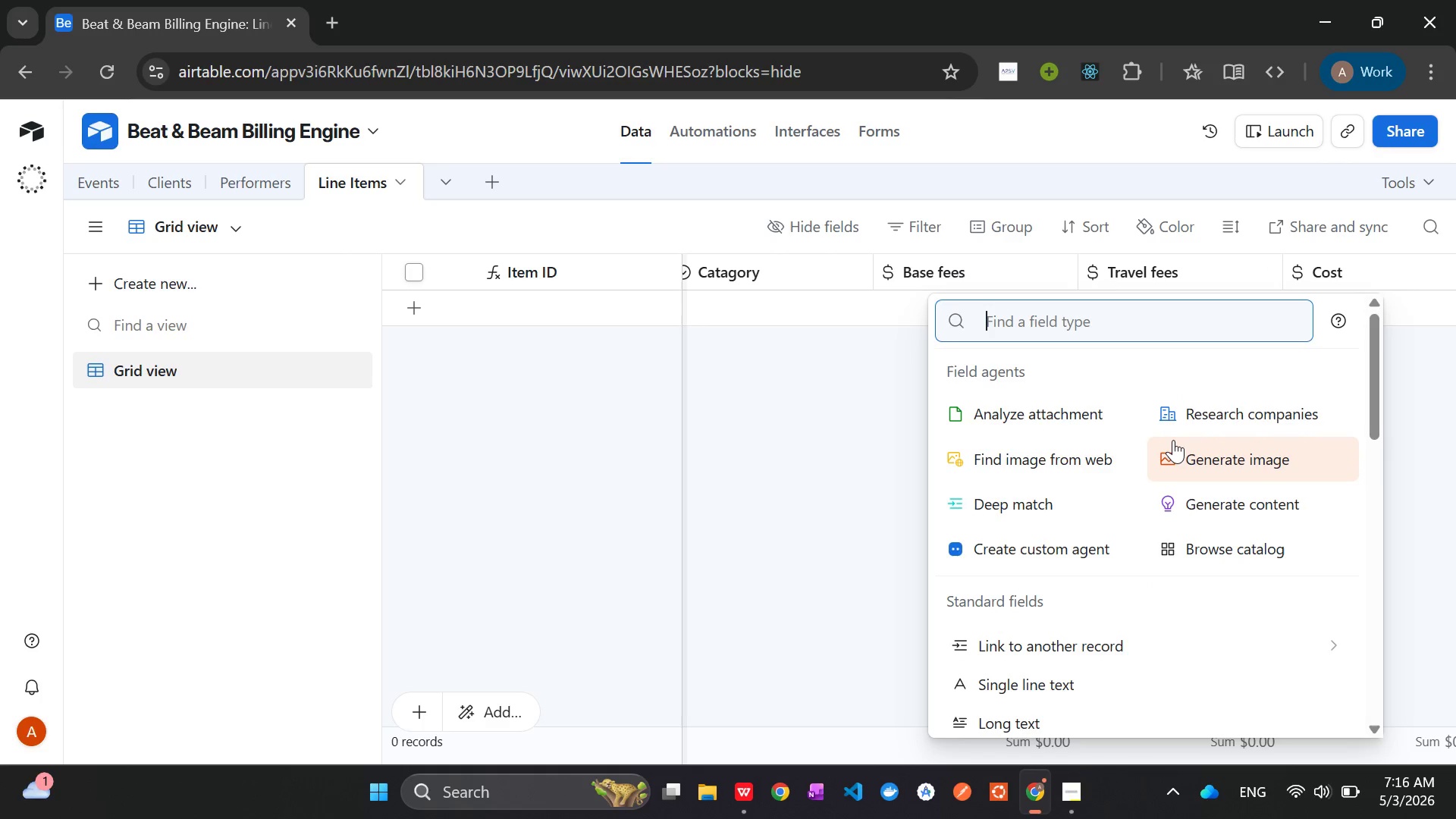 
type(curr)
 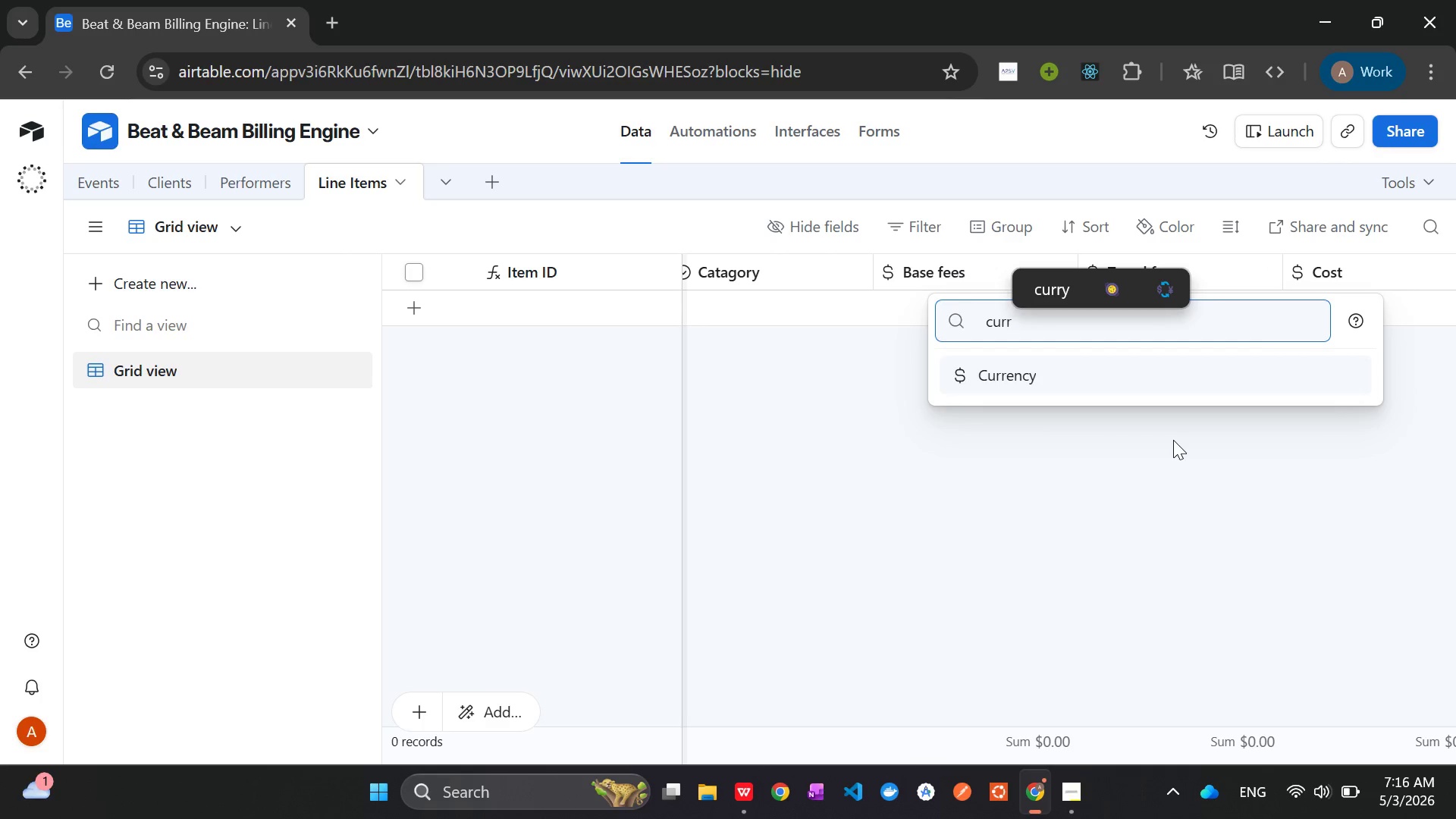 
key(Enter)
 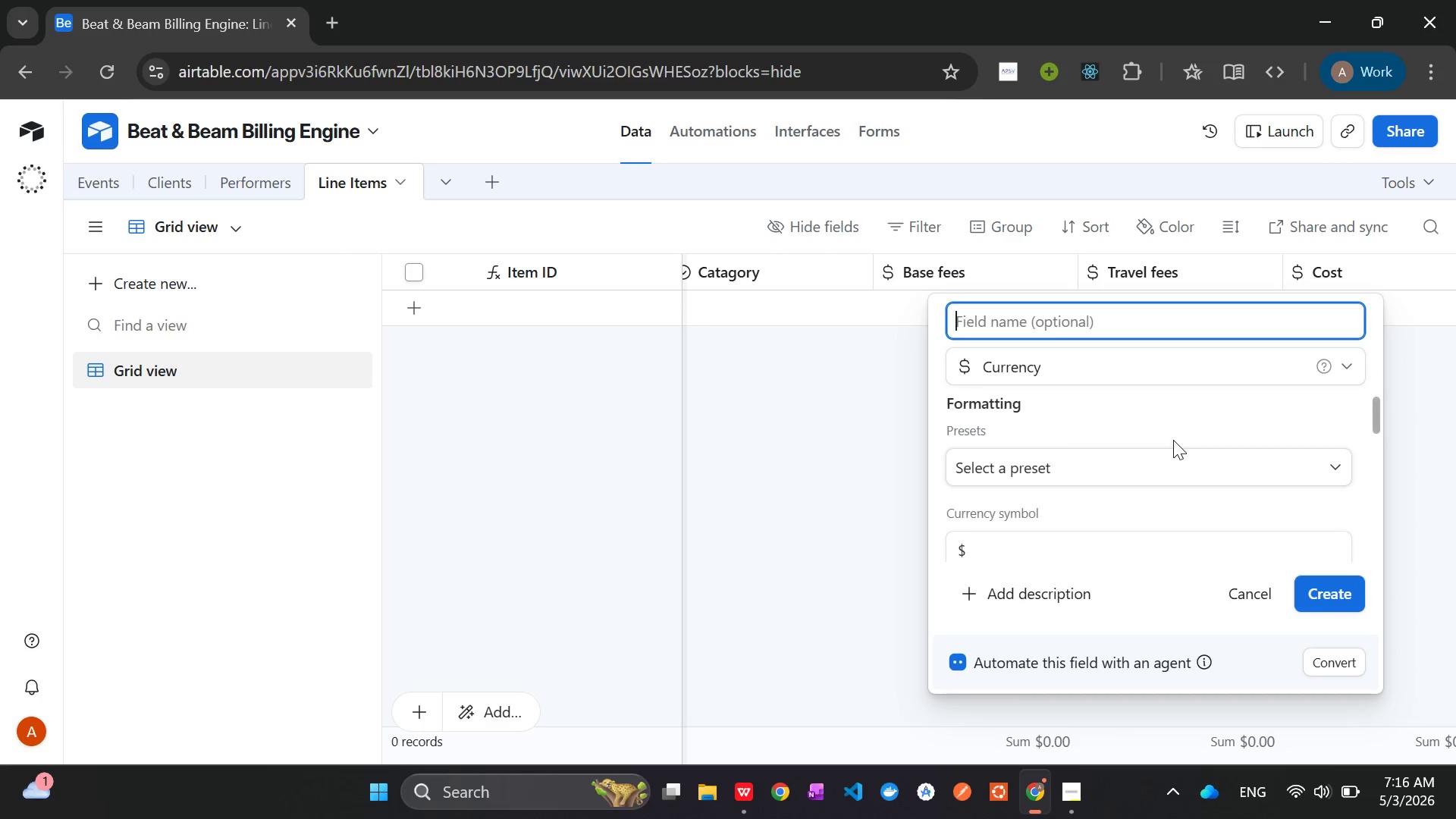 
type(Equipment Rental Cost)
 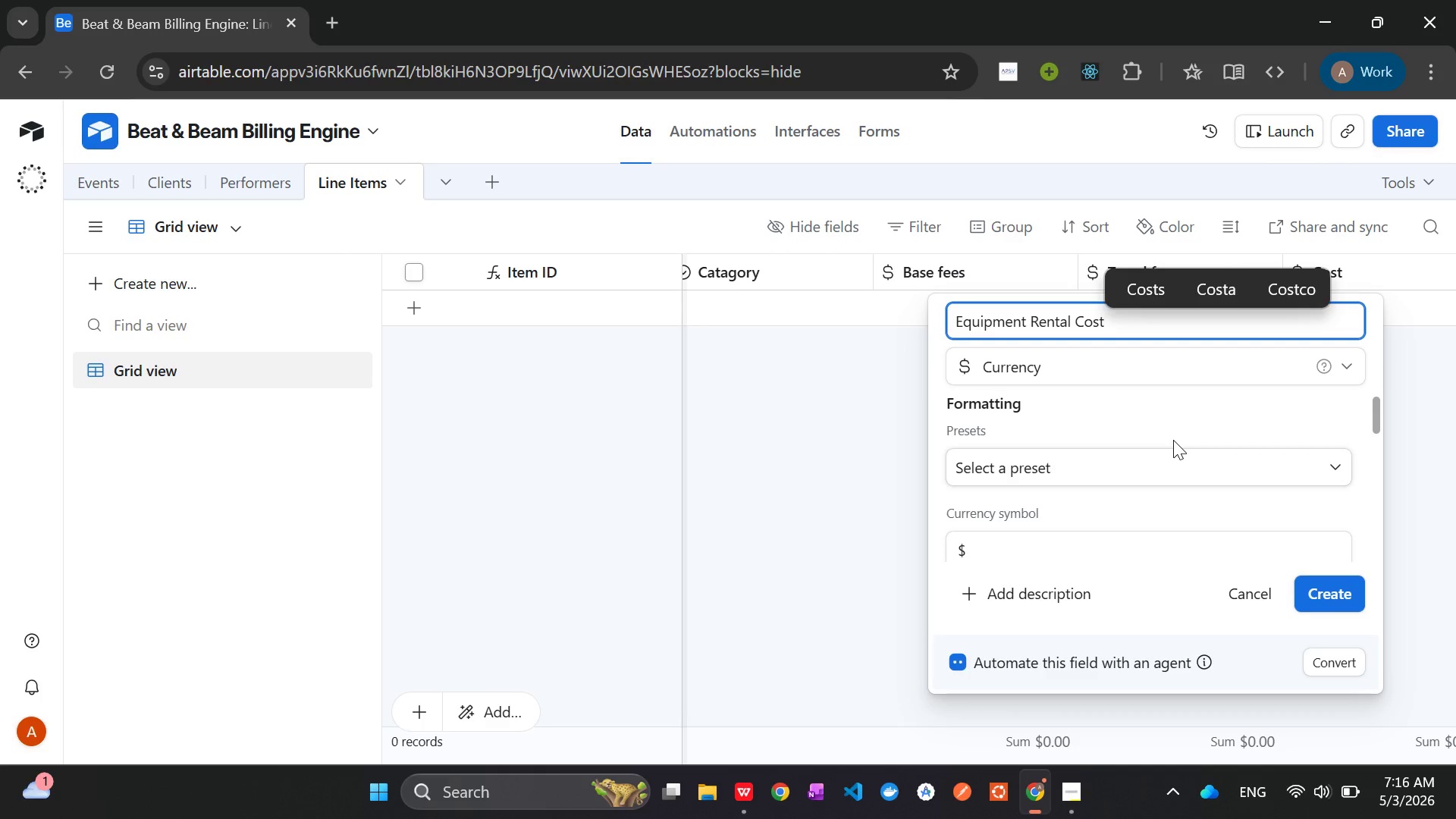 
left_click([1324, 589])
 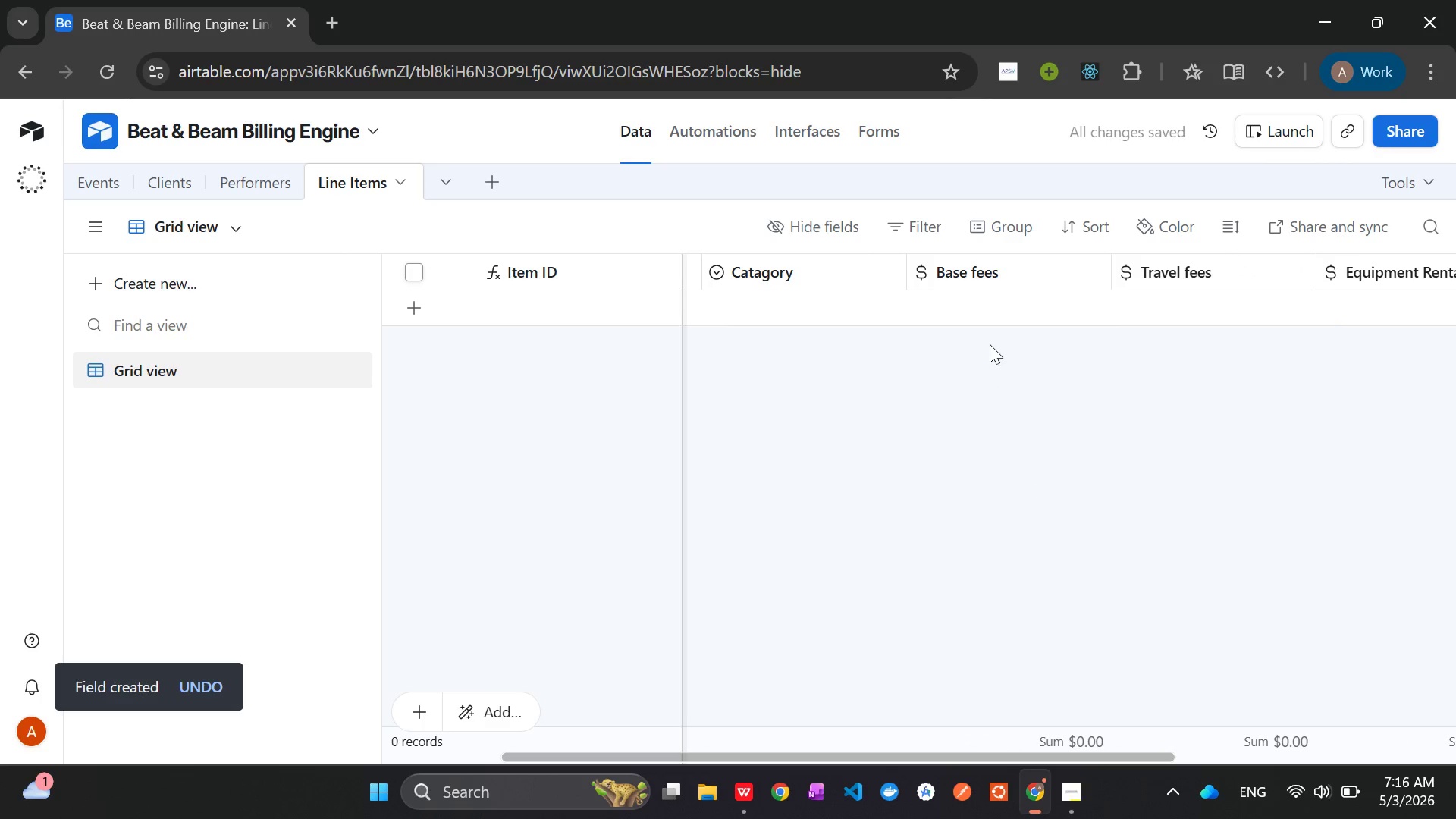 
left_click([979, 301])
 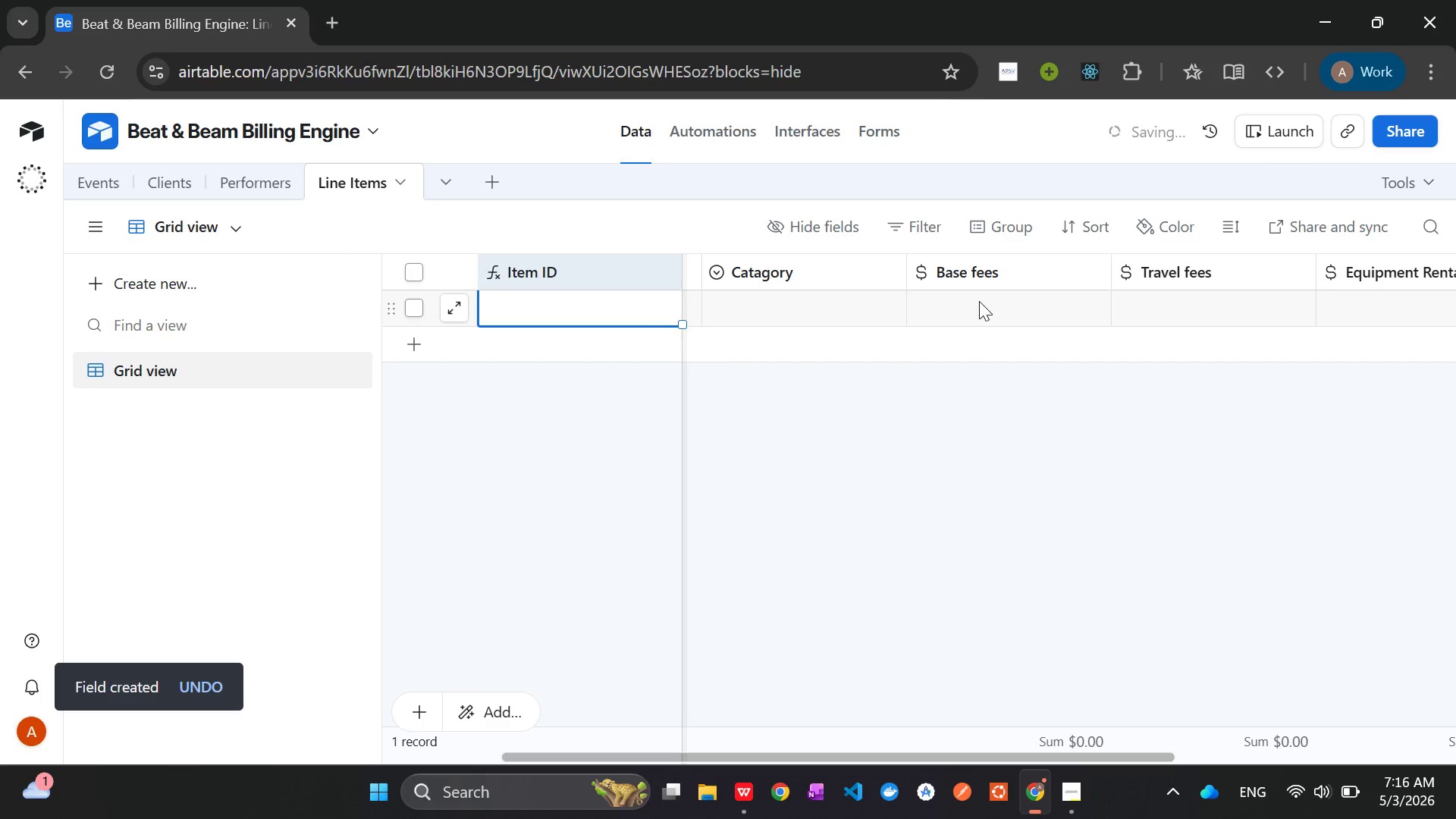 
left_click([979, 301])
 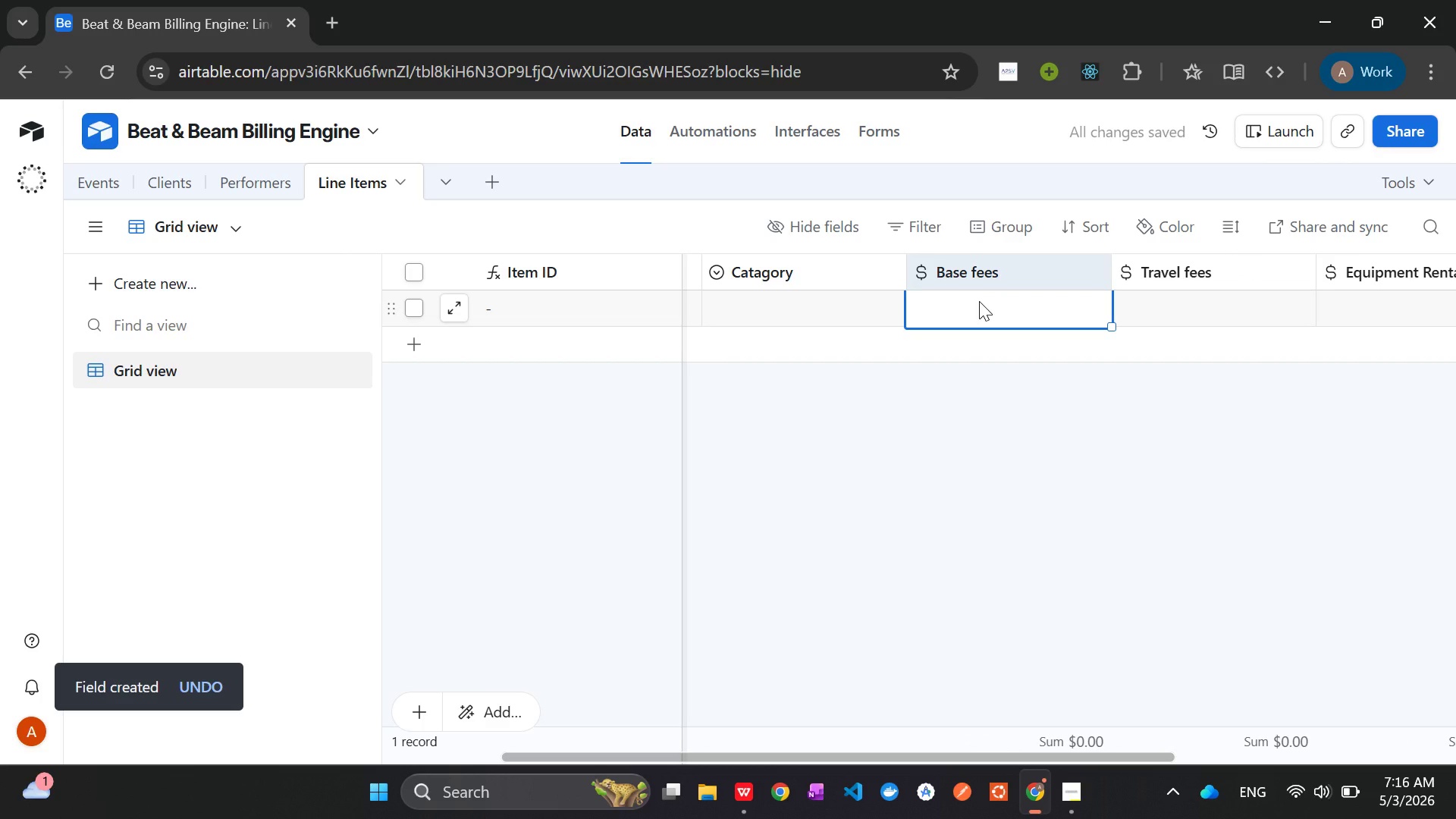 
hold_key(key=ControlLeft, duration=1.53)
 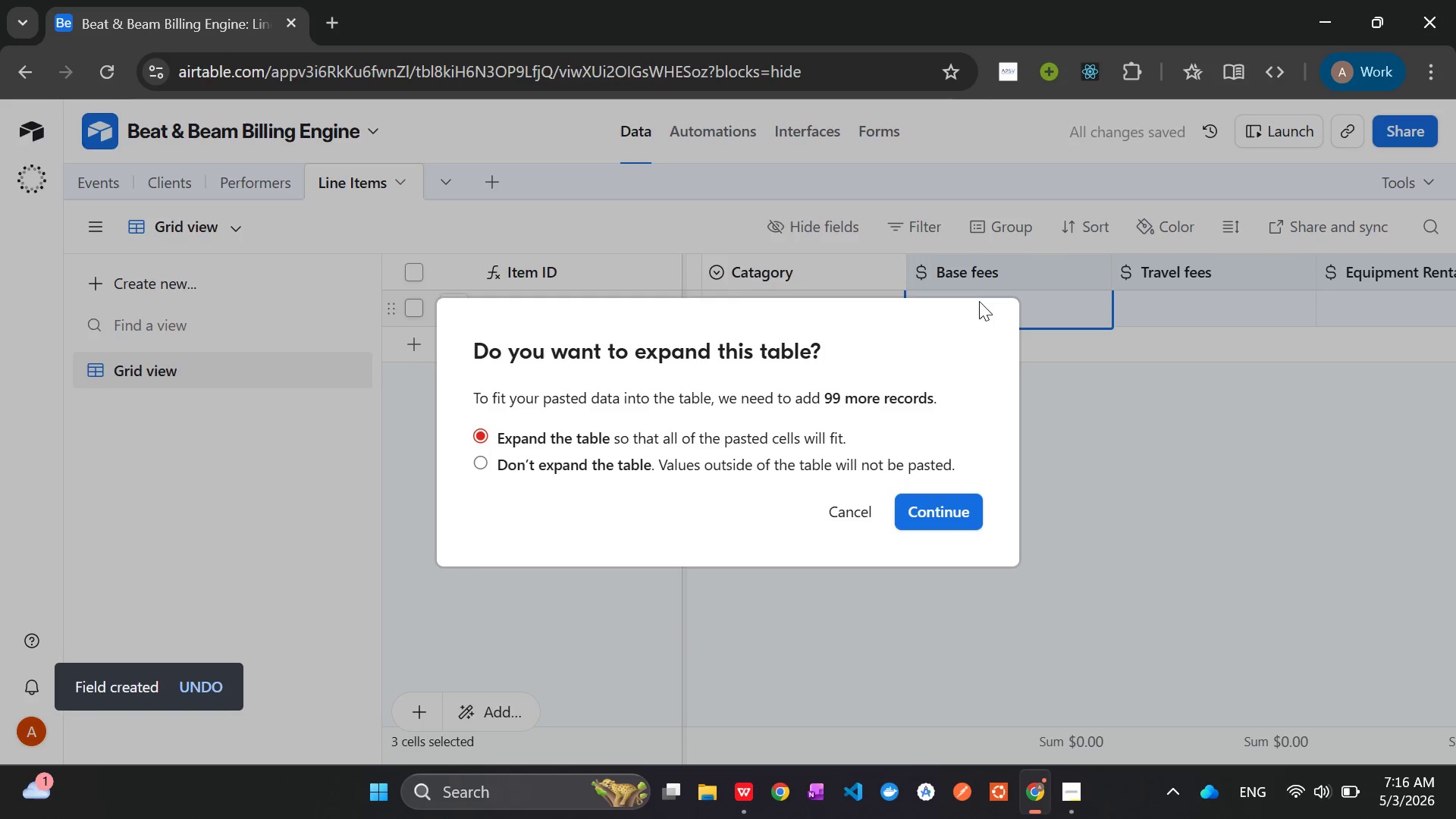 
key(Control+V)
 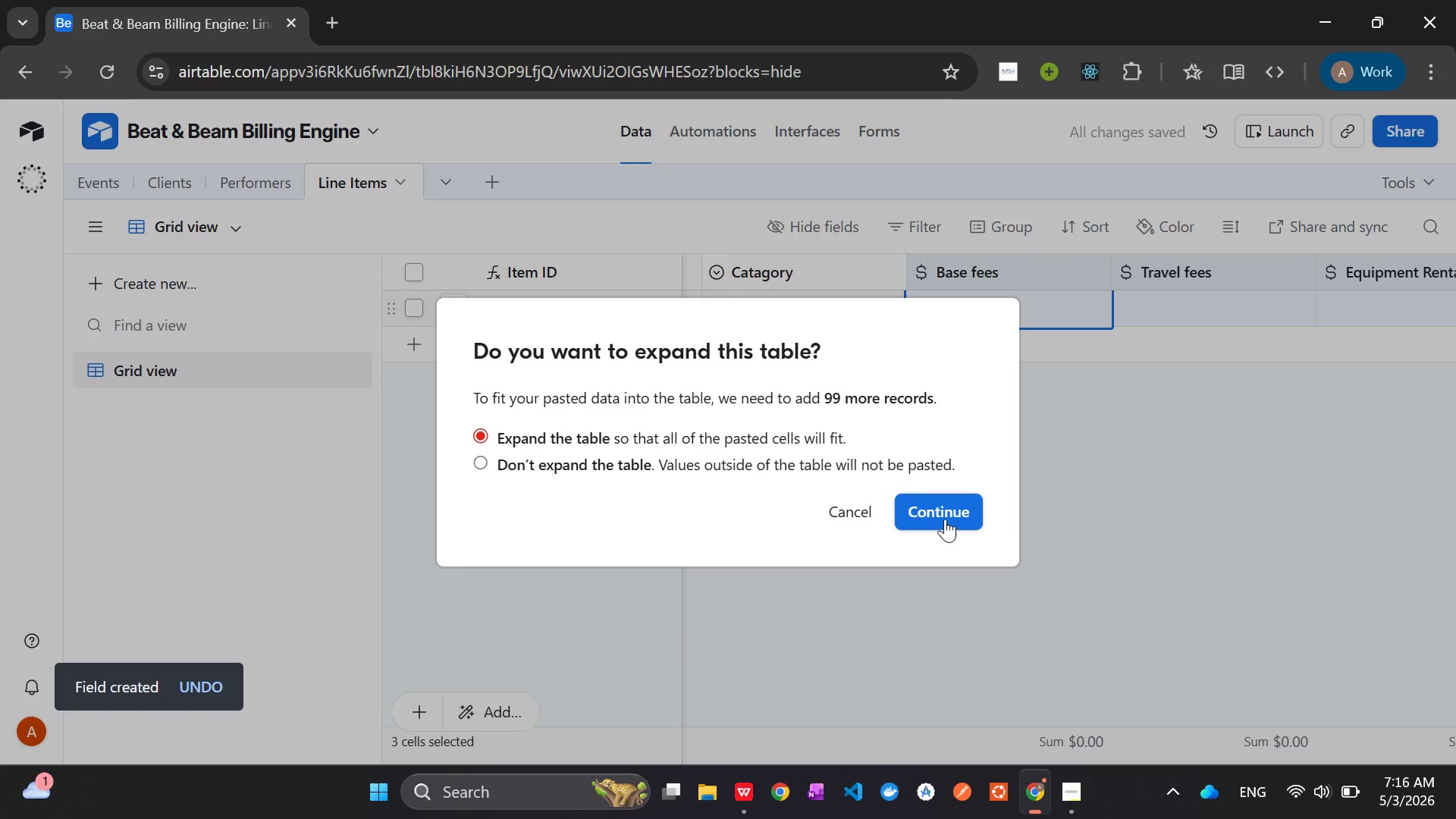 
left_click([941, 516])
 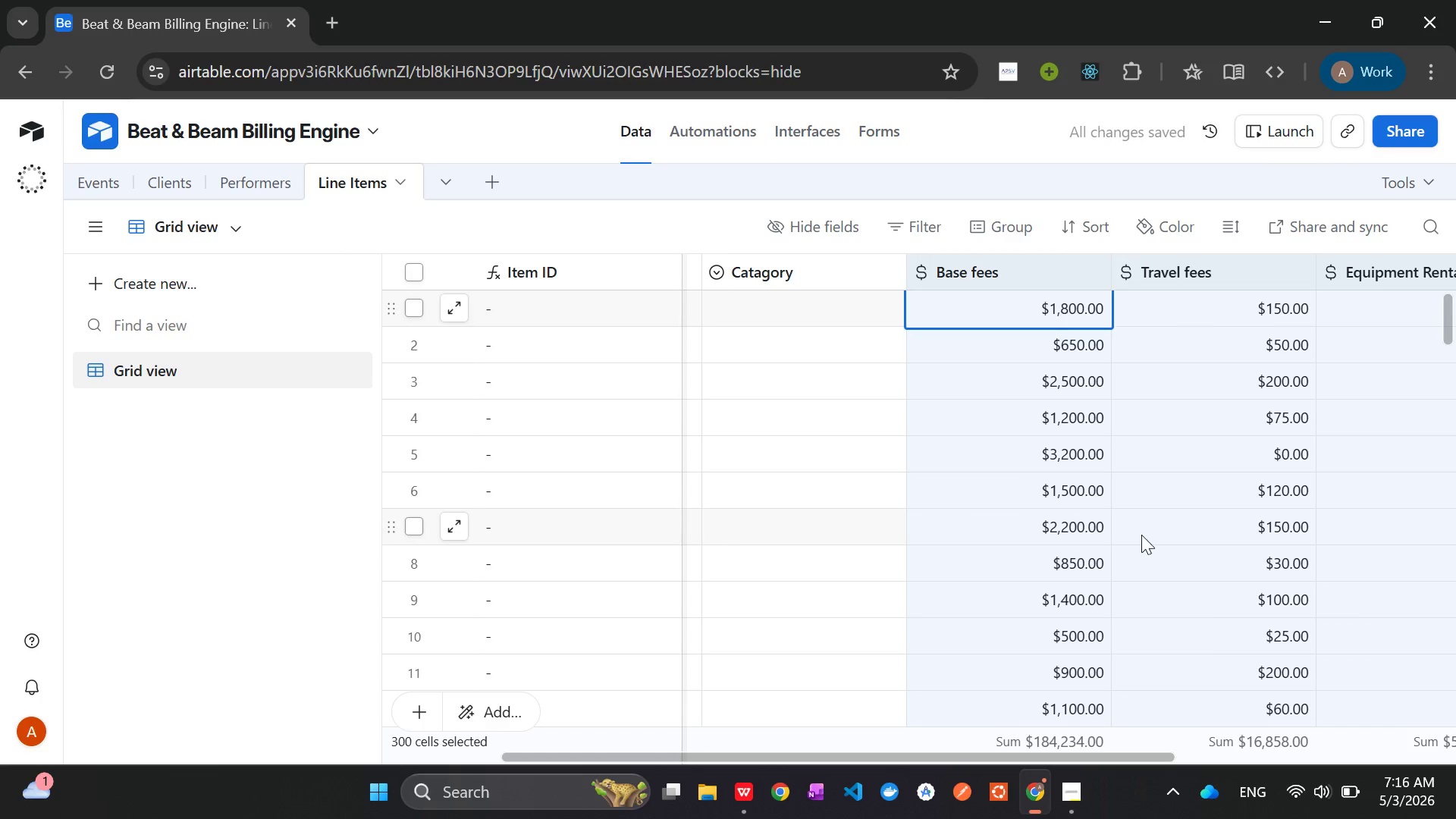 
wait(8.05)
 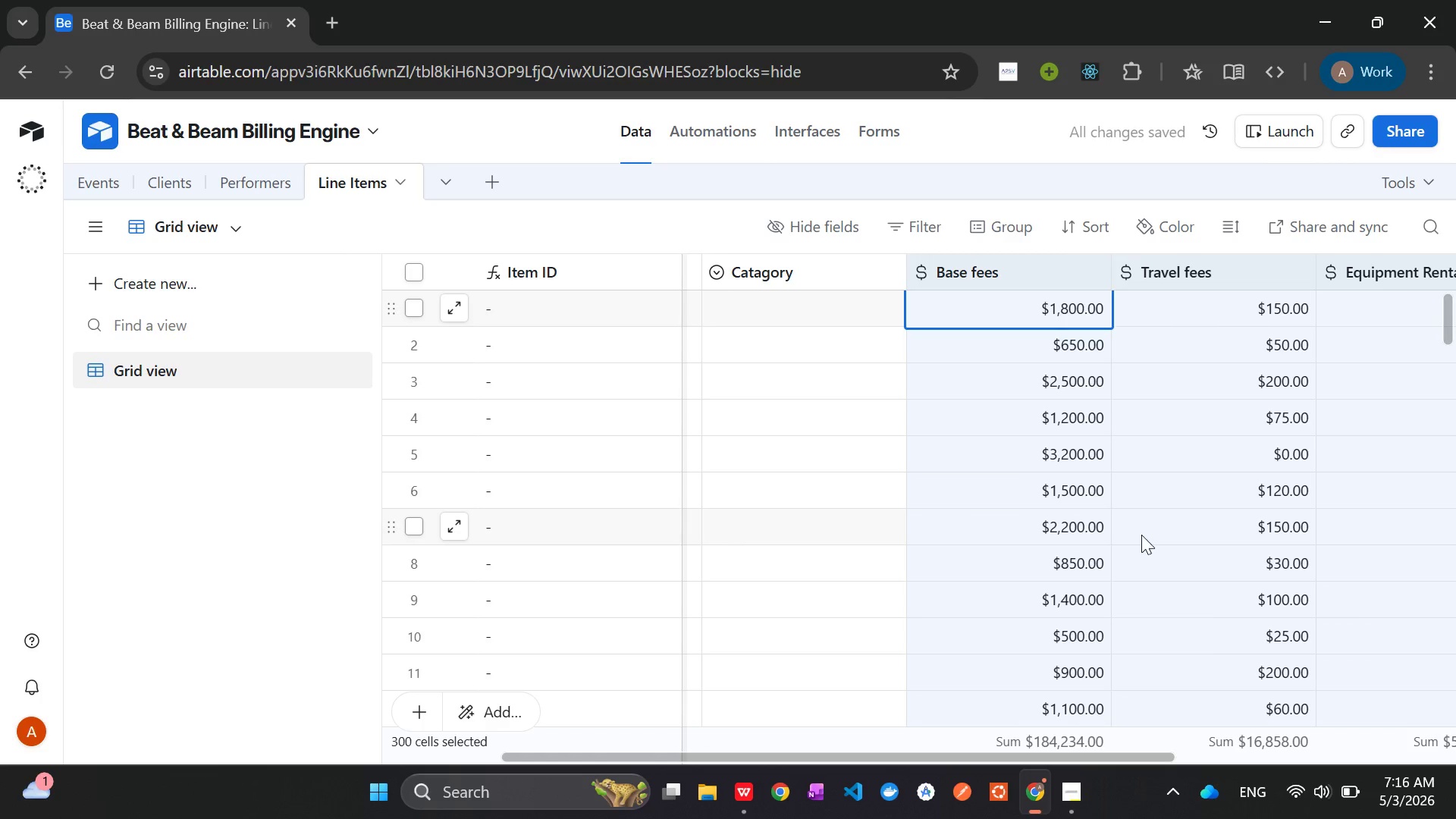 
left_click([1065, 802])